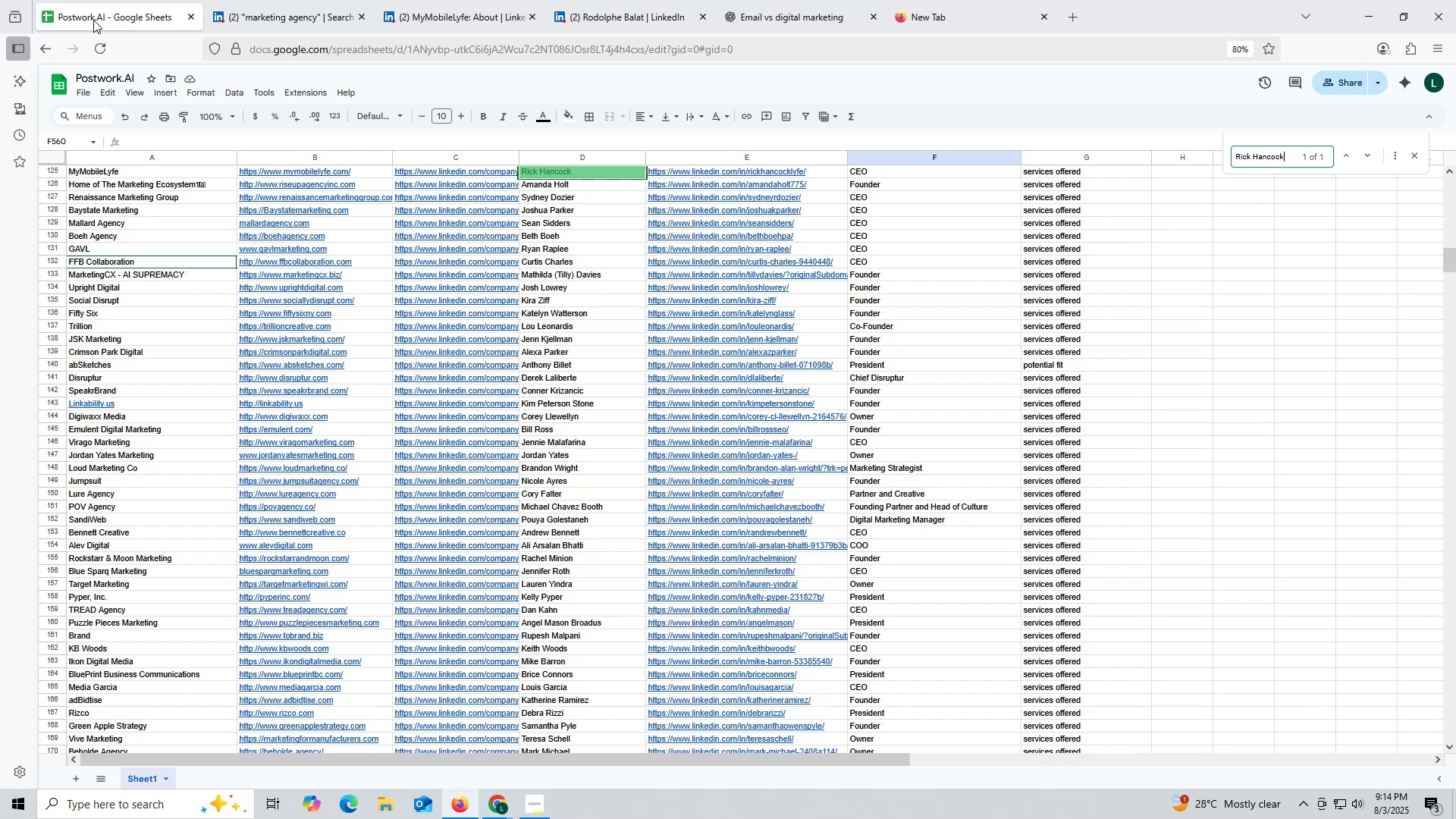 
key(Enter)
 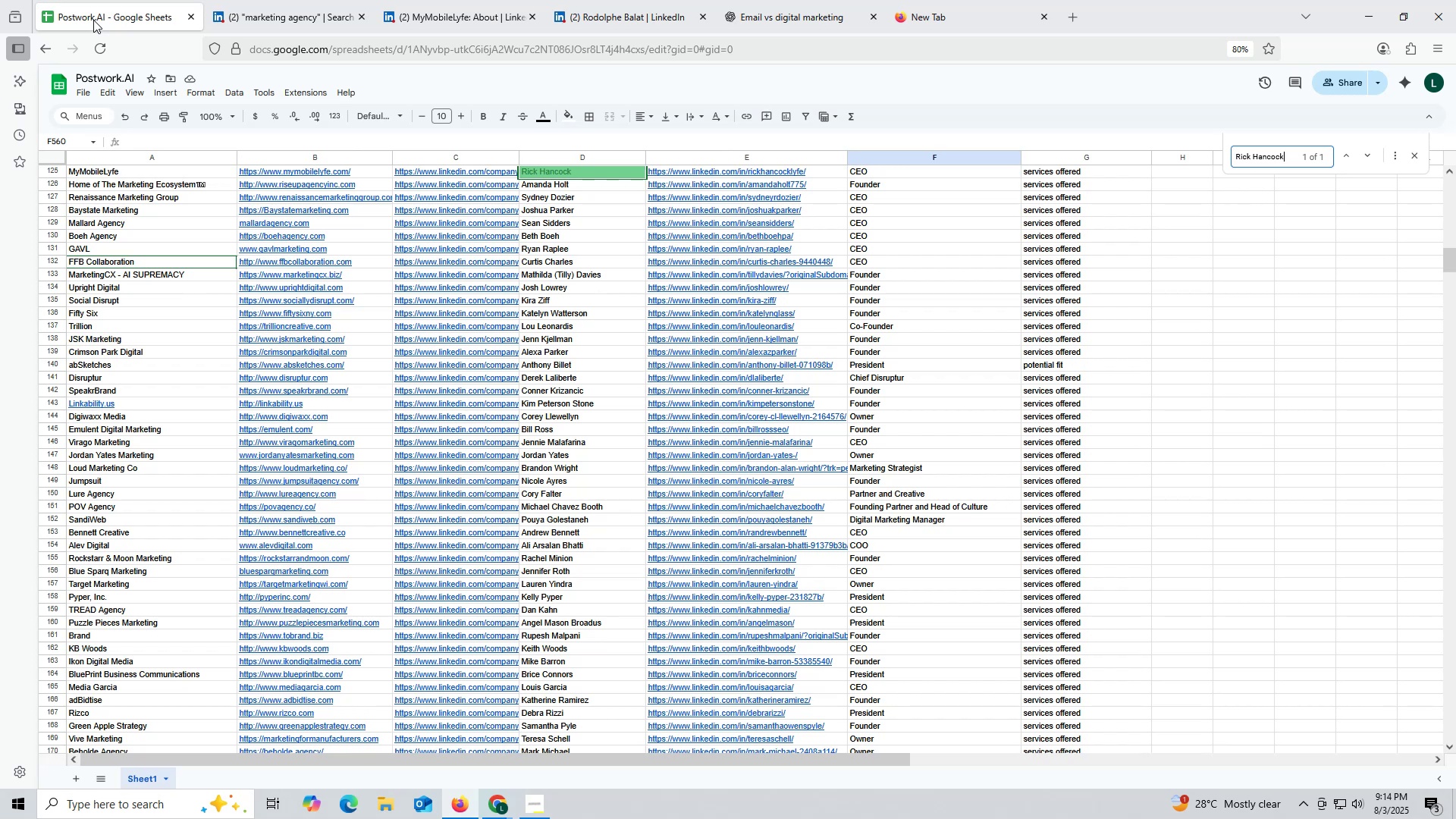 
key(Enter)
 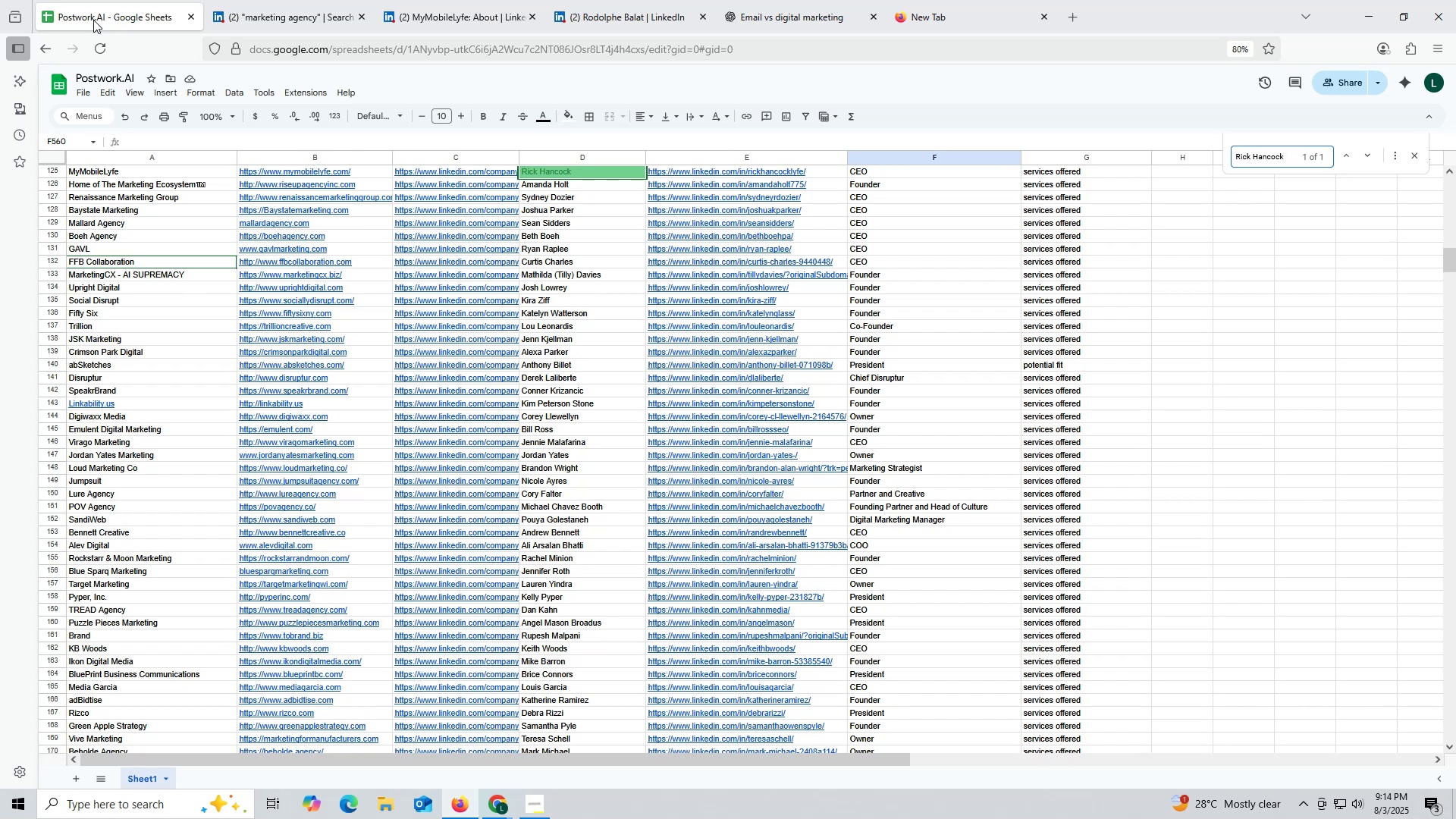 
key(Escape)
 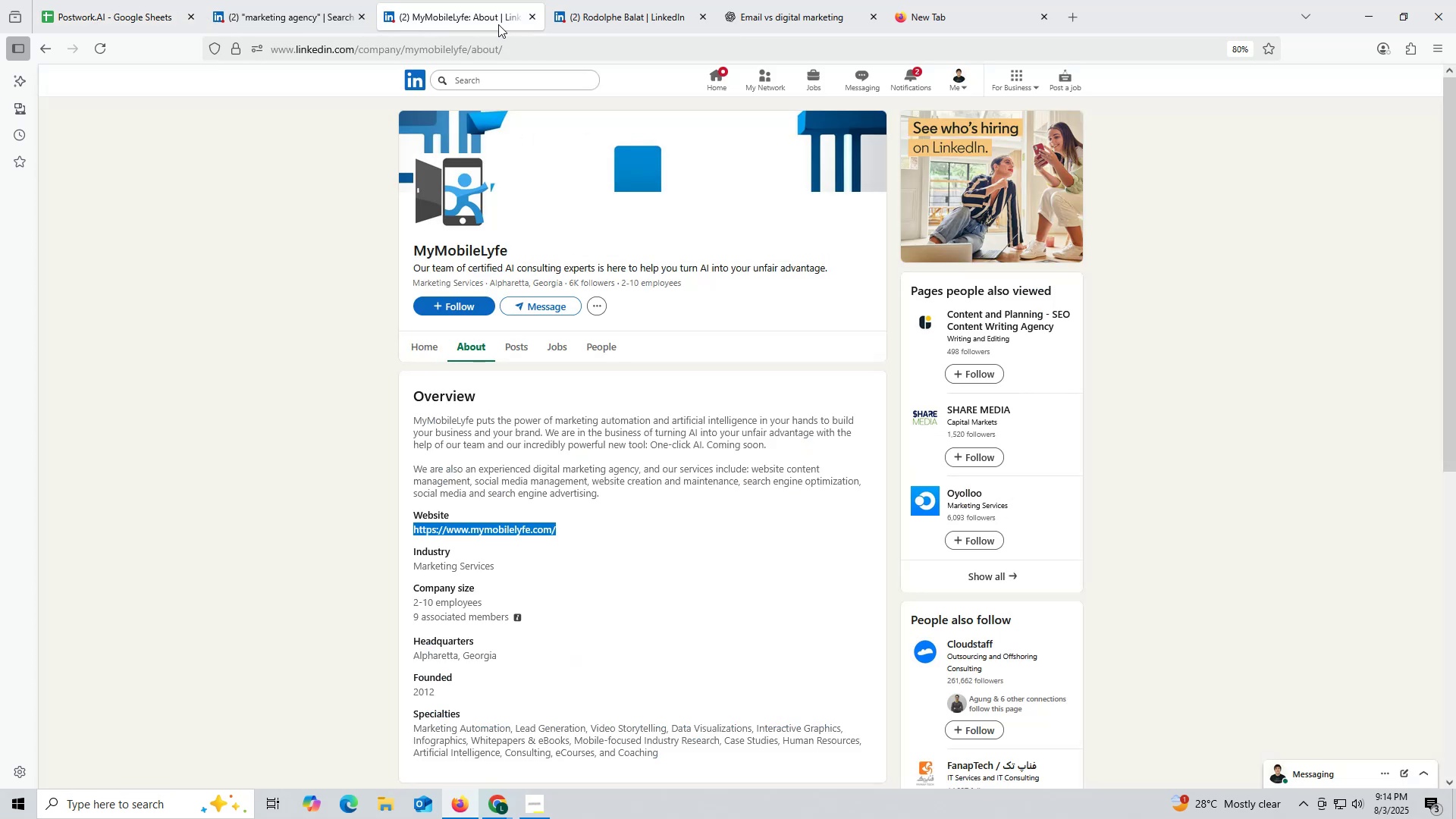 
left_click([534, 19])
 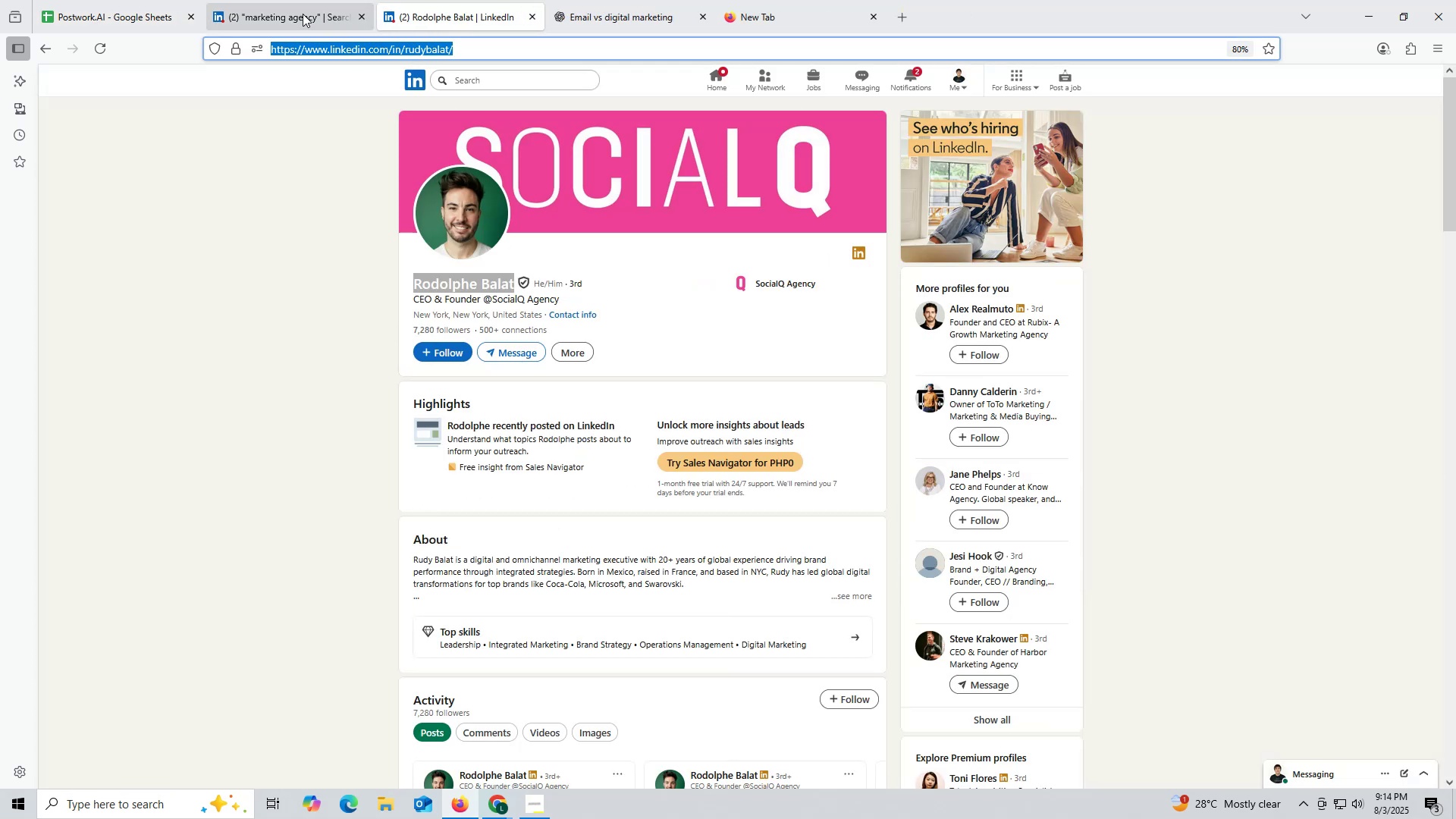 
left_click([303, 14])
 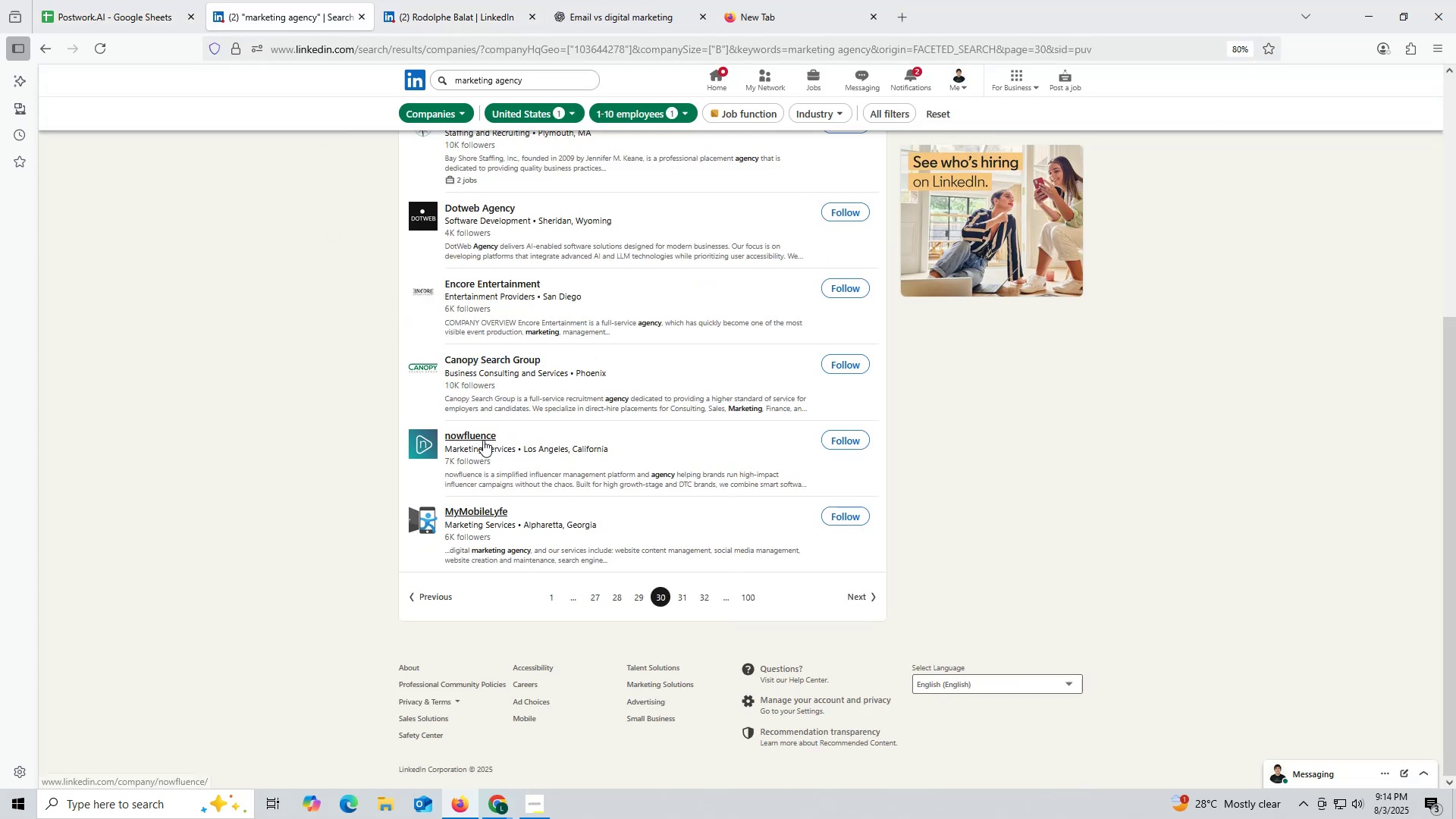 
right_click([481, 437])
 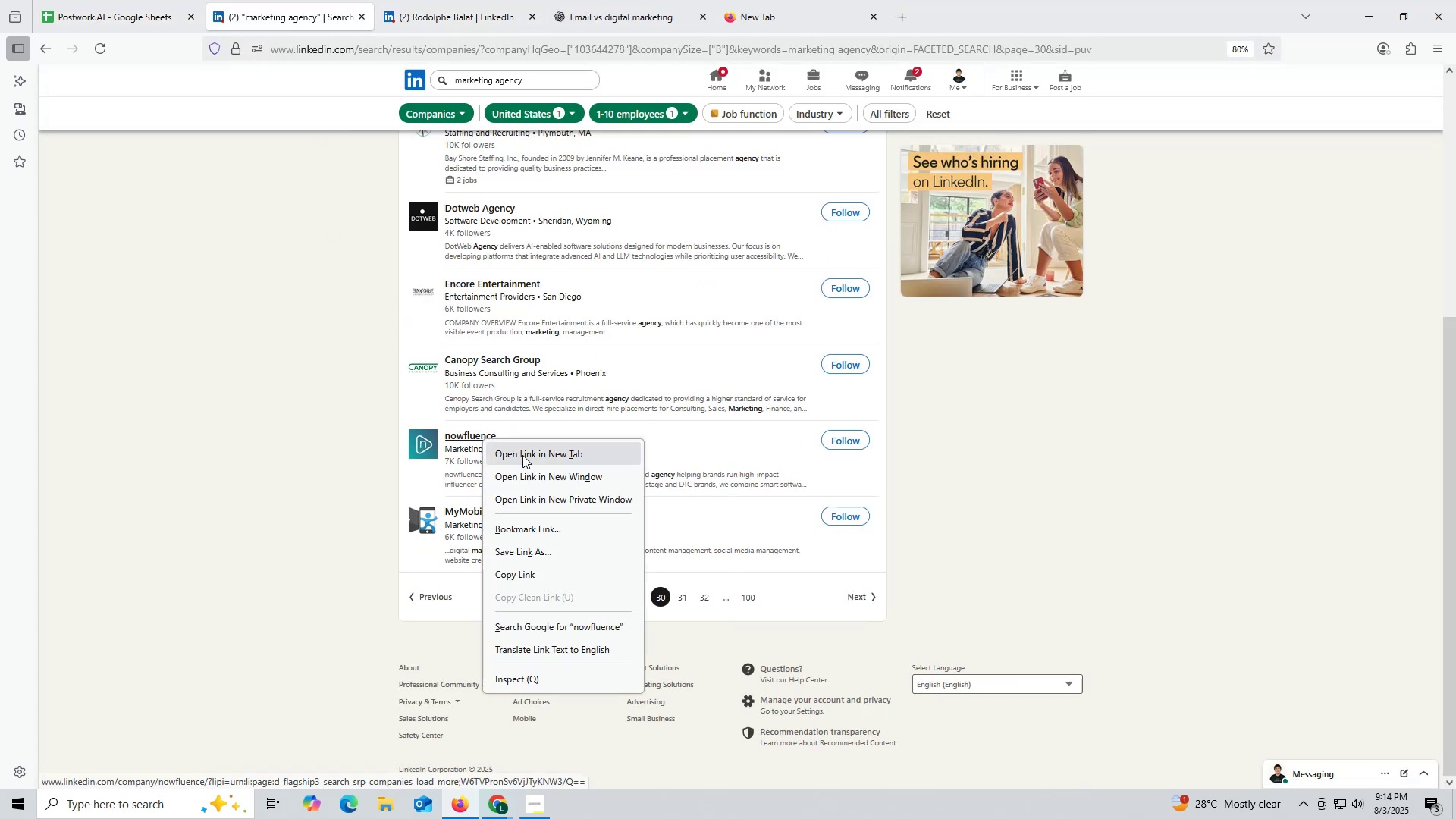 
left_click([522, 455])
 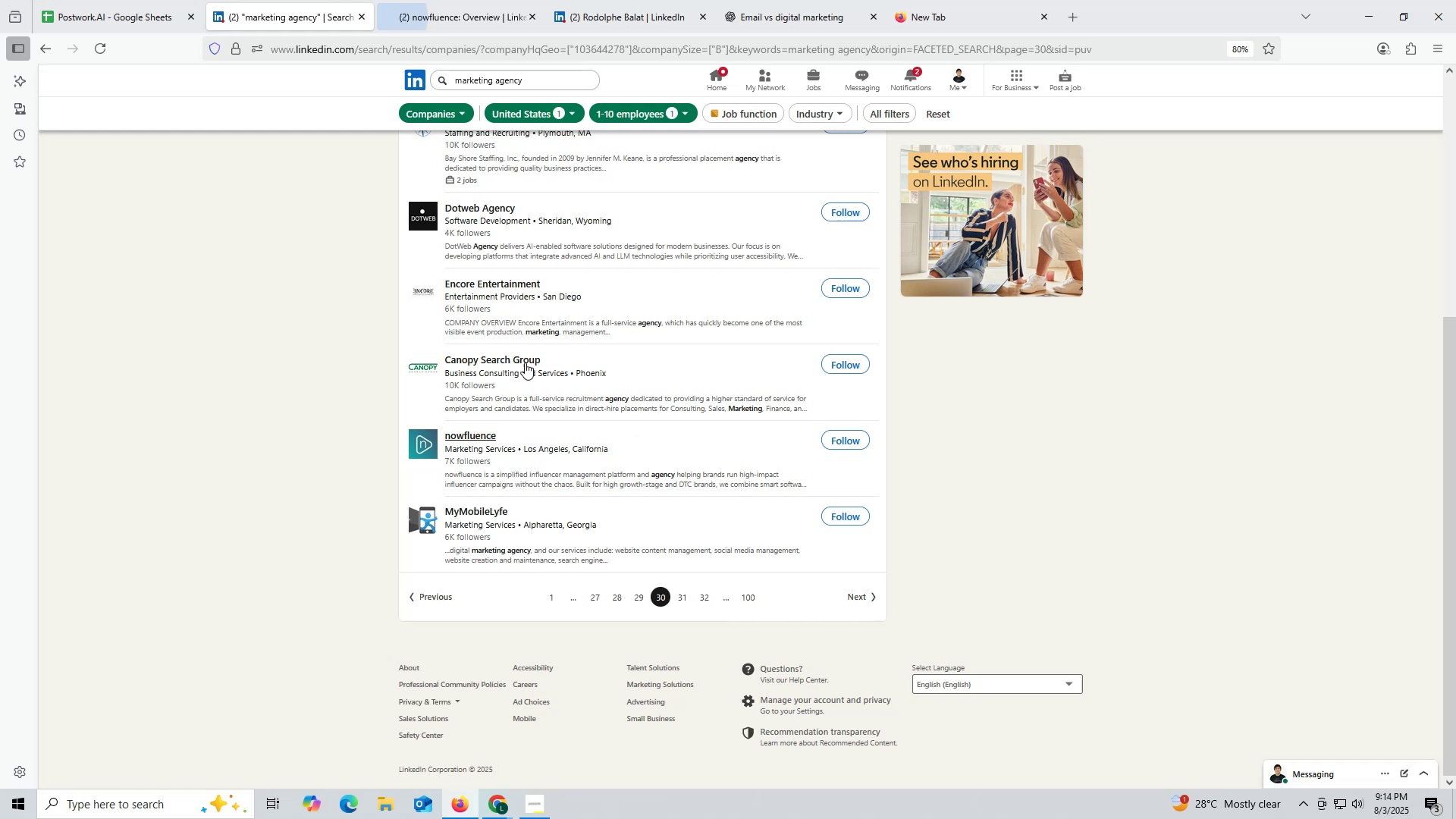 
left_click([464, 8])
 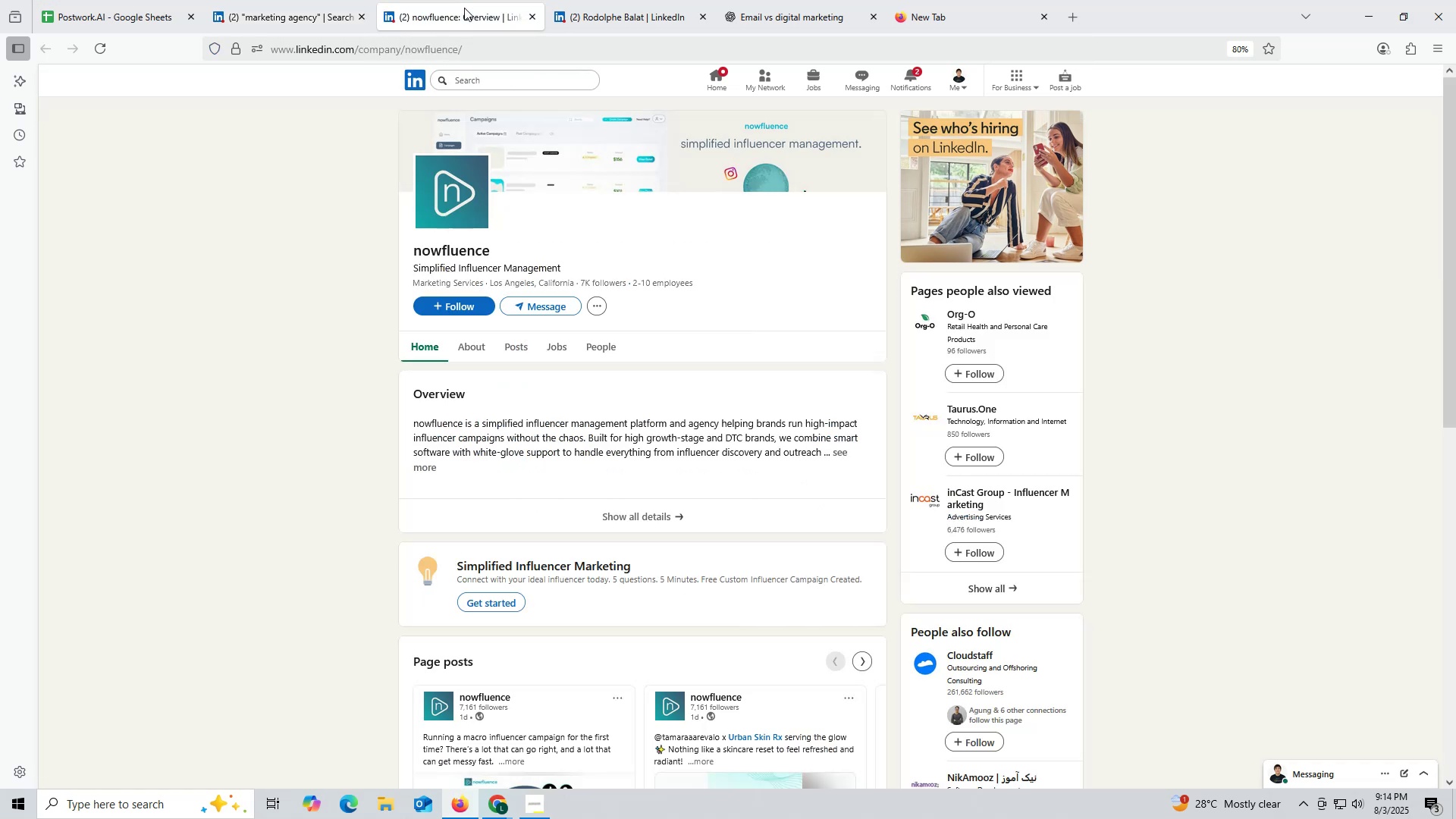 
wait(8.81)
 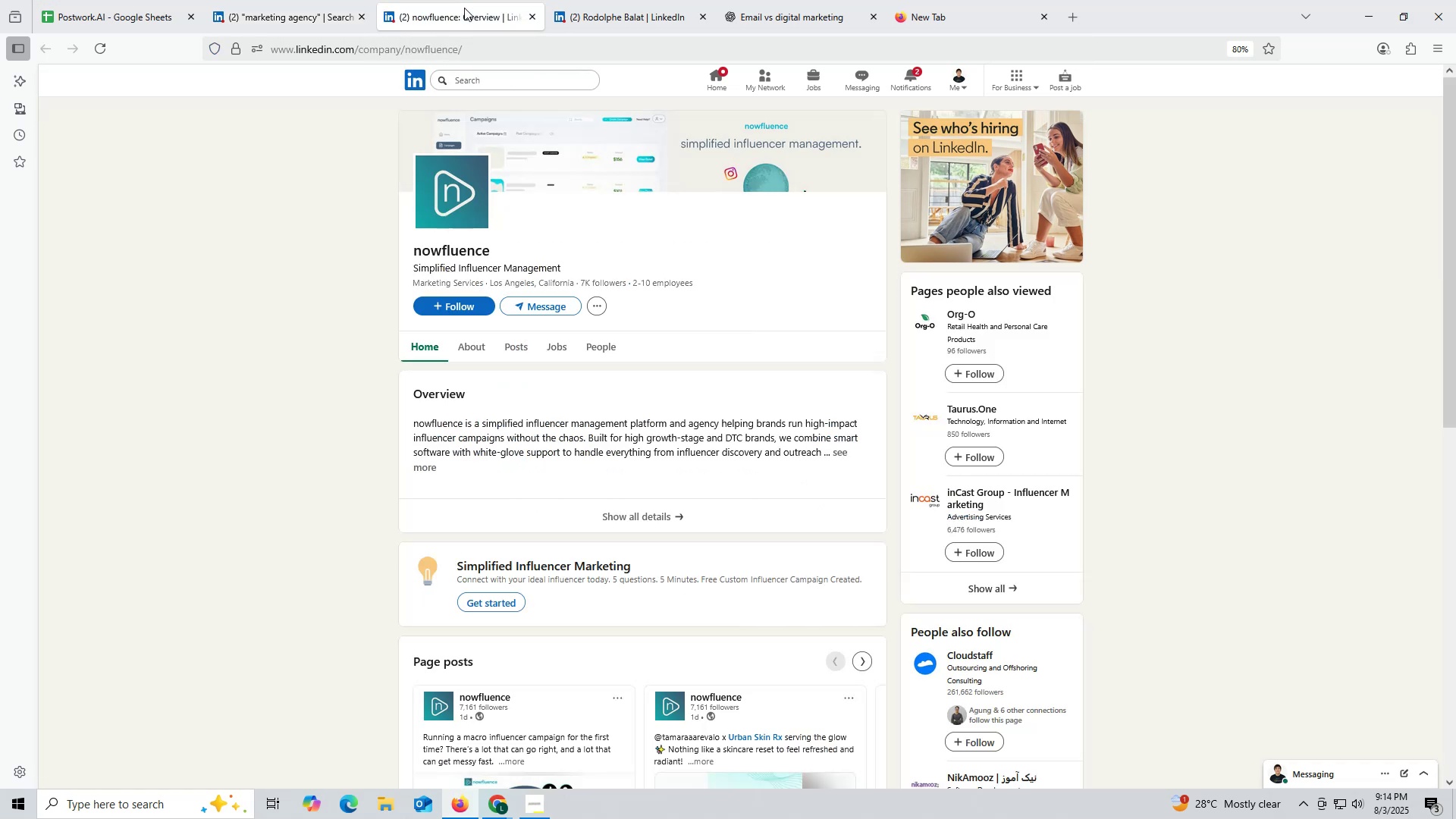 
left_click([515, 347])
 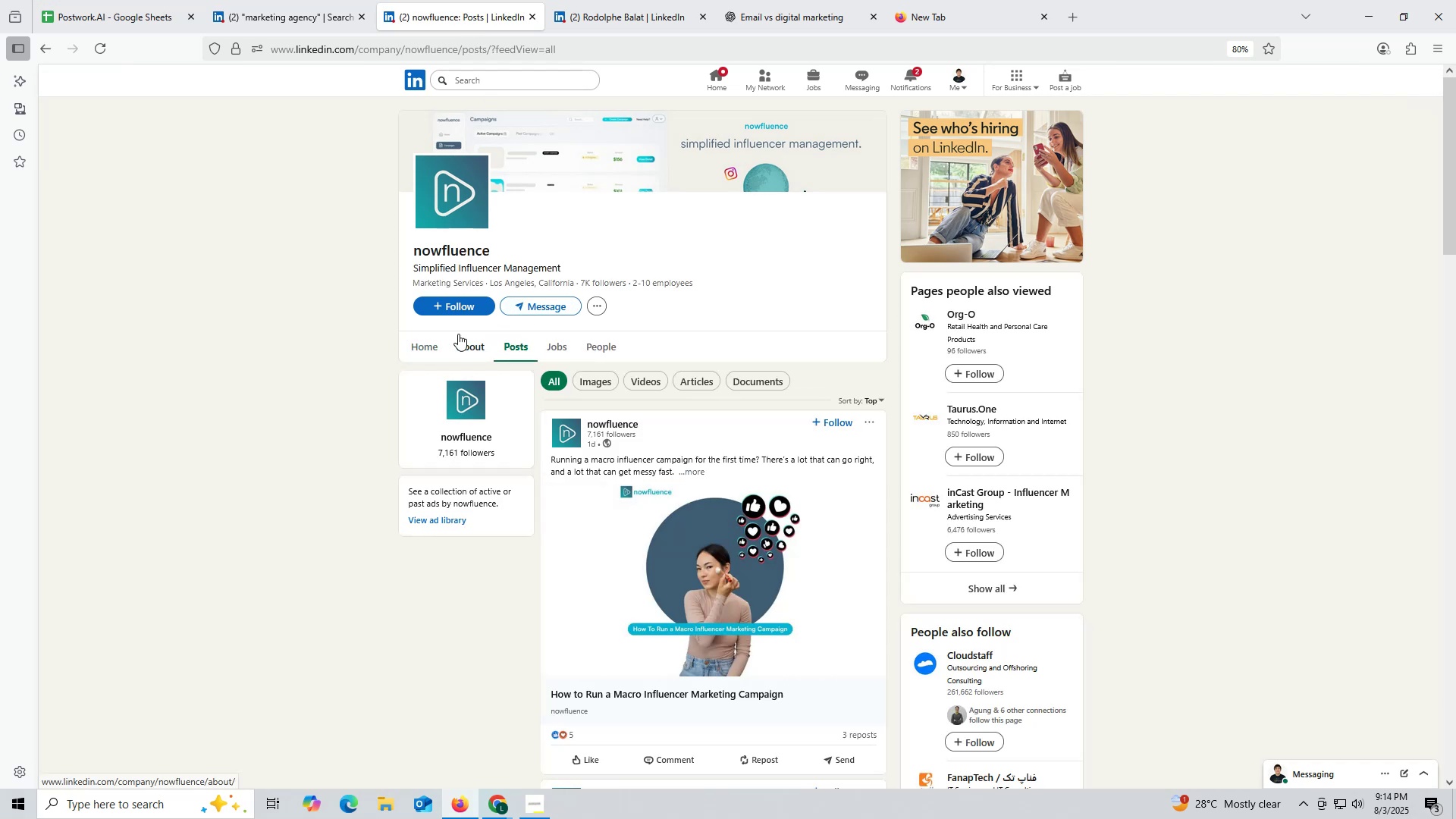 
left_click([471, 350])
 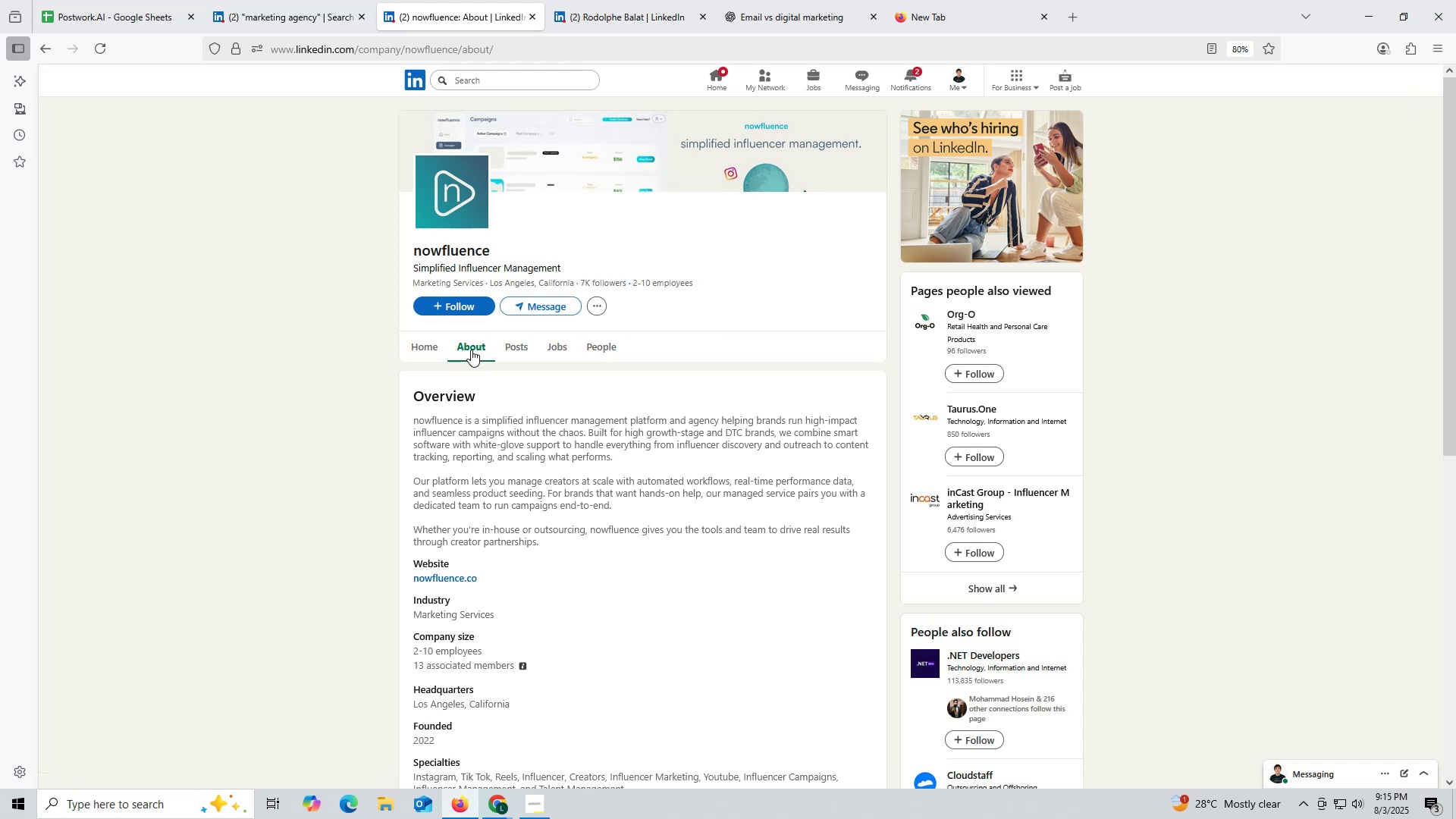 
wait(15.31)
 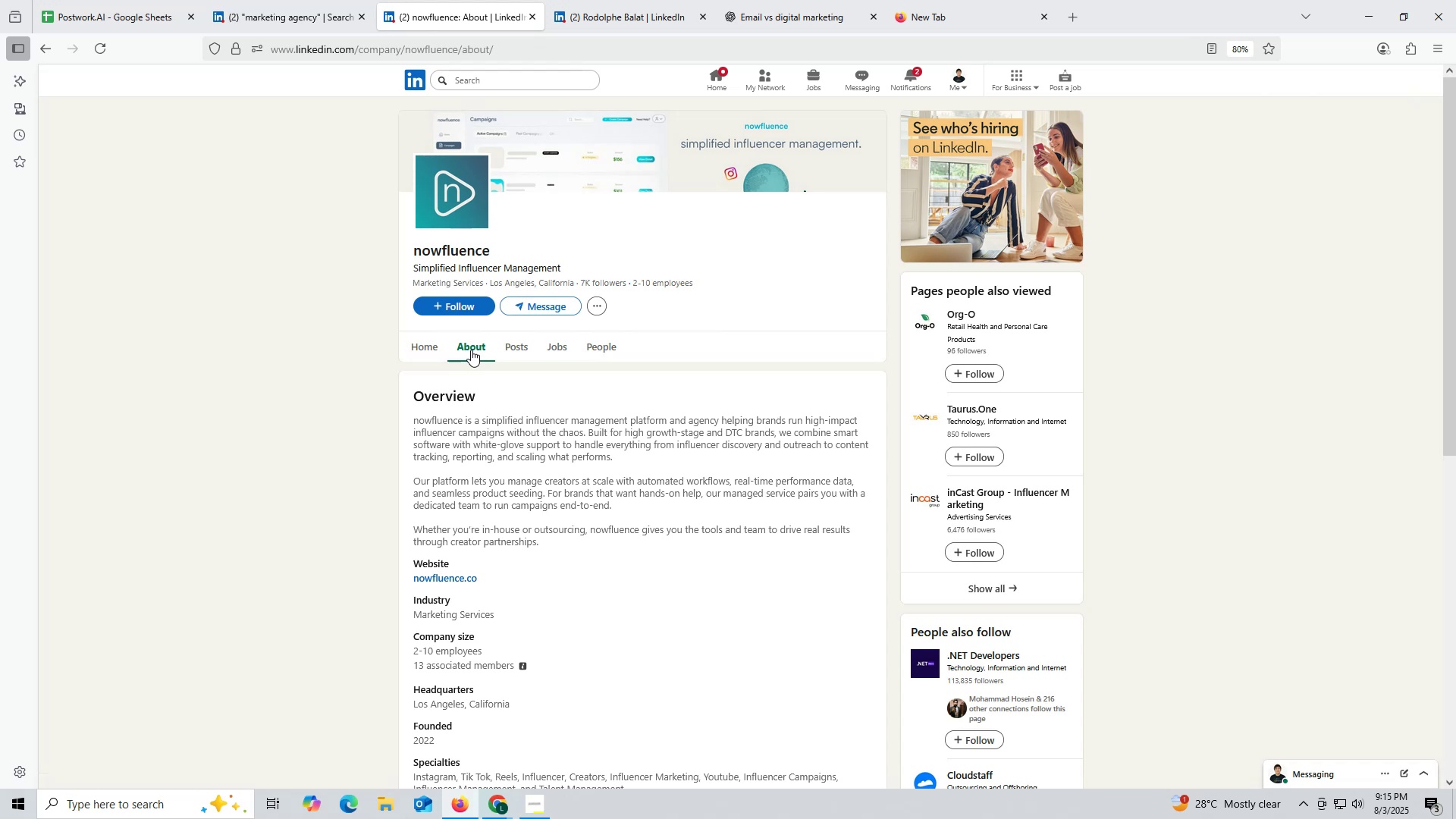 
right_click([438, 578])
 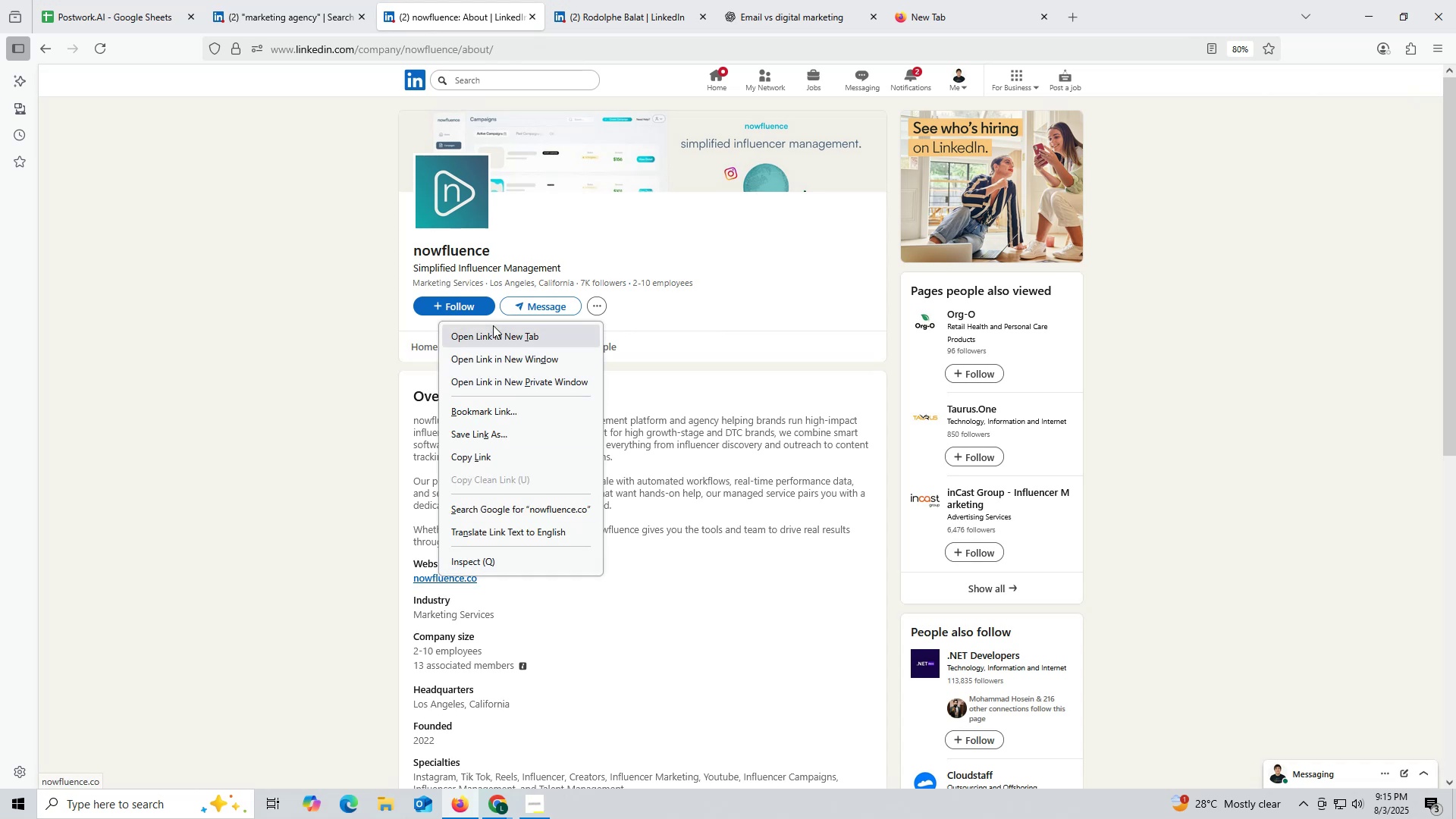 
left_click([493, 325])
 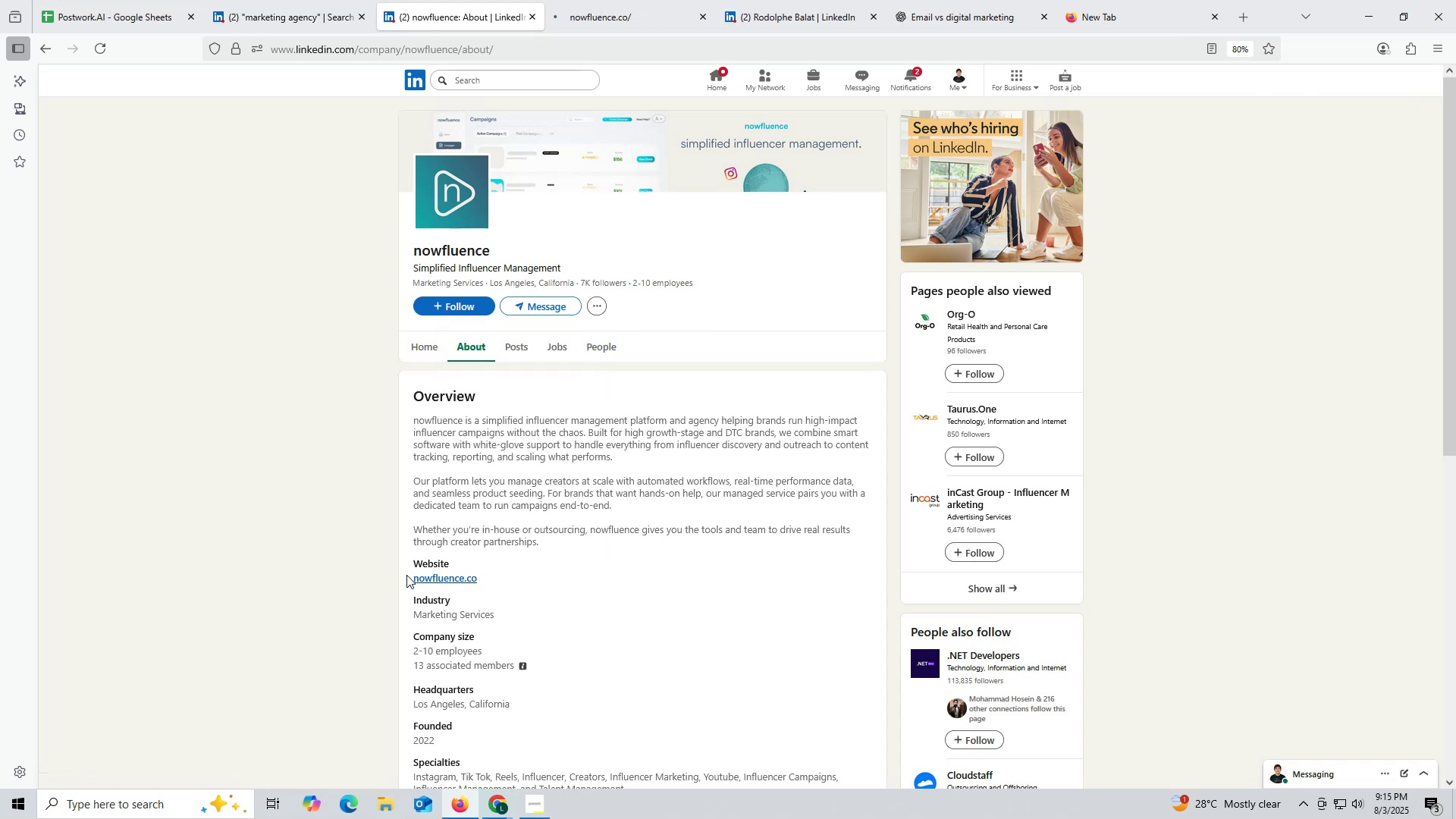 
left_click_drag(start_coordinate=[406, 581], to_coordinate=[516, 581])
 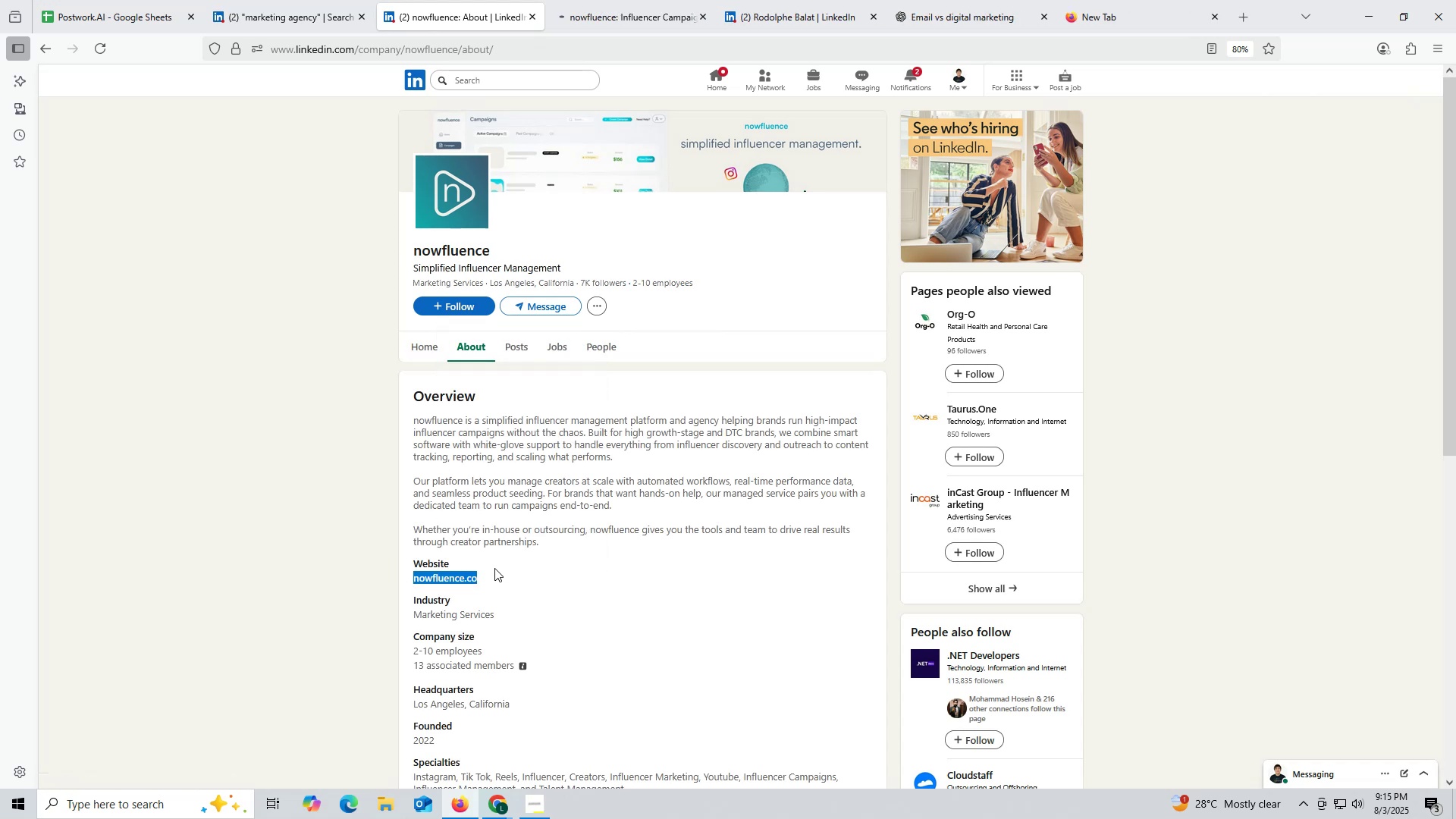 
key(Control+ControlLeft)
 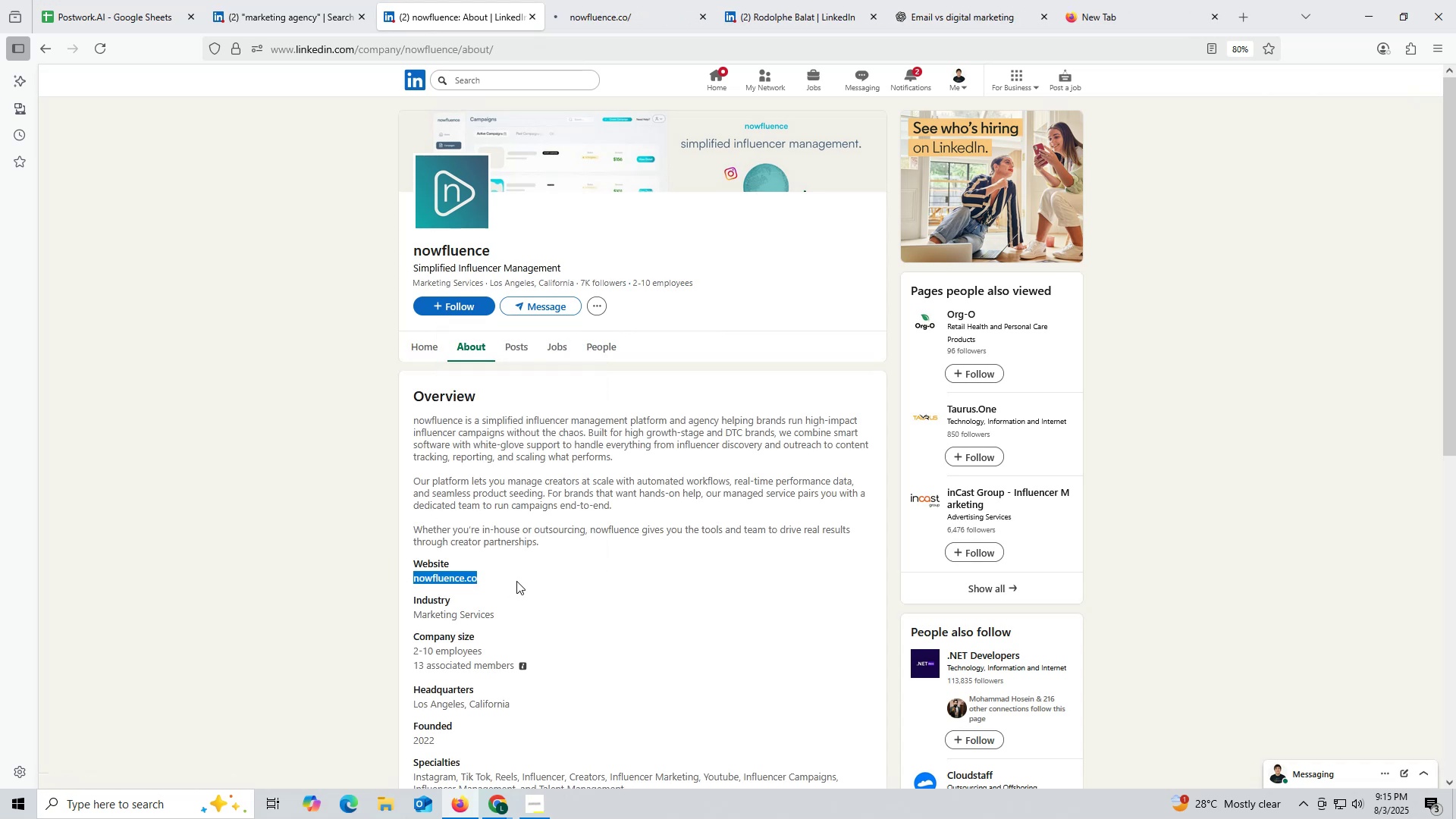 
key(Control+C)
 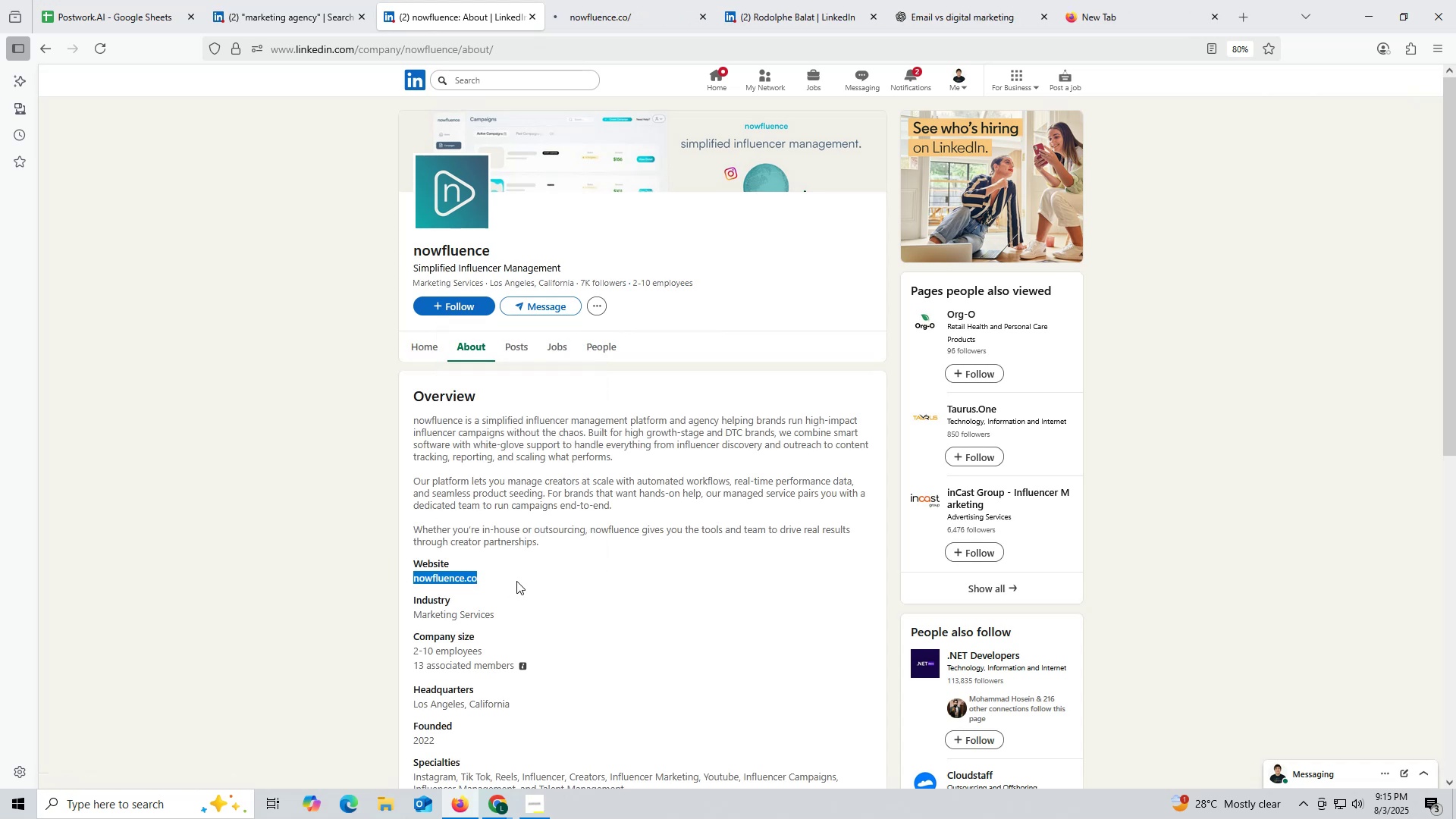 
key(Control+ControlLeft)
 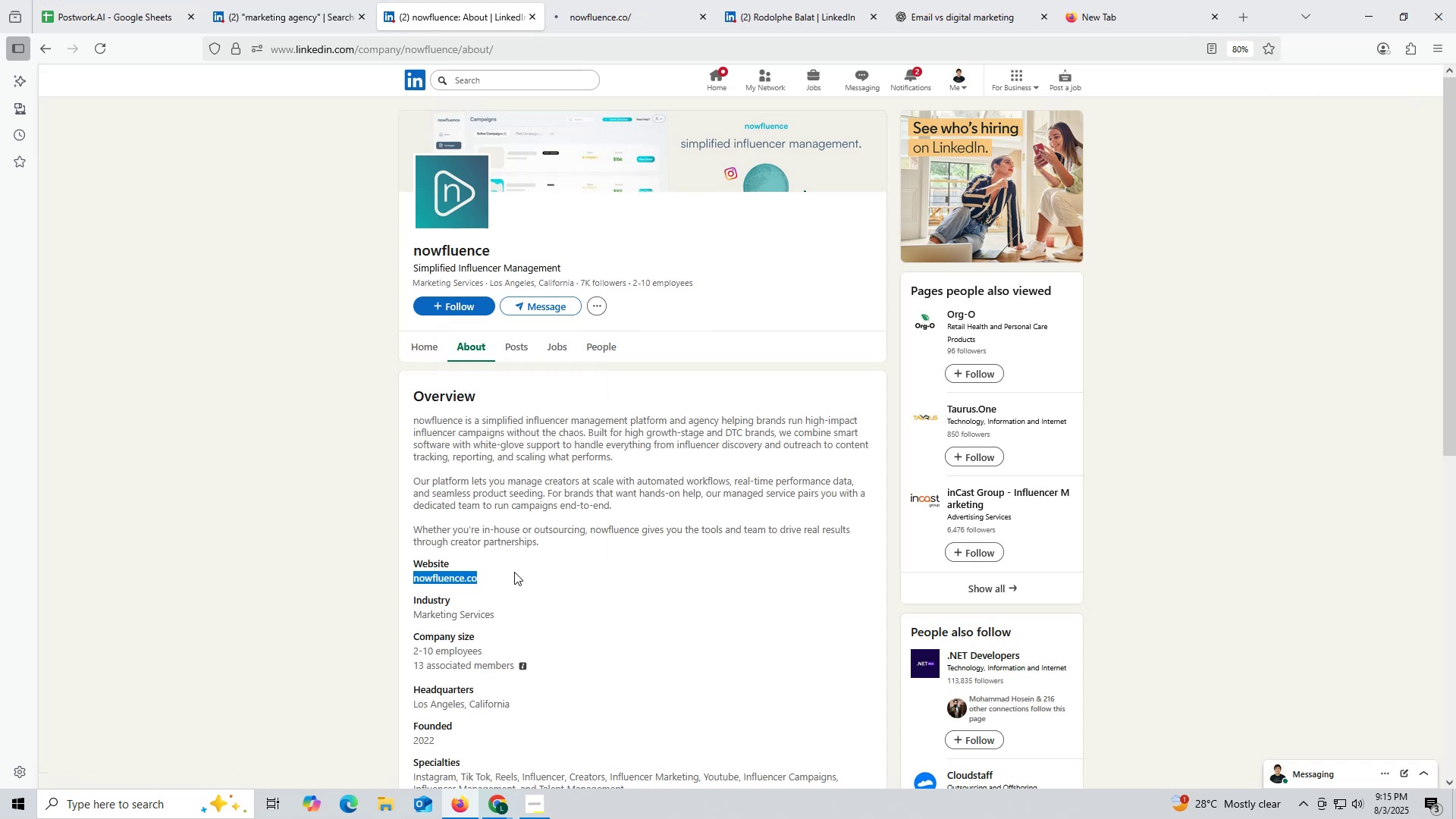 
key(Control+C)
 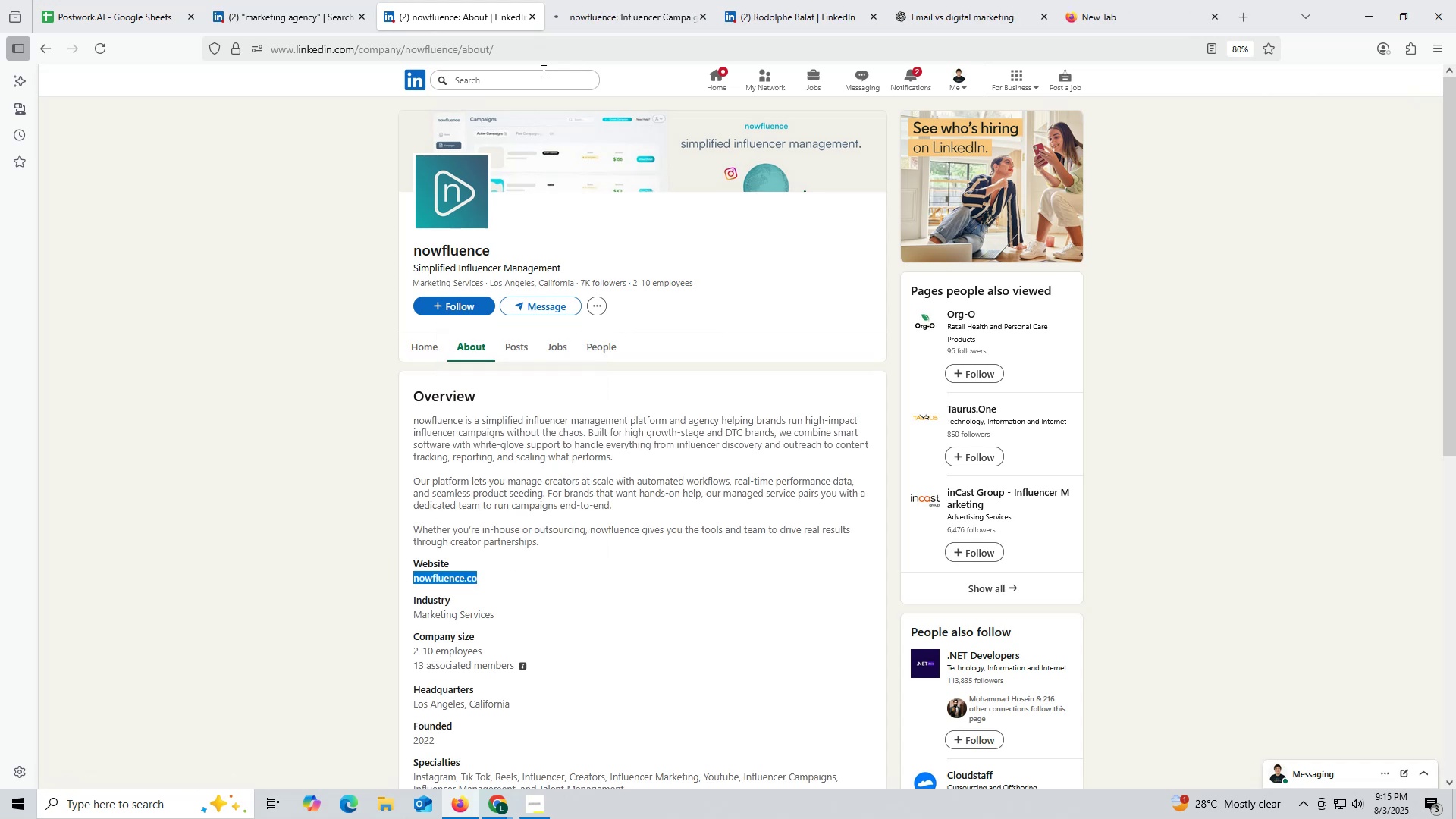 
left_click([628, 21])
 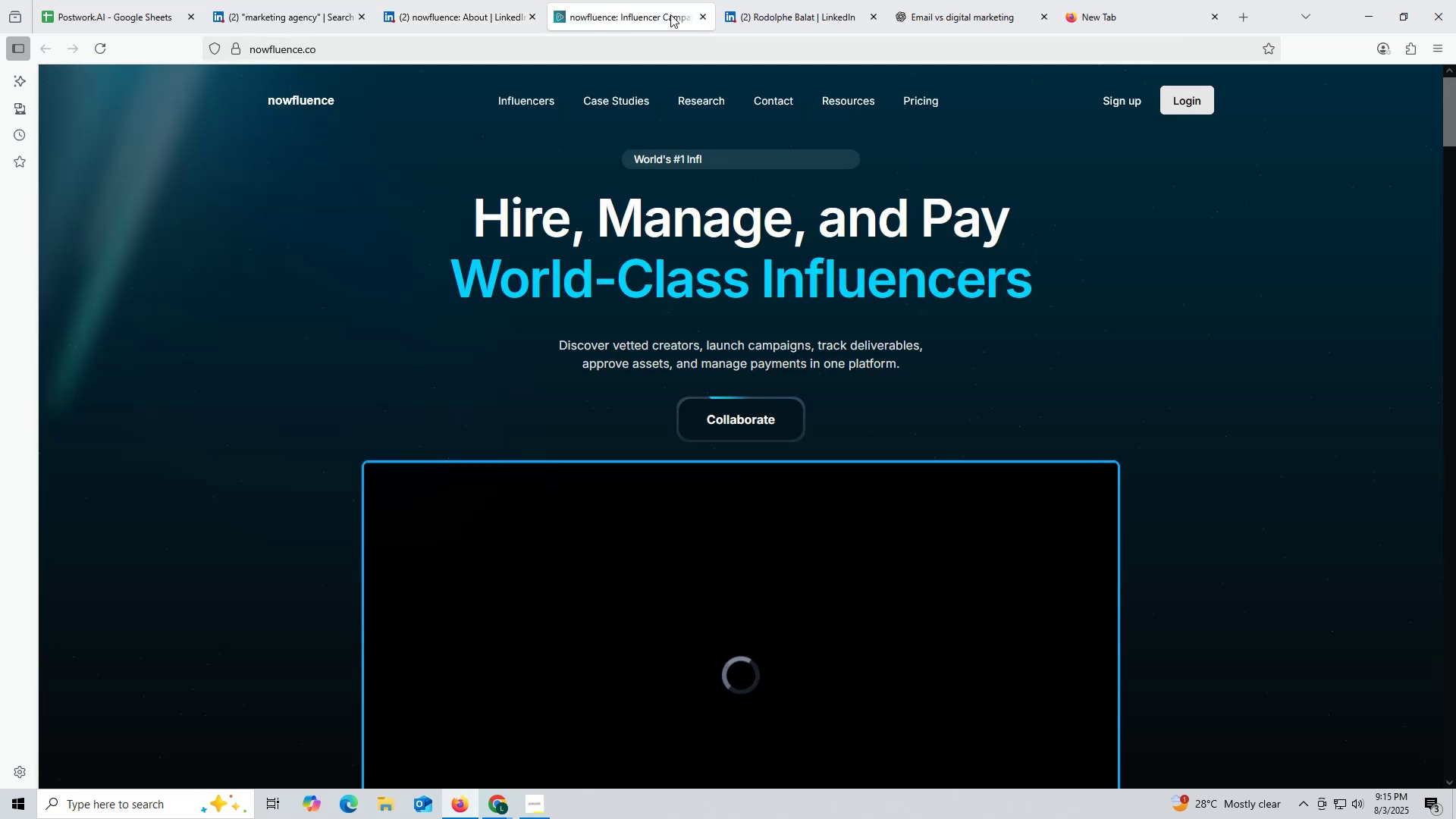 
left_click([701, 16])
 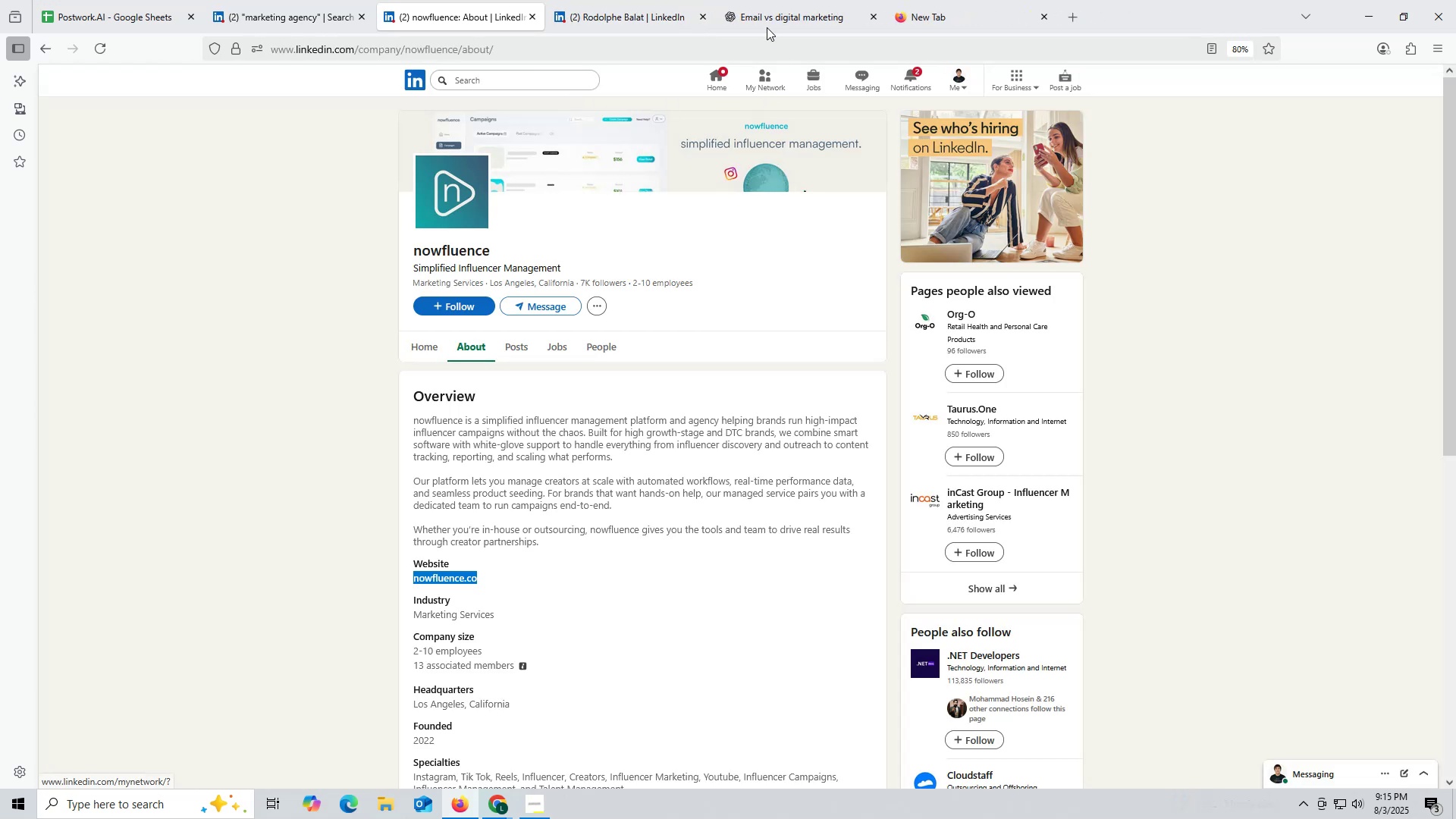 
left_click([767, 17])
 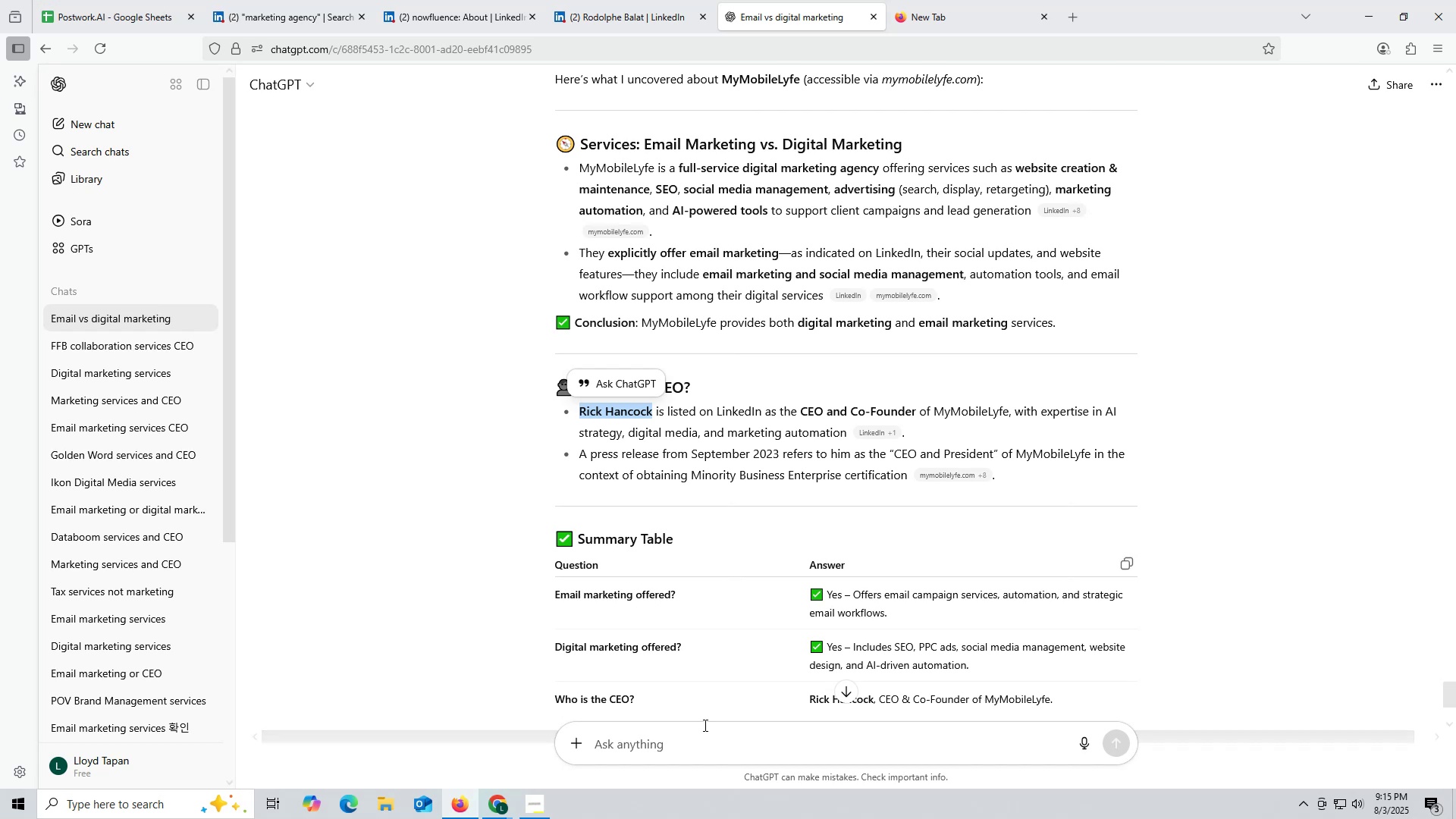 
key(Control+ControlLeft)
 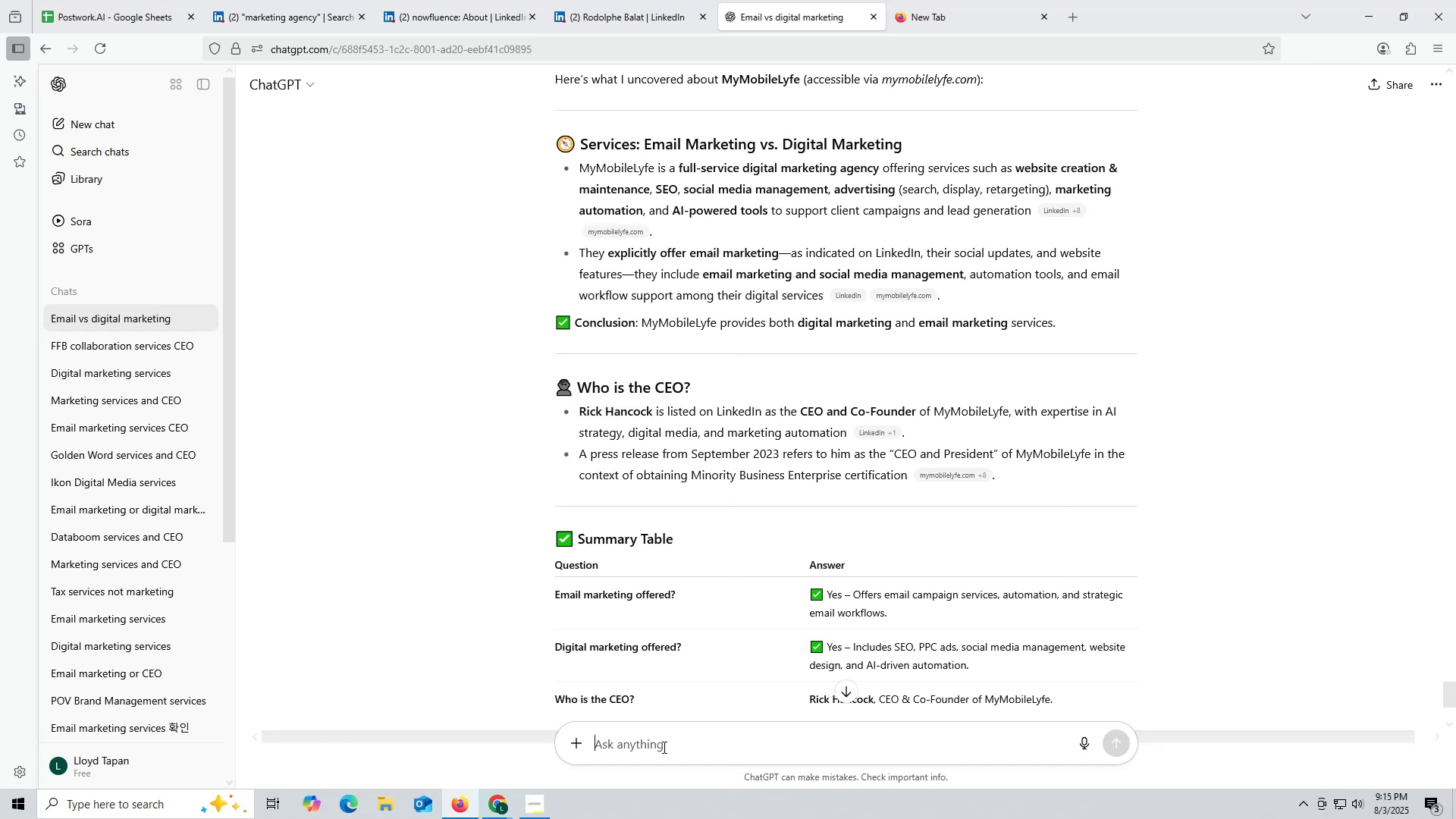 
left_click([663, 747])
 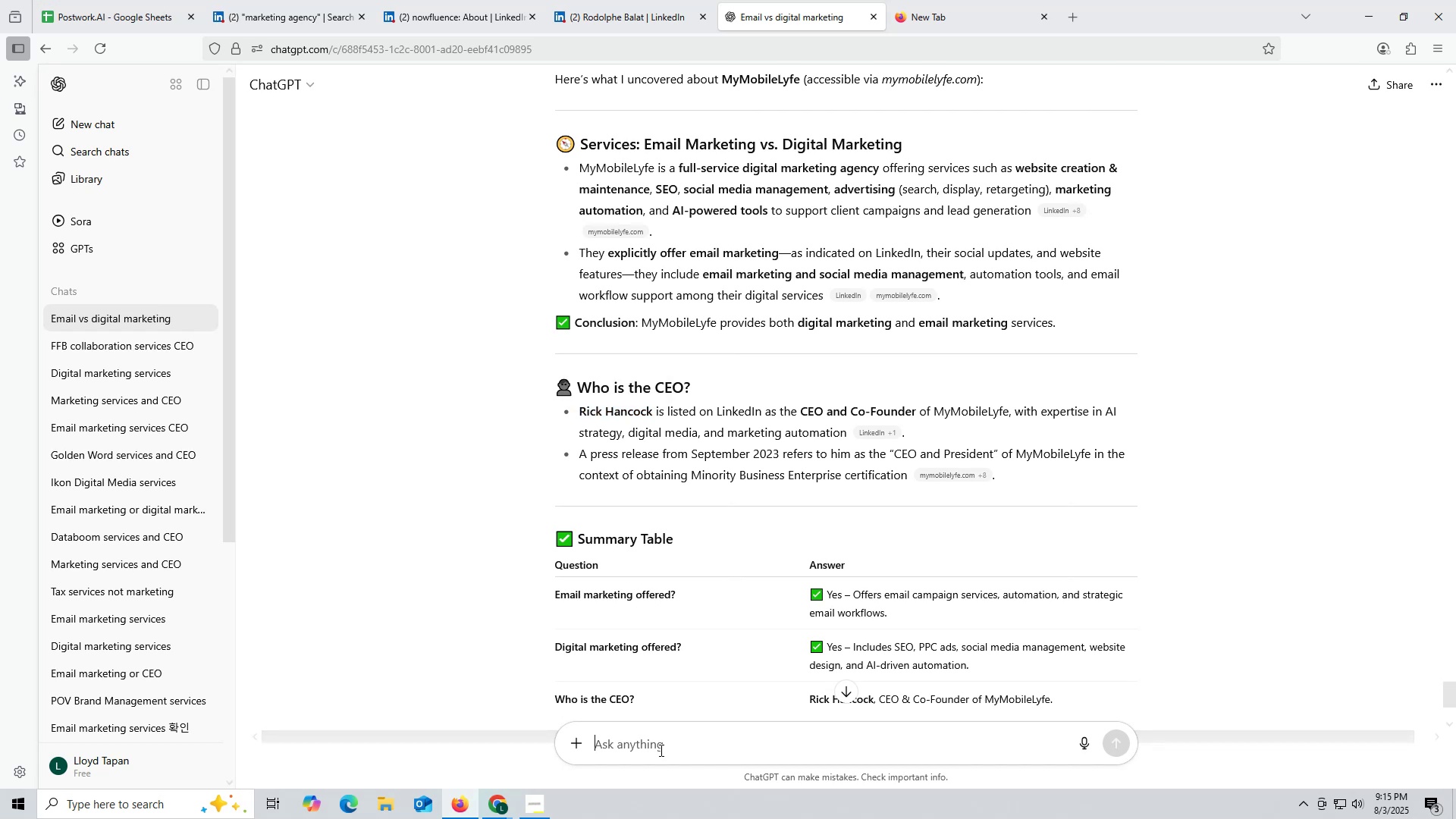 
key(Control+V)
 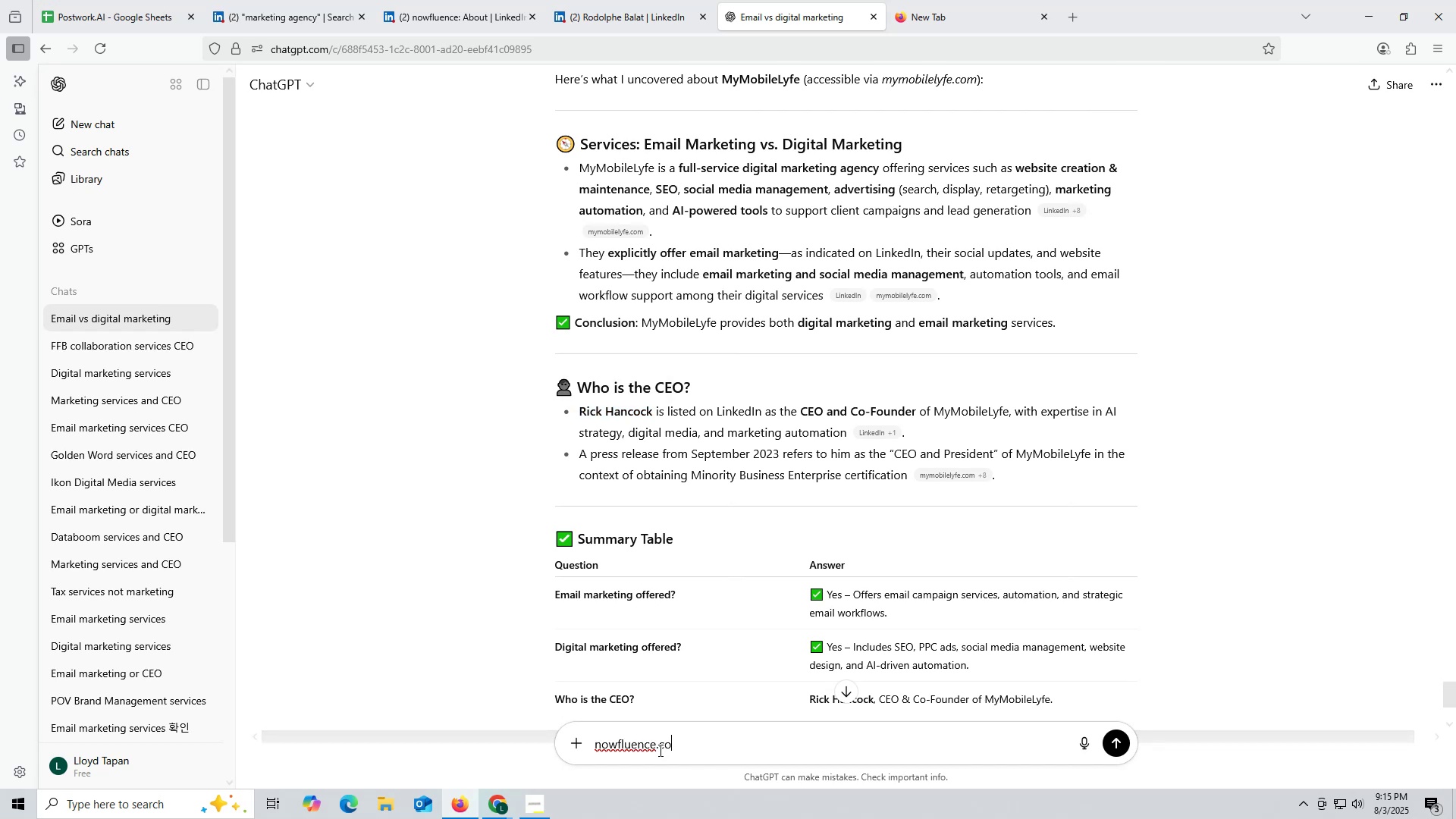 
key(Space)
 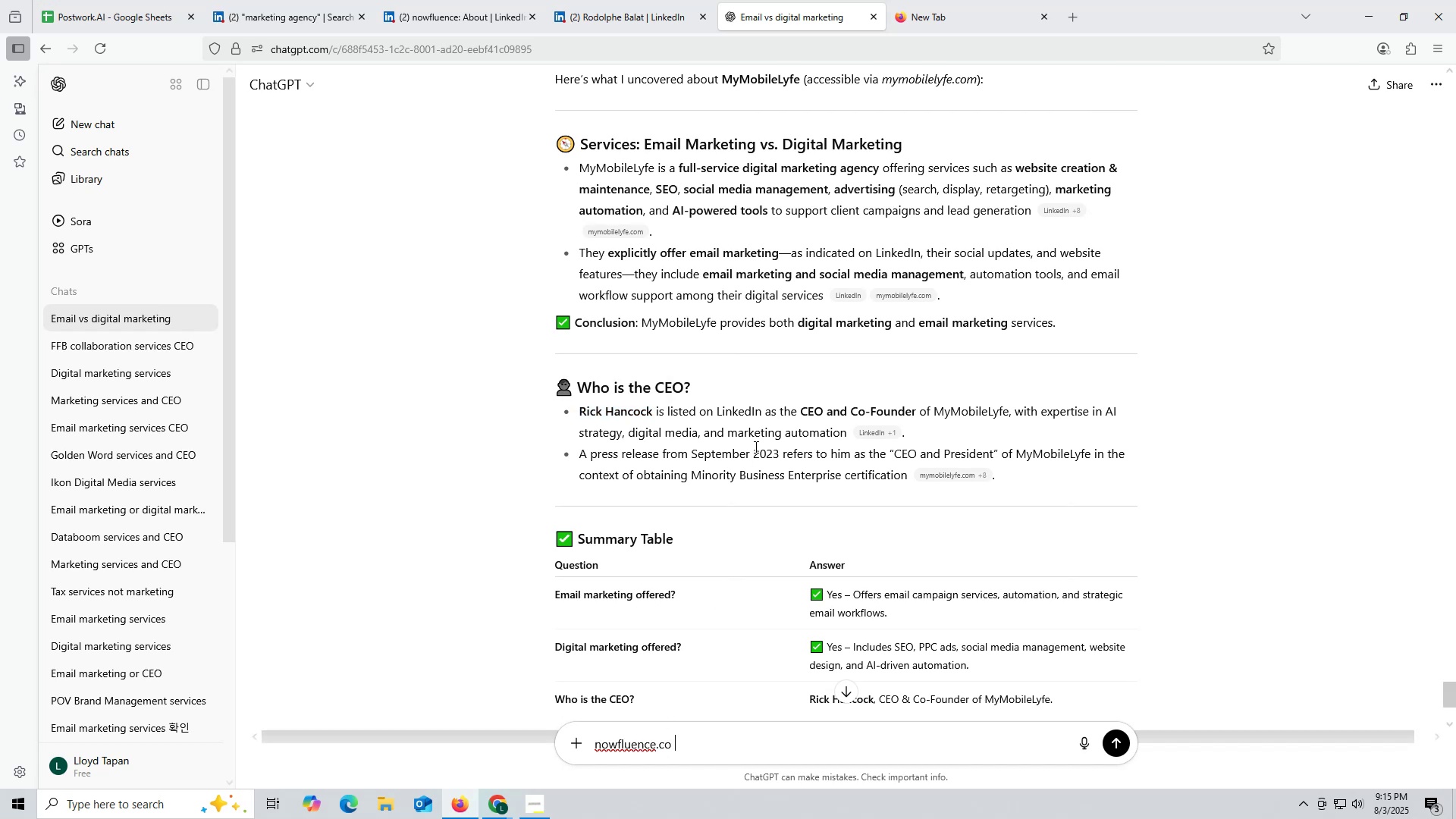 
scroll: coordinate [820, 425], scroll_direction: up, amount: 2.0
 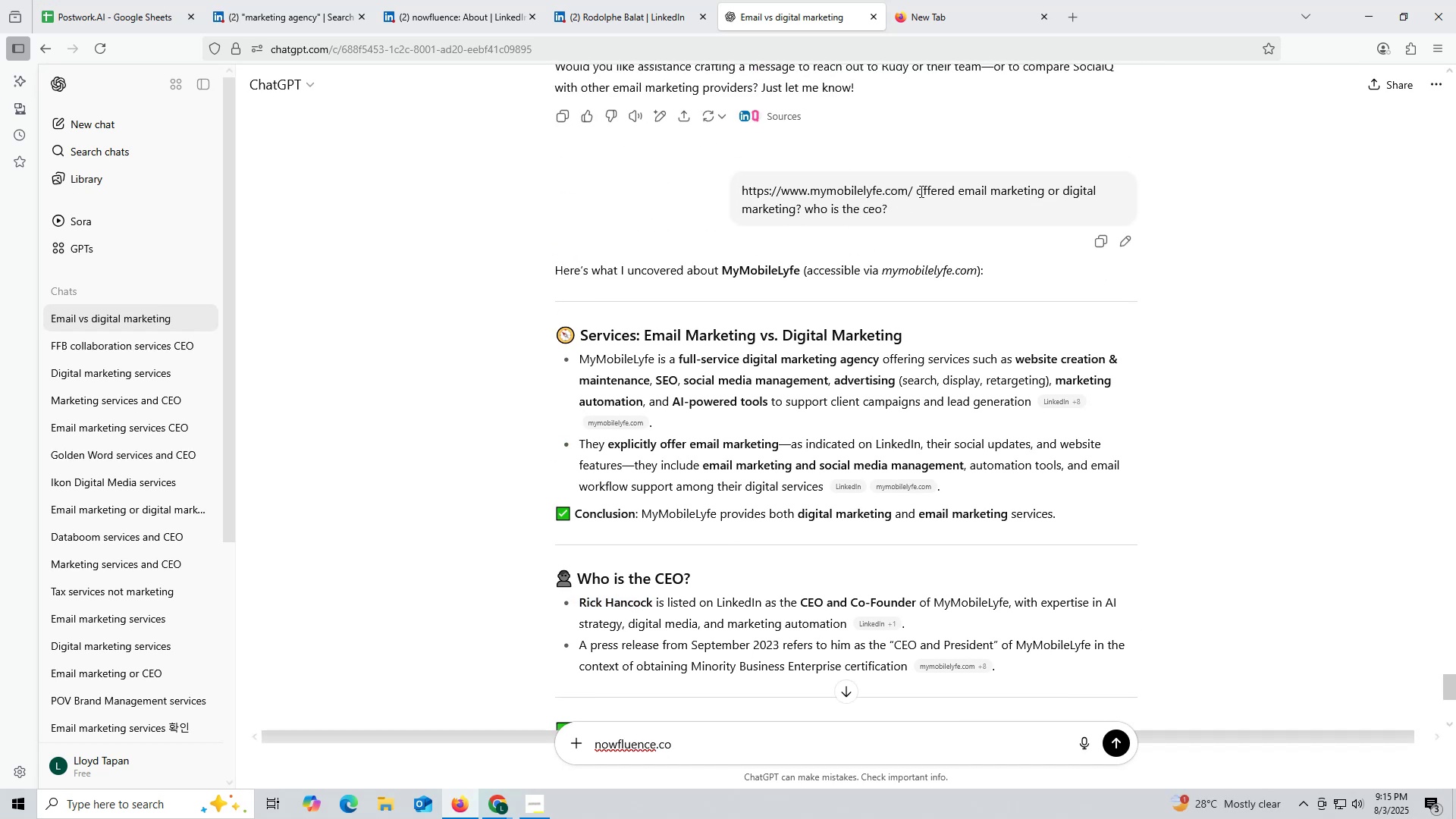 
left_click_drag(start_coordinate=[918, 188], to_coordinate=[936, 195])
 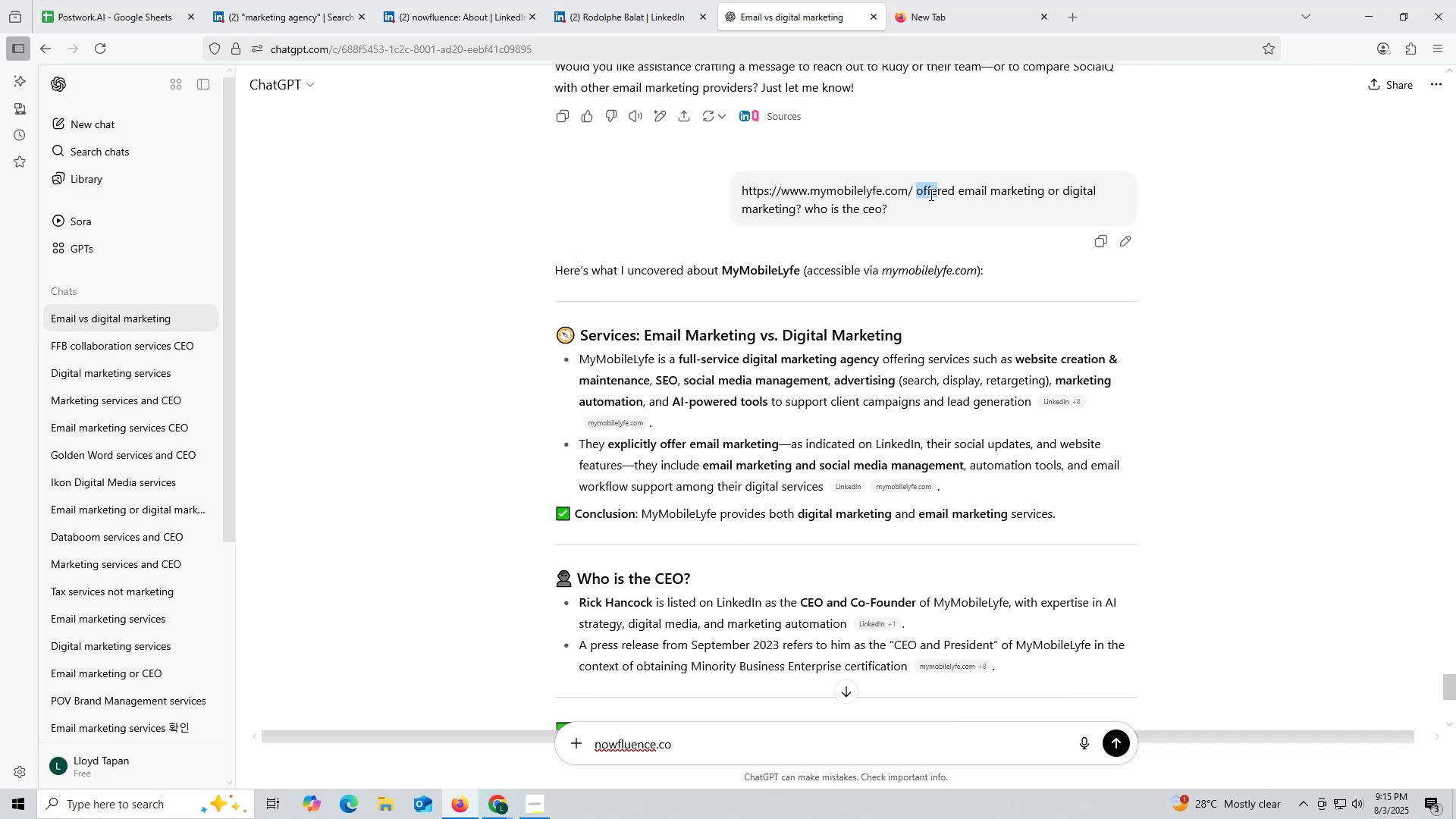 
key(Control+ControlLeft)
 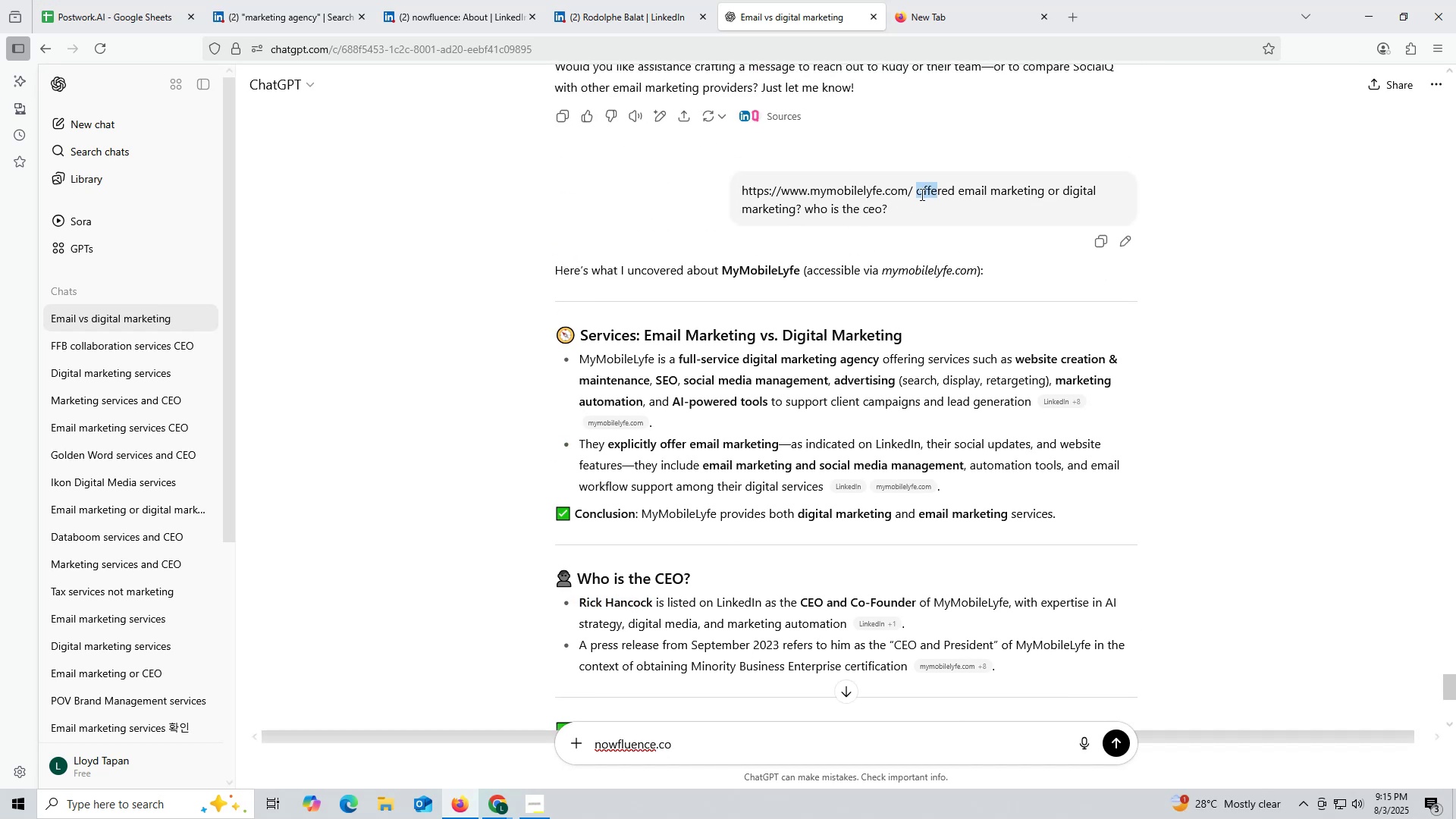 
key(Control+C)
 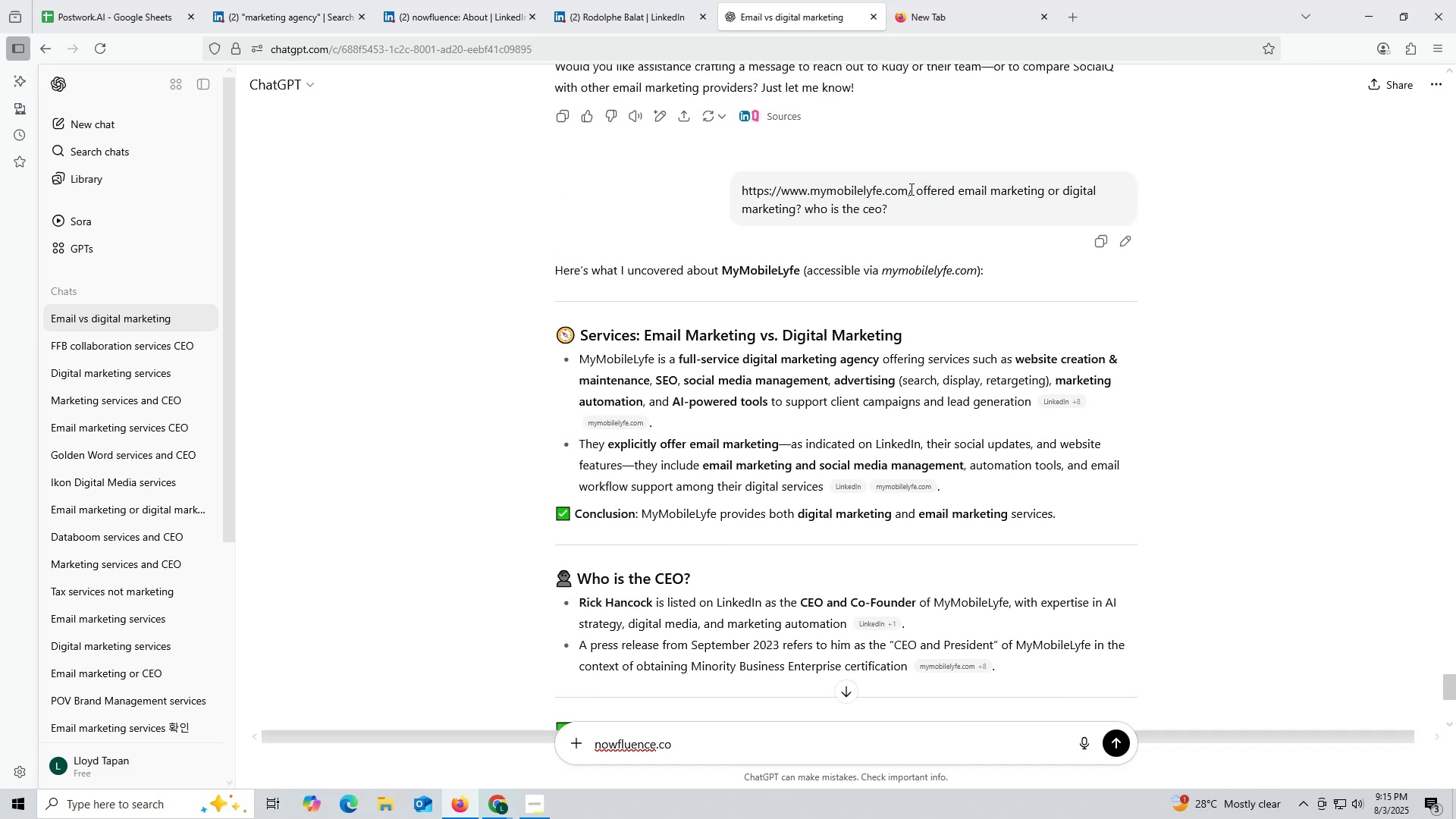 
left_click_drag(start_coordinate=[917, 190], to_coordinate=[940, 206])
 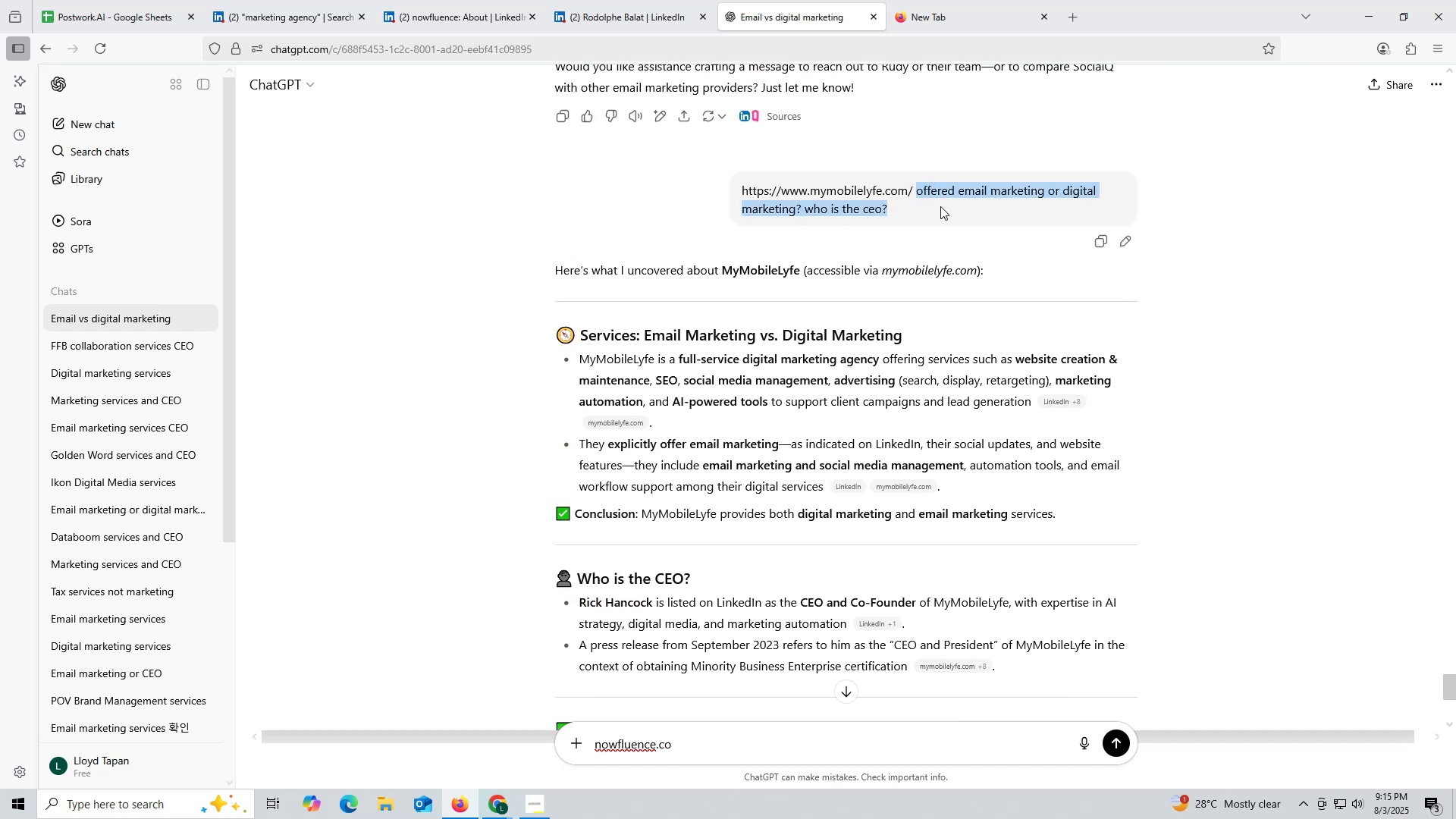 
key(Control+ControlLeft)
 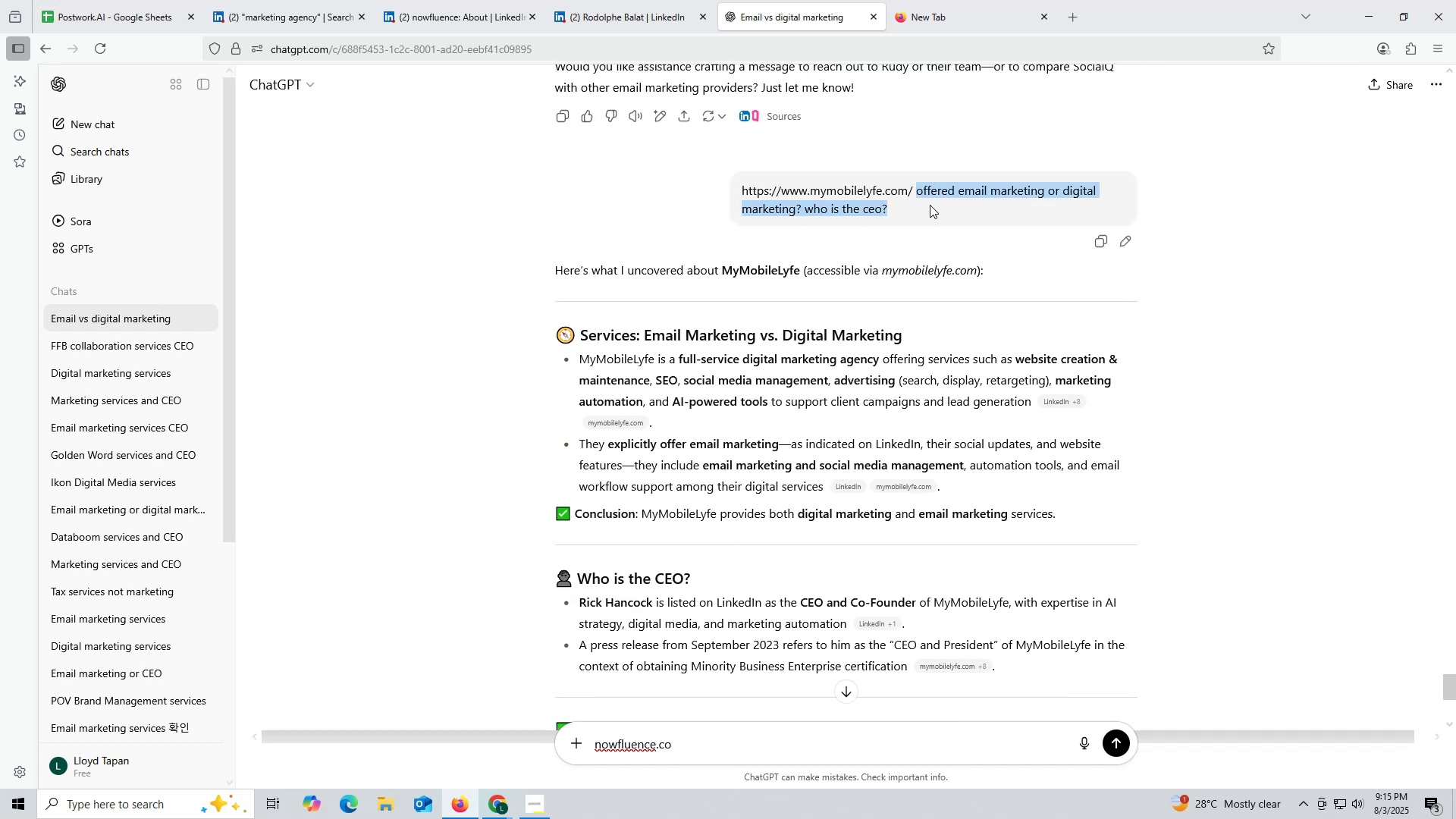 
key(Control+C)
 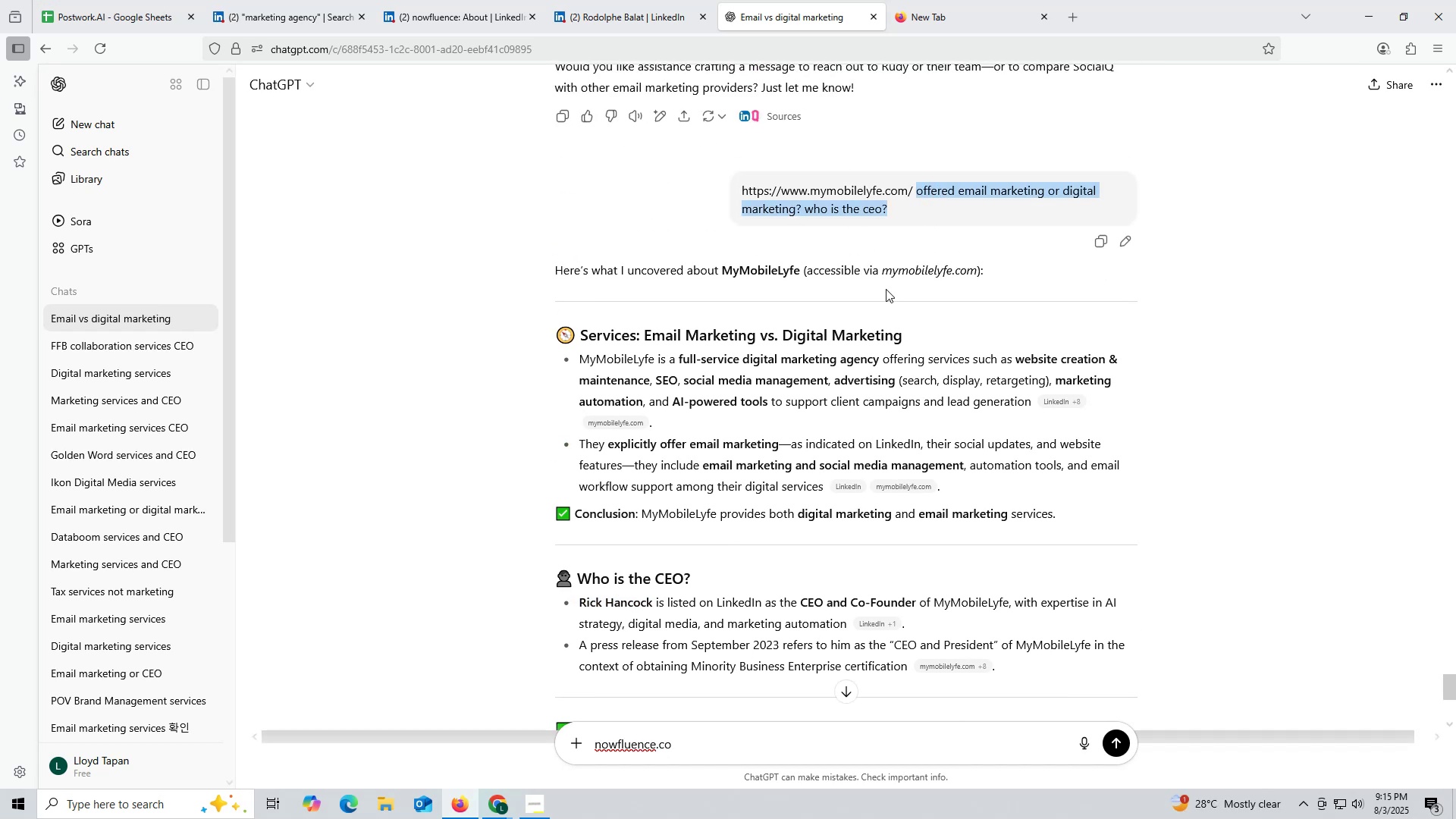 
key(Control+ControlLeft)
 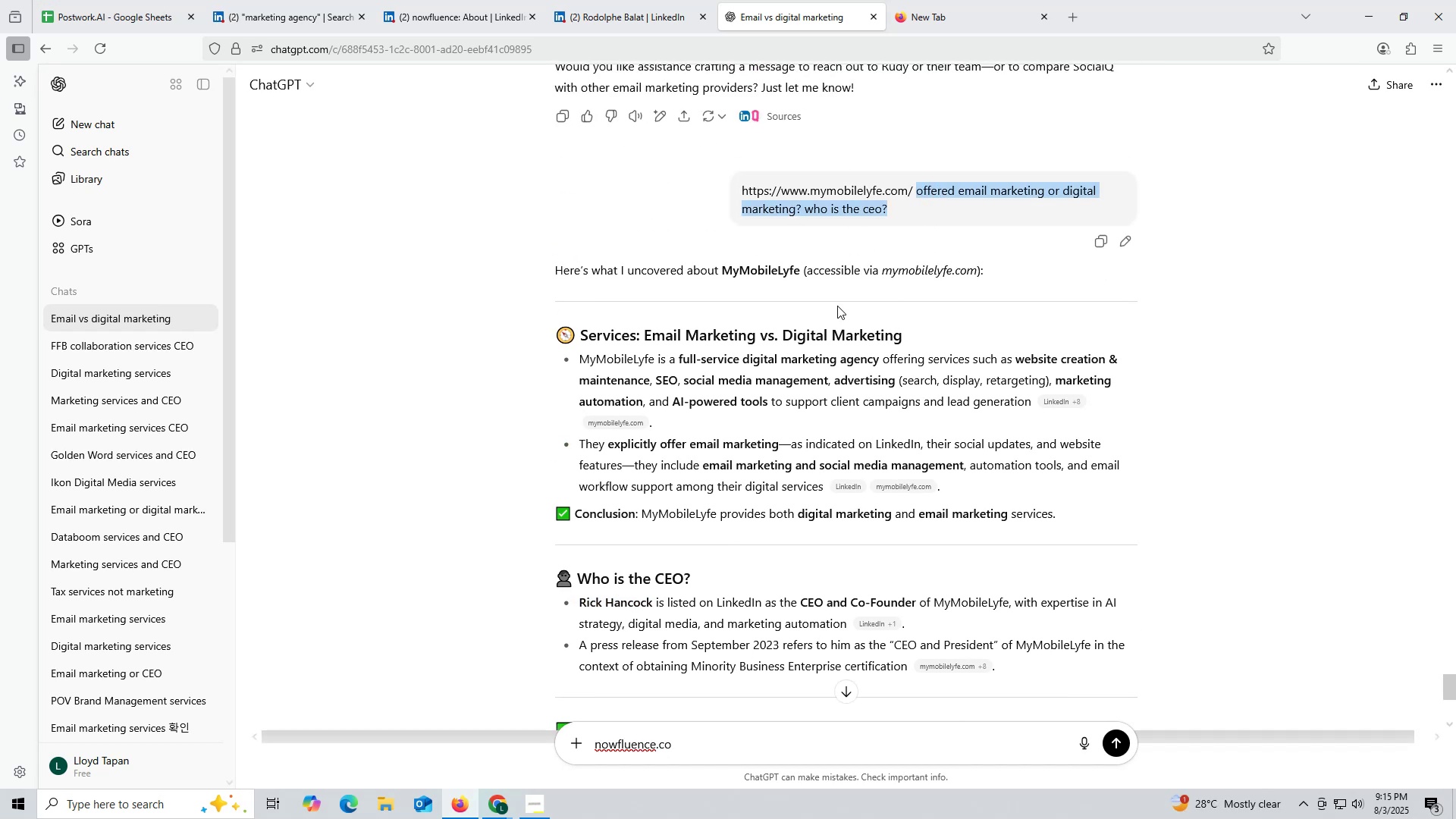 
key(Control+C)
 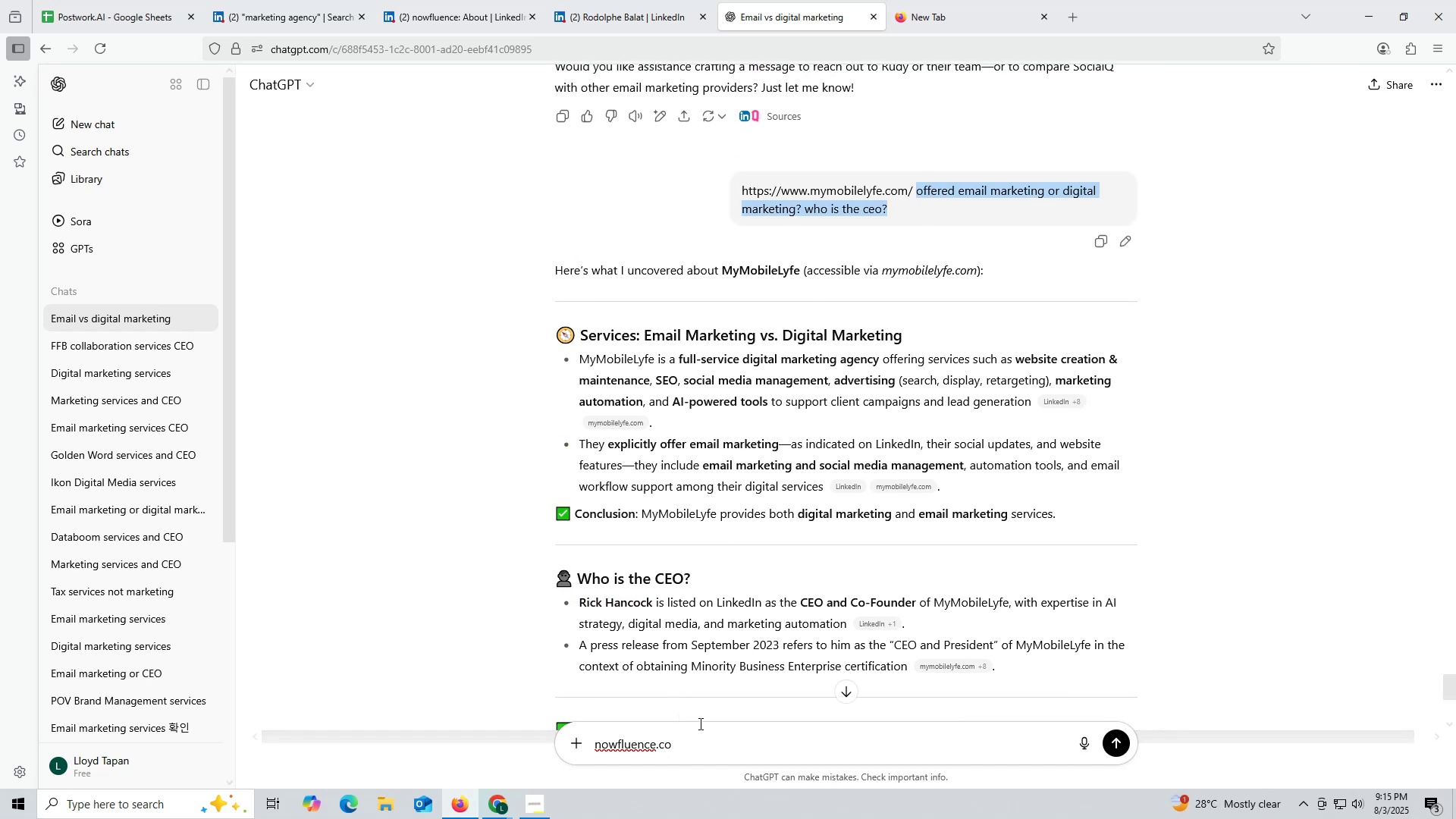 
left_click([713, 742])
 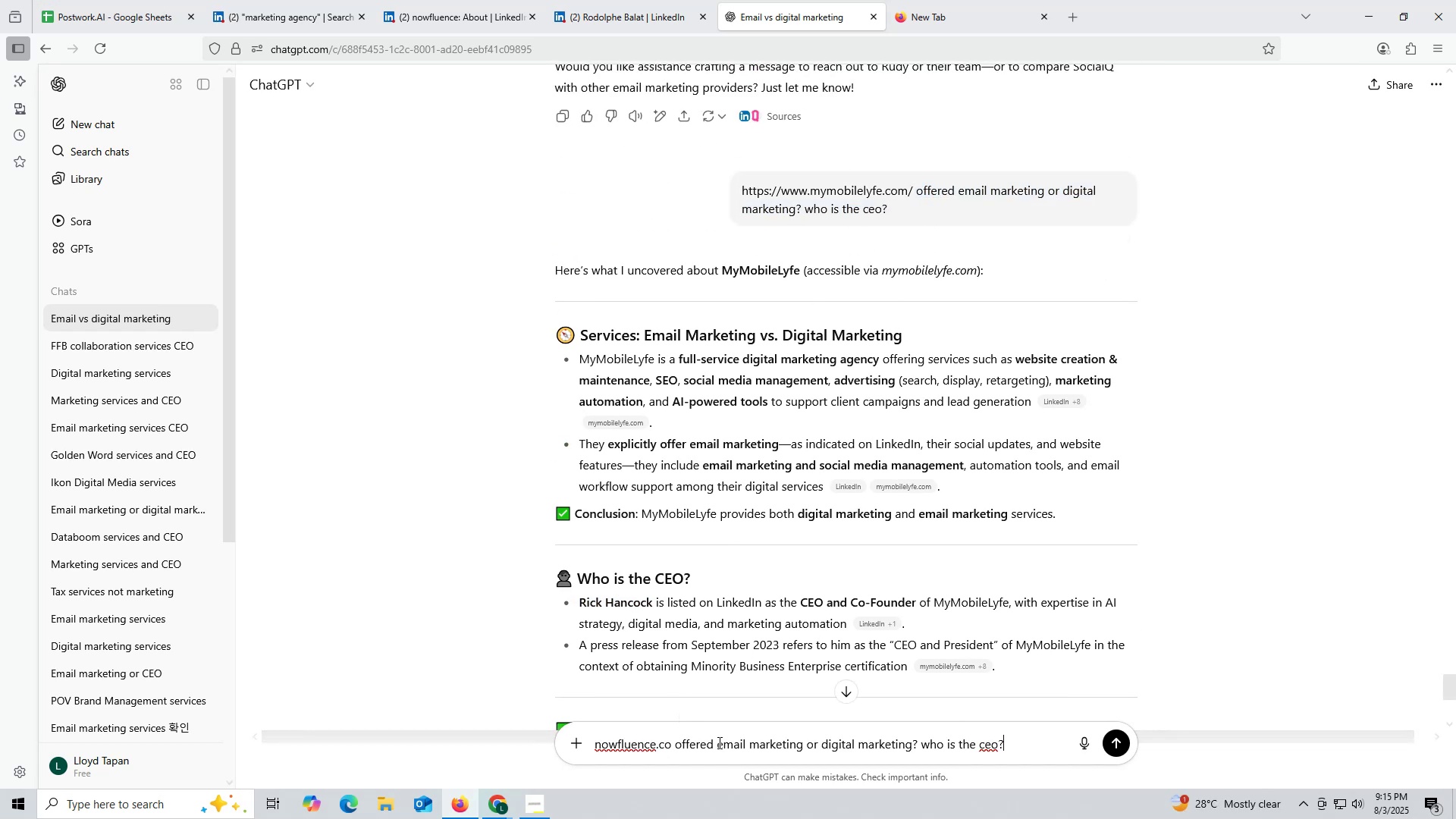 
key(Control+ControlLeft)
 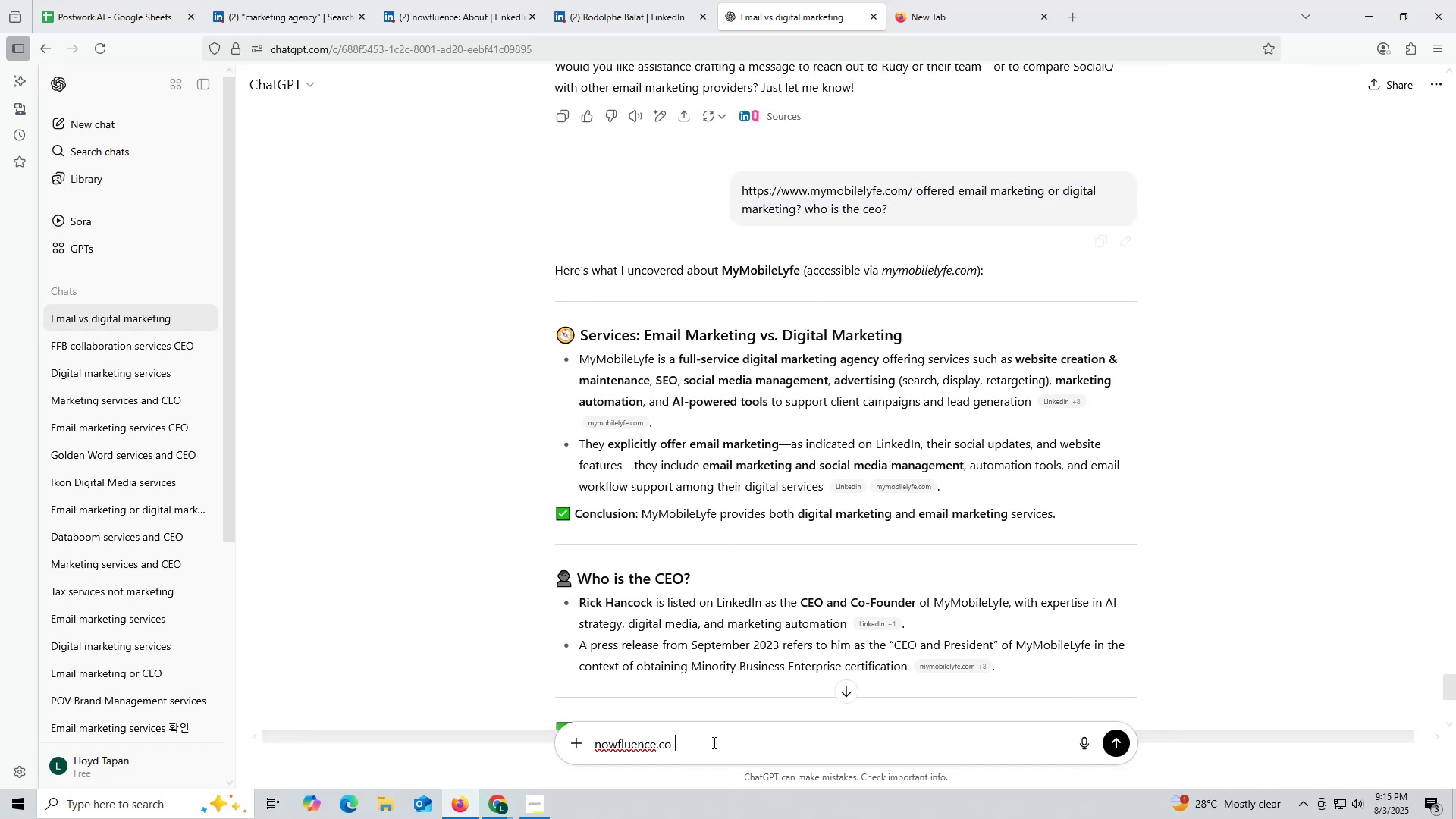 
key(Control+V)
 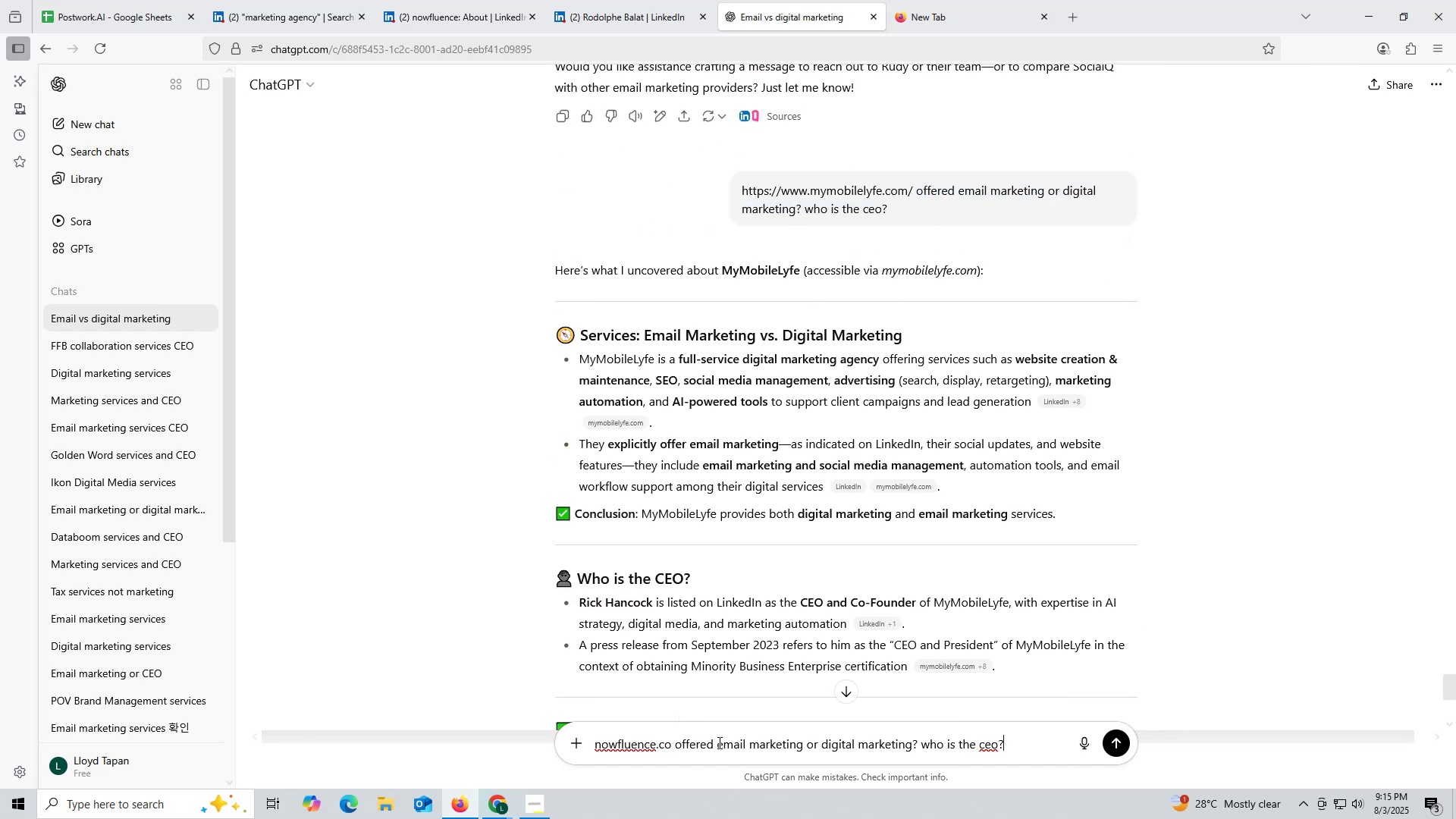 
key(Enter)
 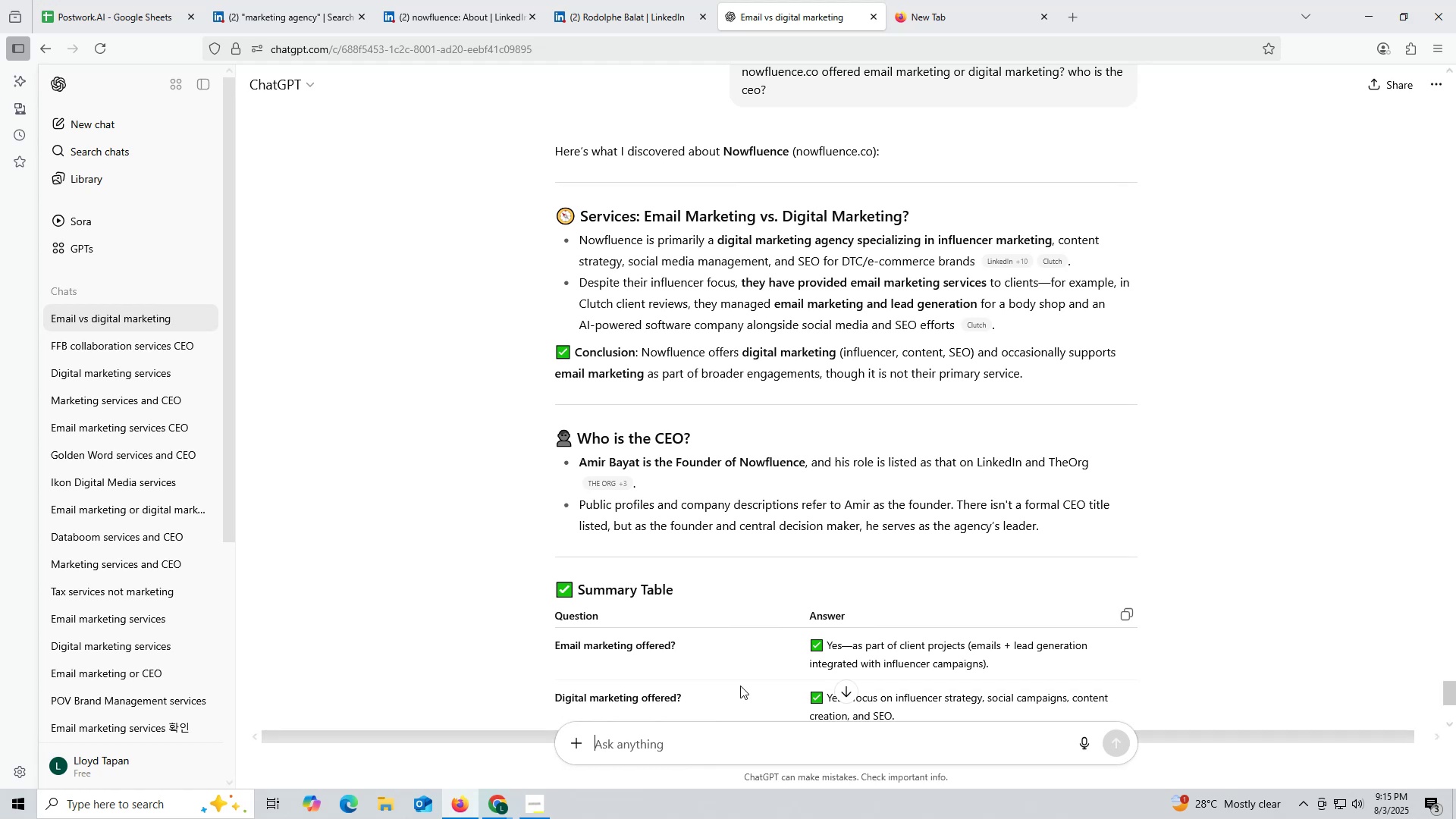 
wait(22.27)
 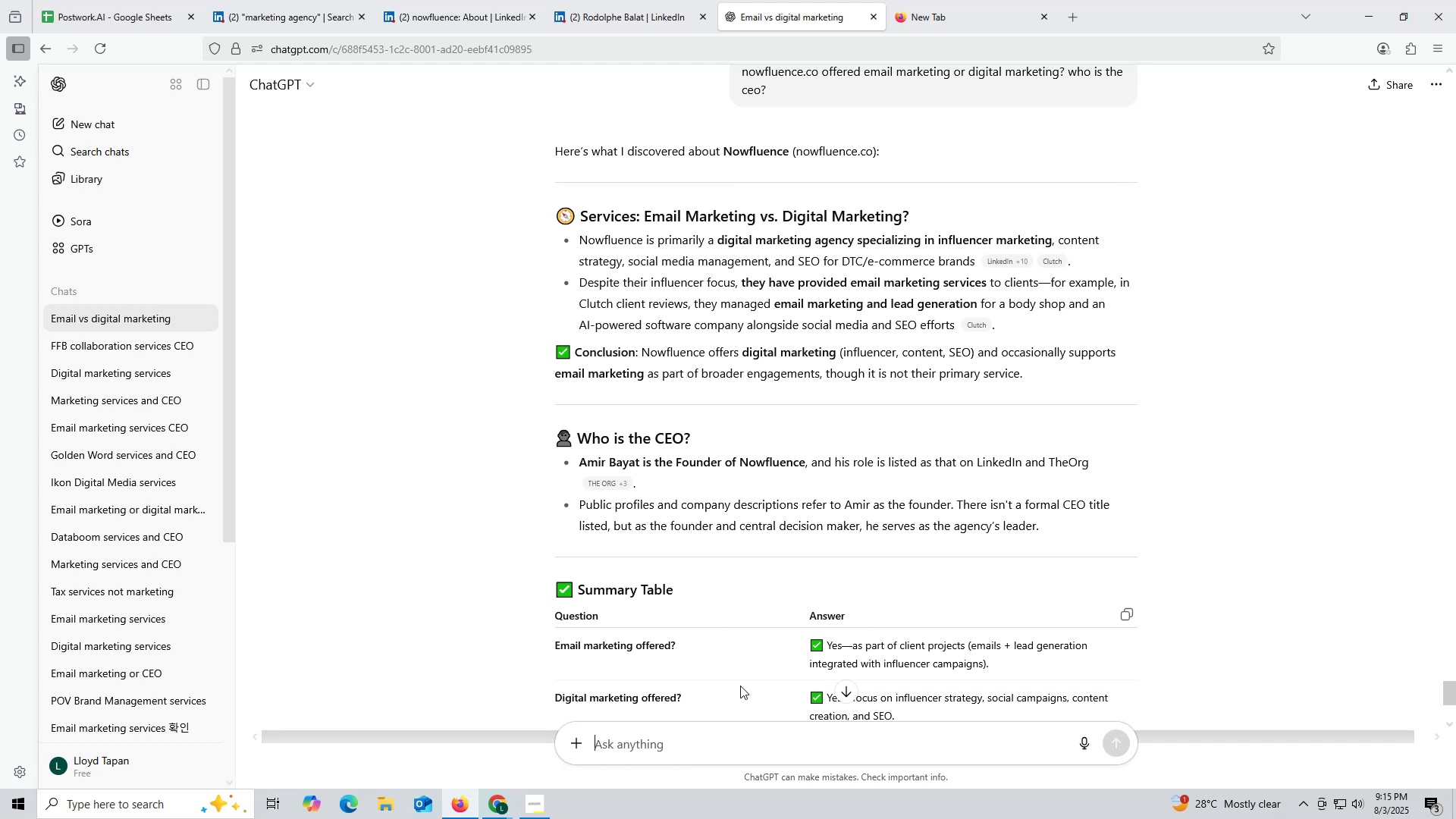 
scroll: coordinate [800, 599], scroll_direction: down, amount: 4.0
 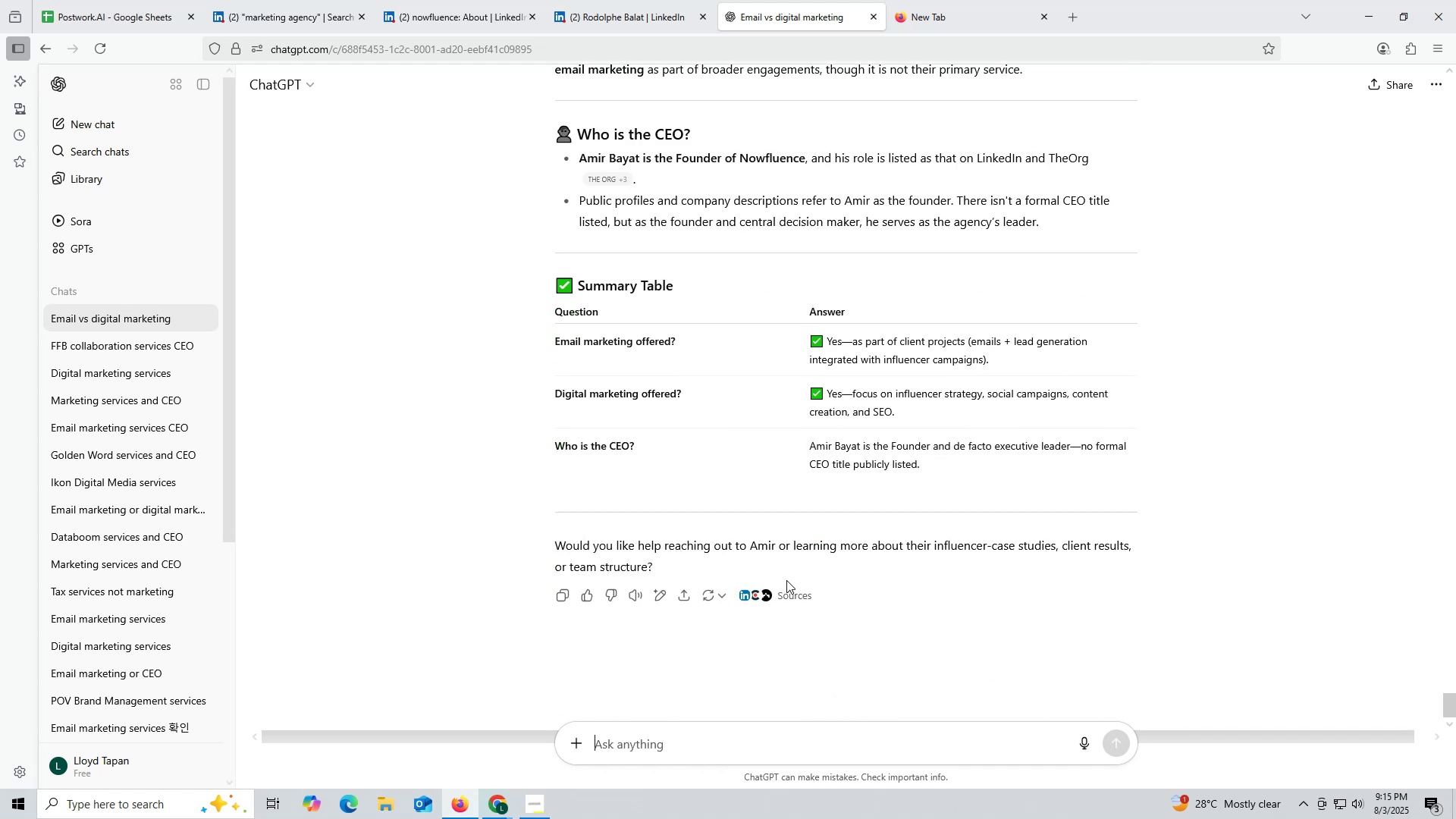 
scroll: coordinate [784, 577], scroll_direction: up, amount: 2.0
 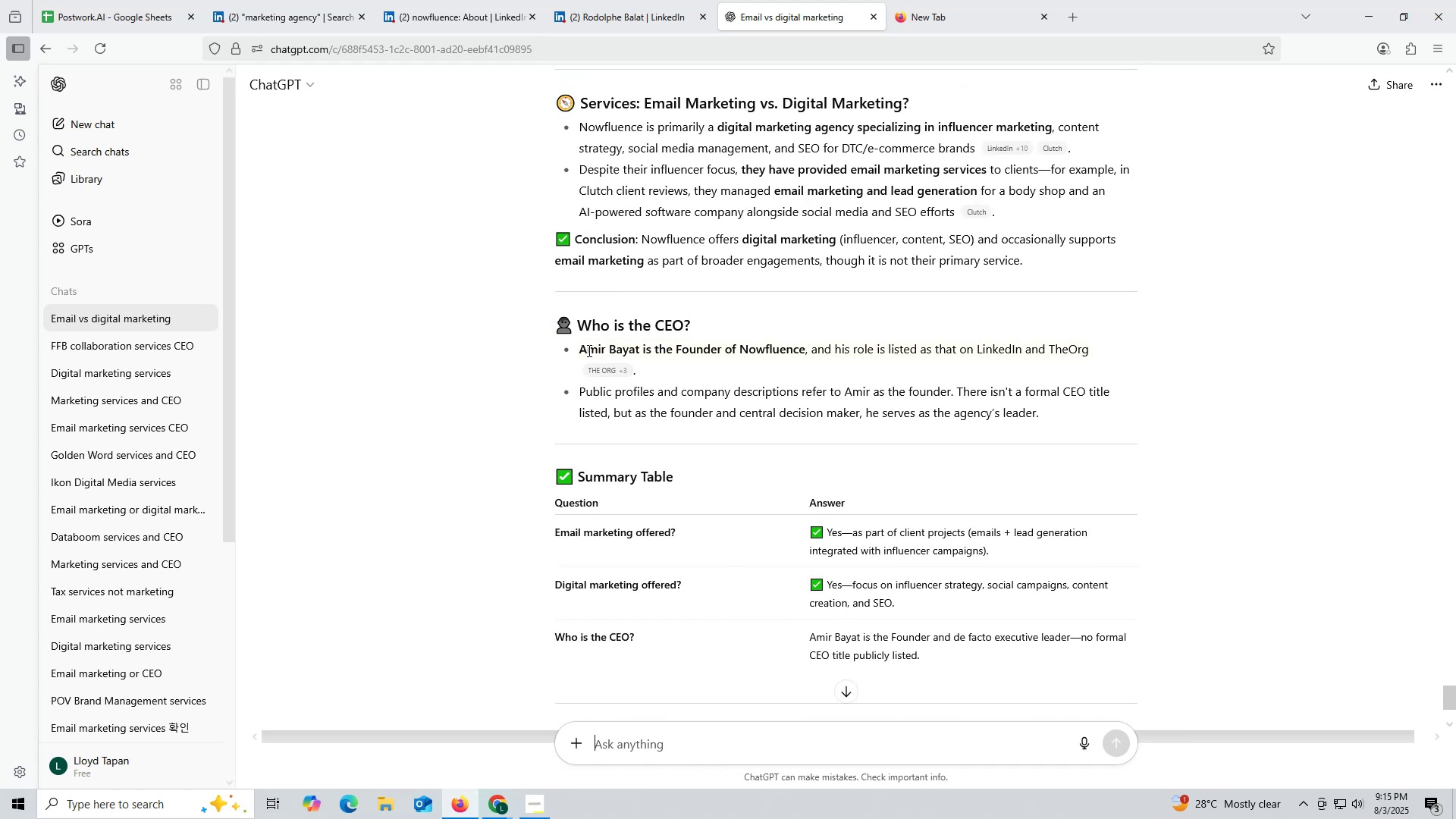 
left_click_drag(start_coordinate=[577, 348], to_coordinate=[640, 353])
 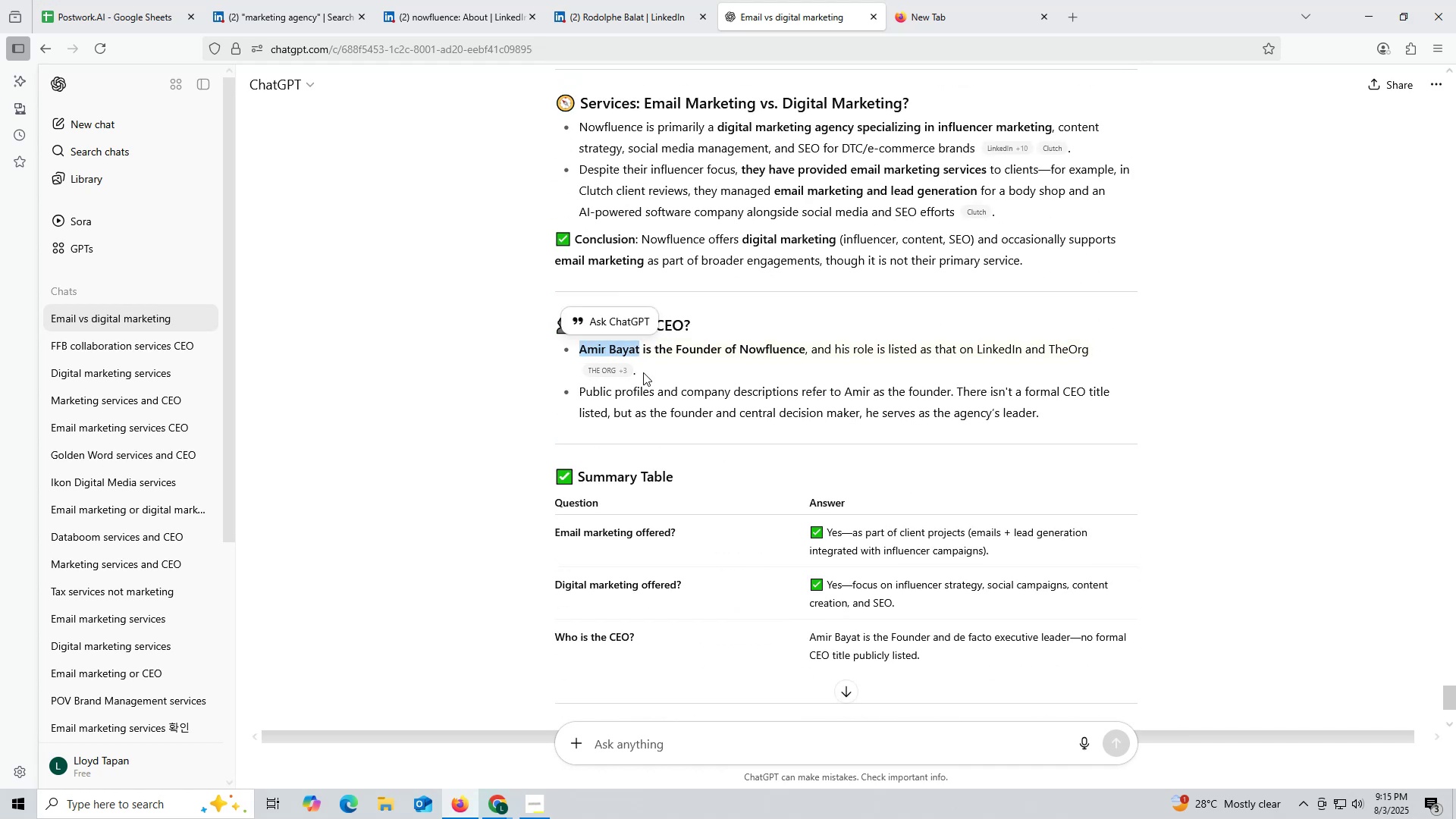 
key(Control+ControlLeft)
 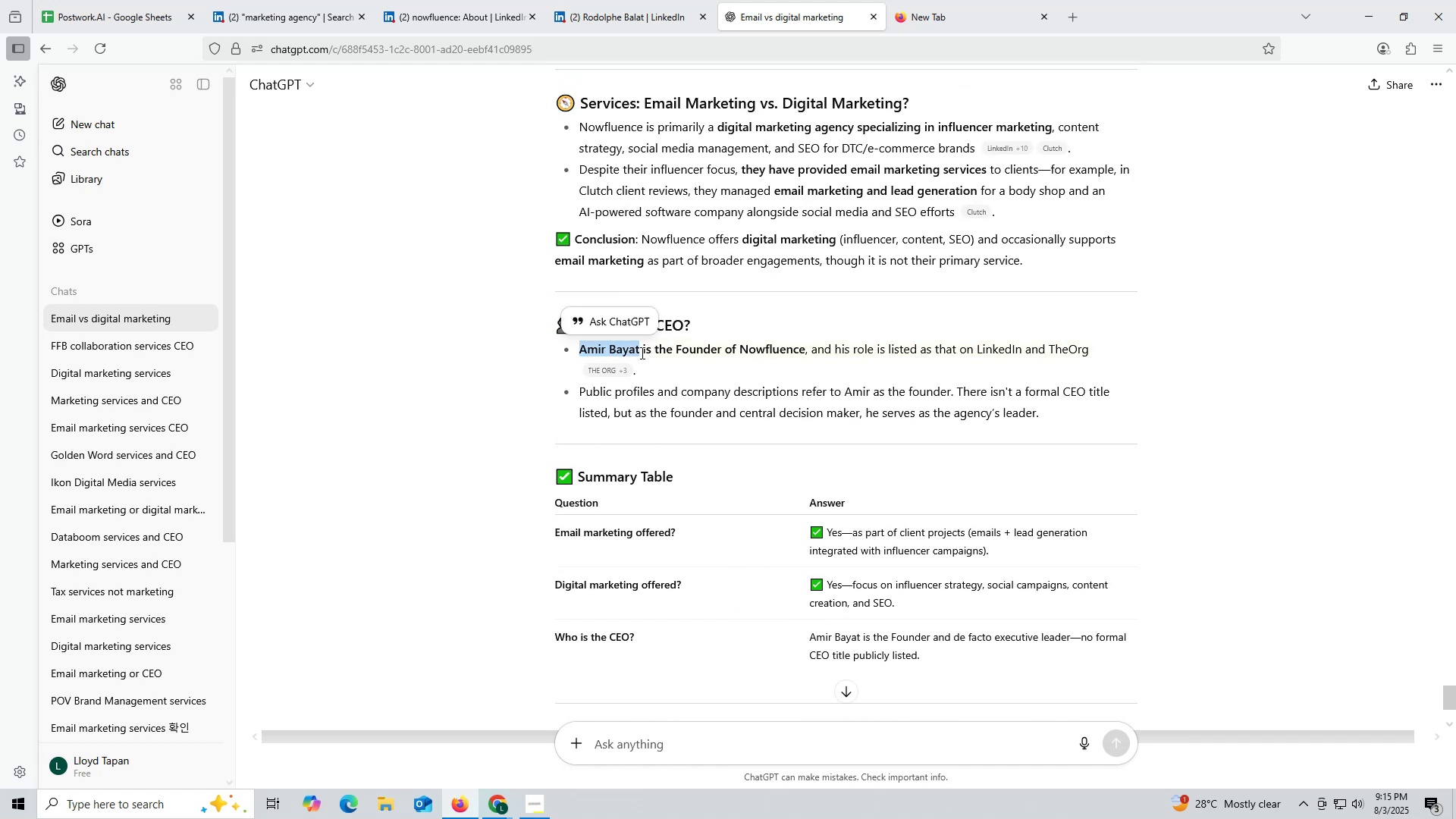 
key(Control+C)
 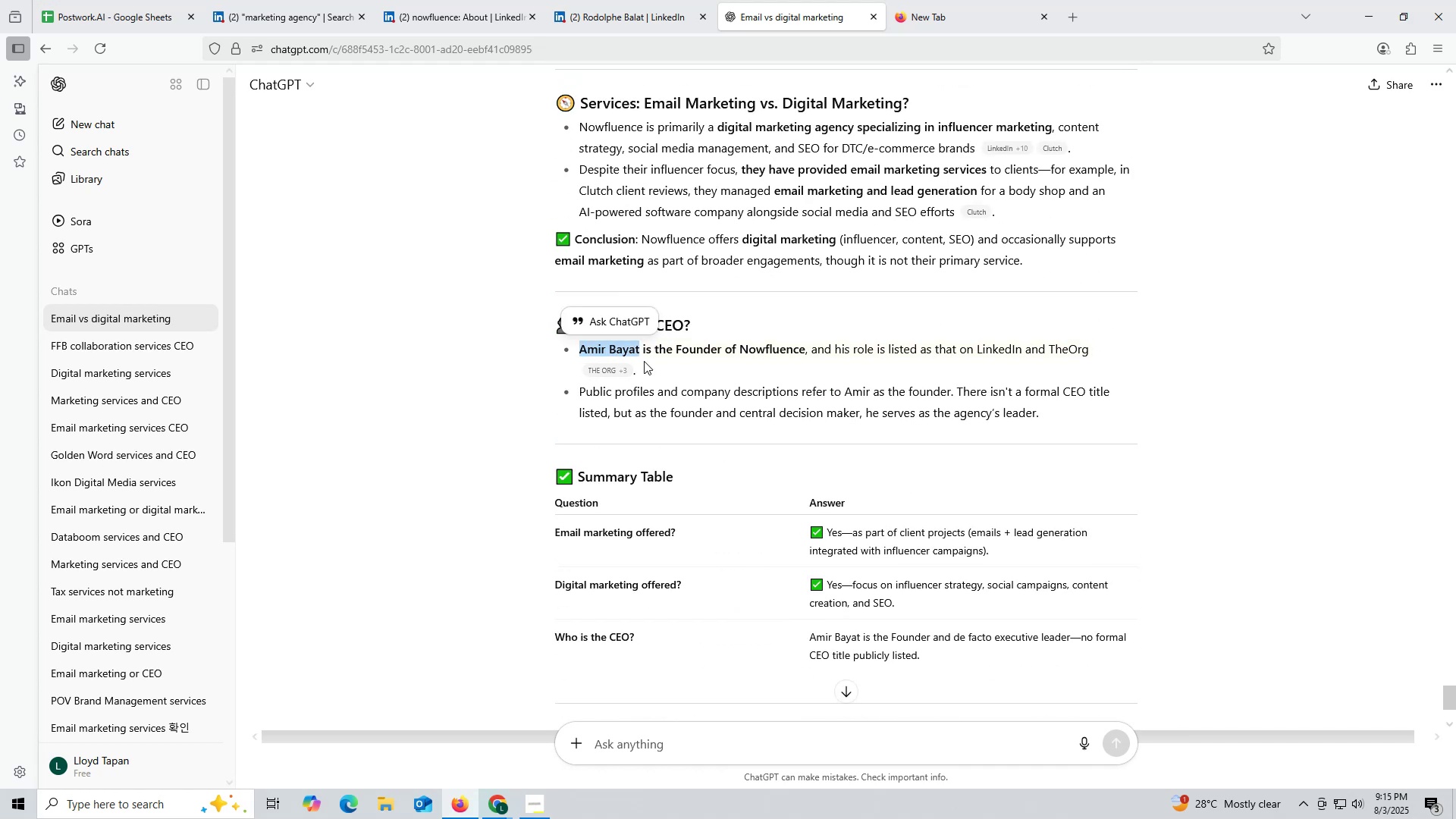 
key(Control+ControlLeft)
 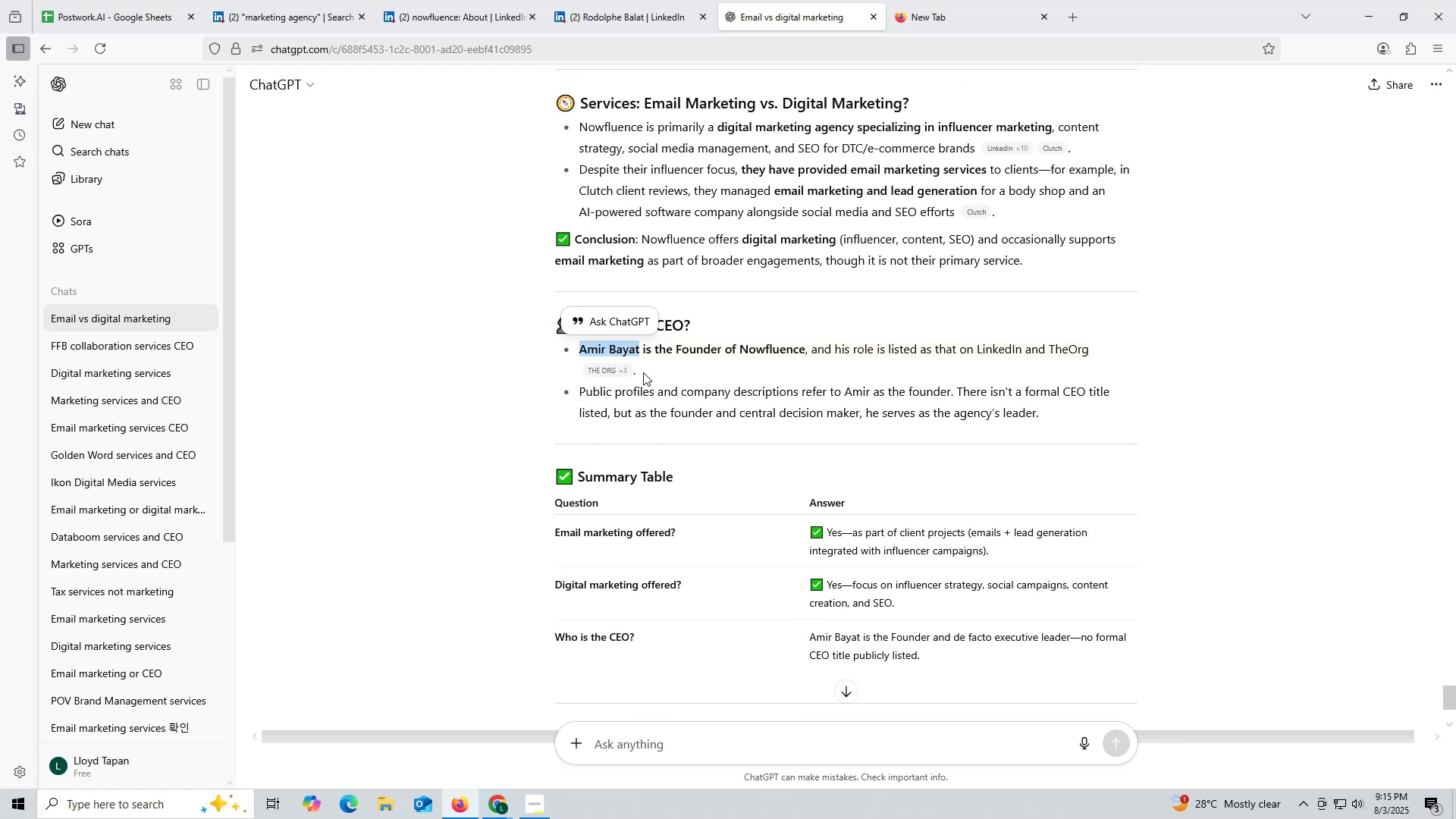 
key(Control+C)
 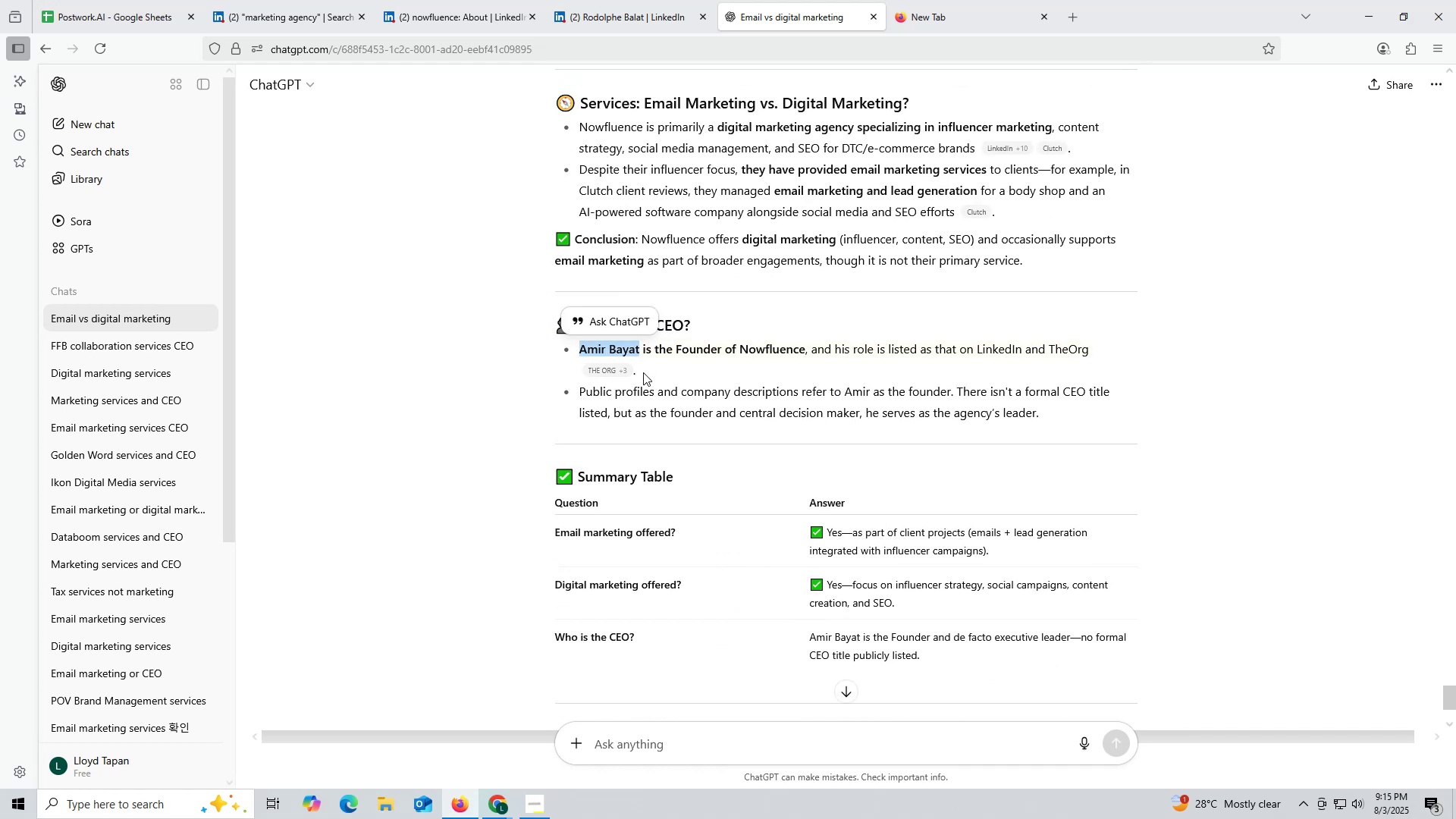 
key(Control+ControlLeft)
 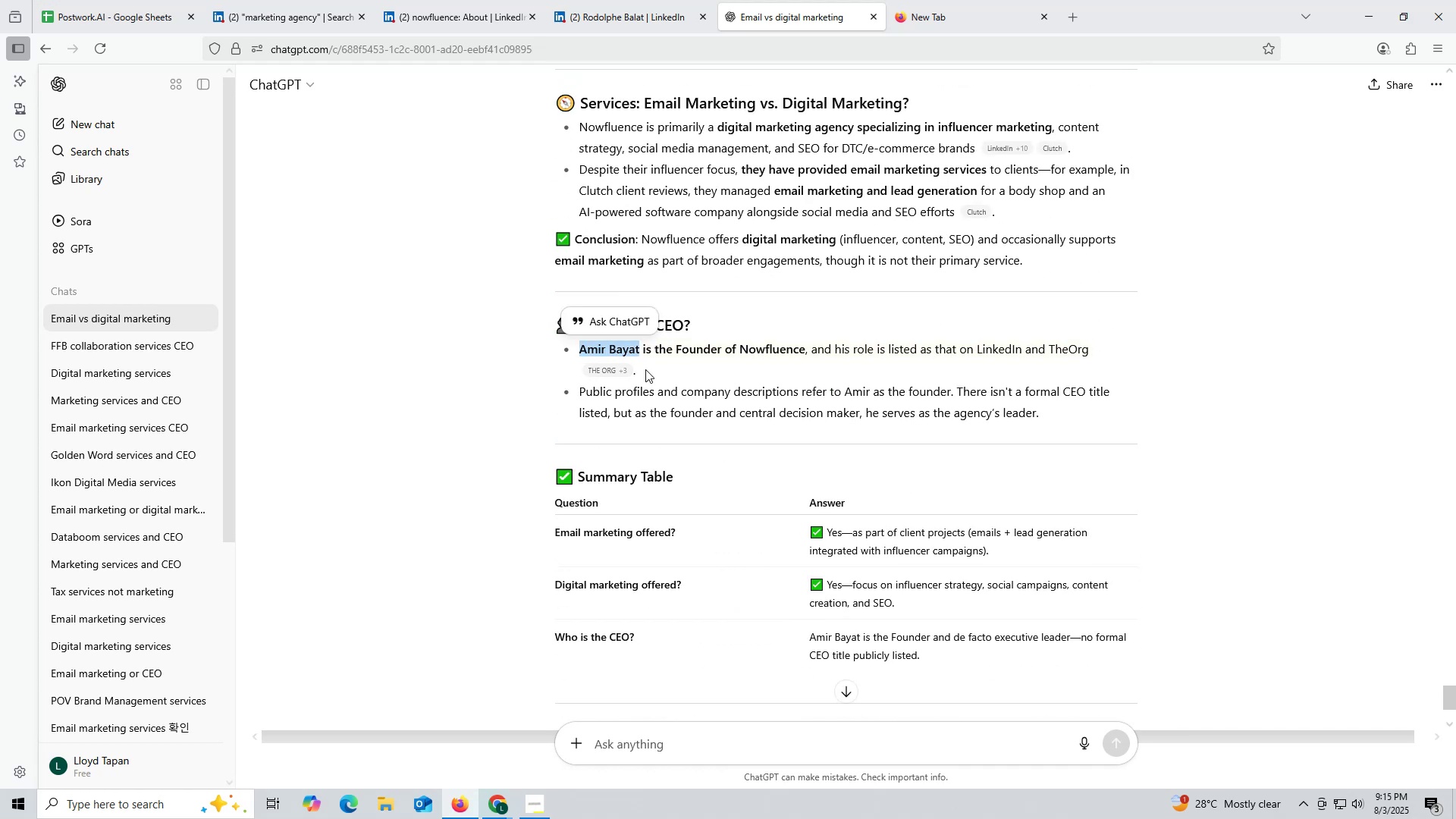 
key(Control+C)
 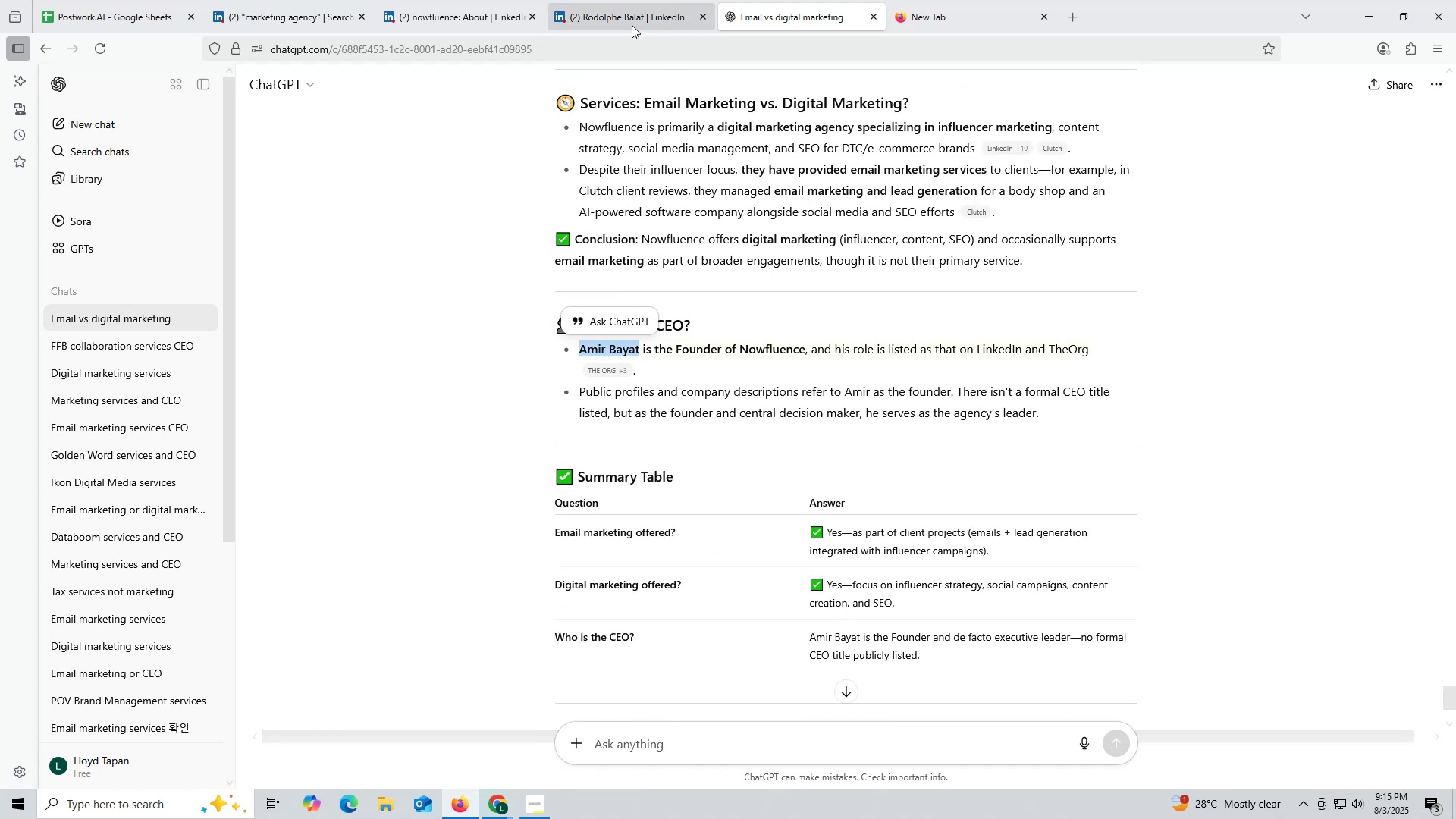 
left_click([613, 20])
 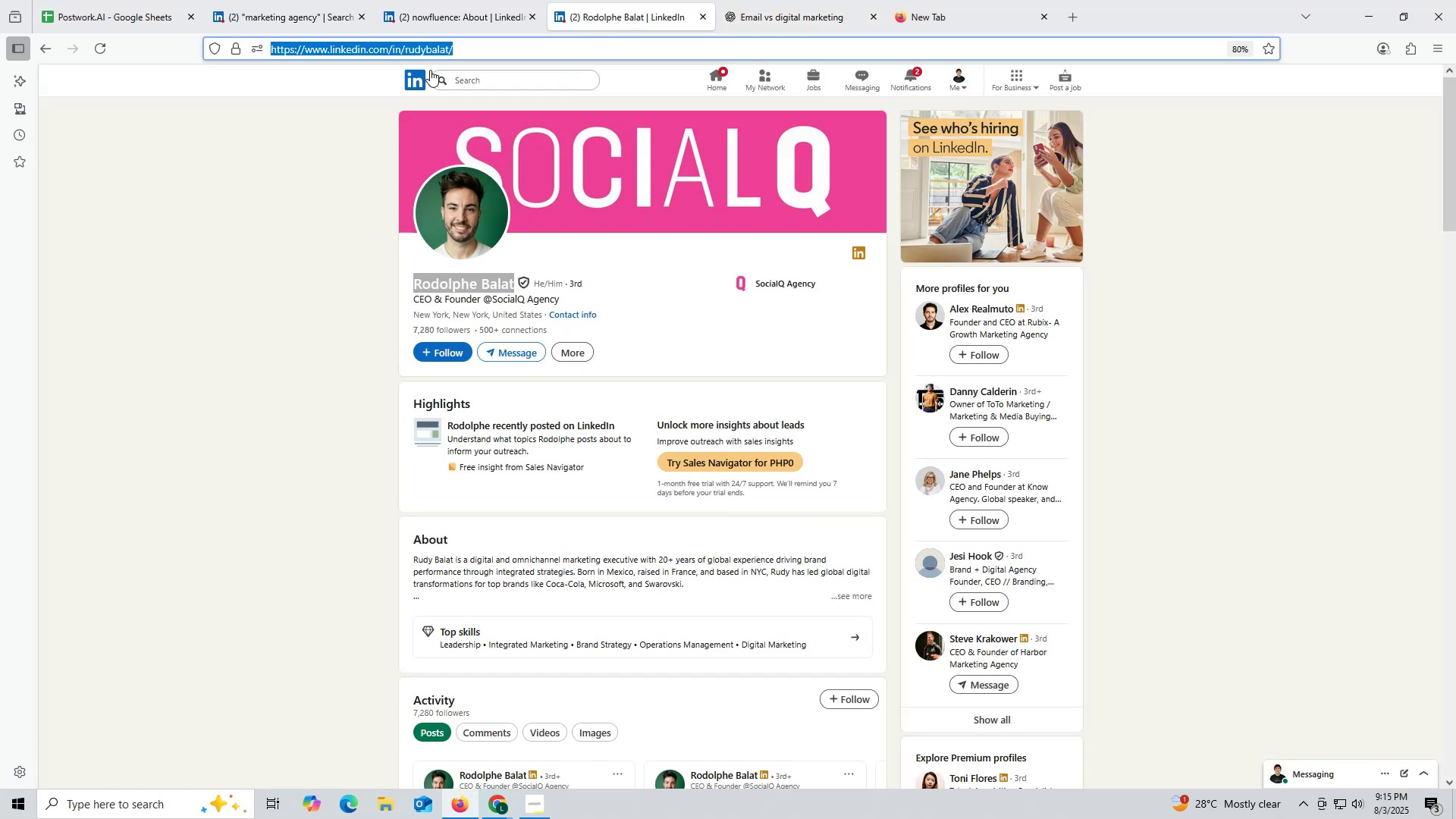 
key(Control+ControlLeft)
 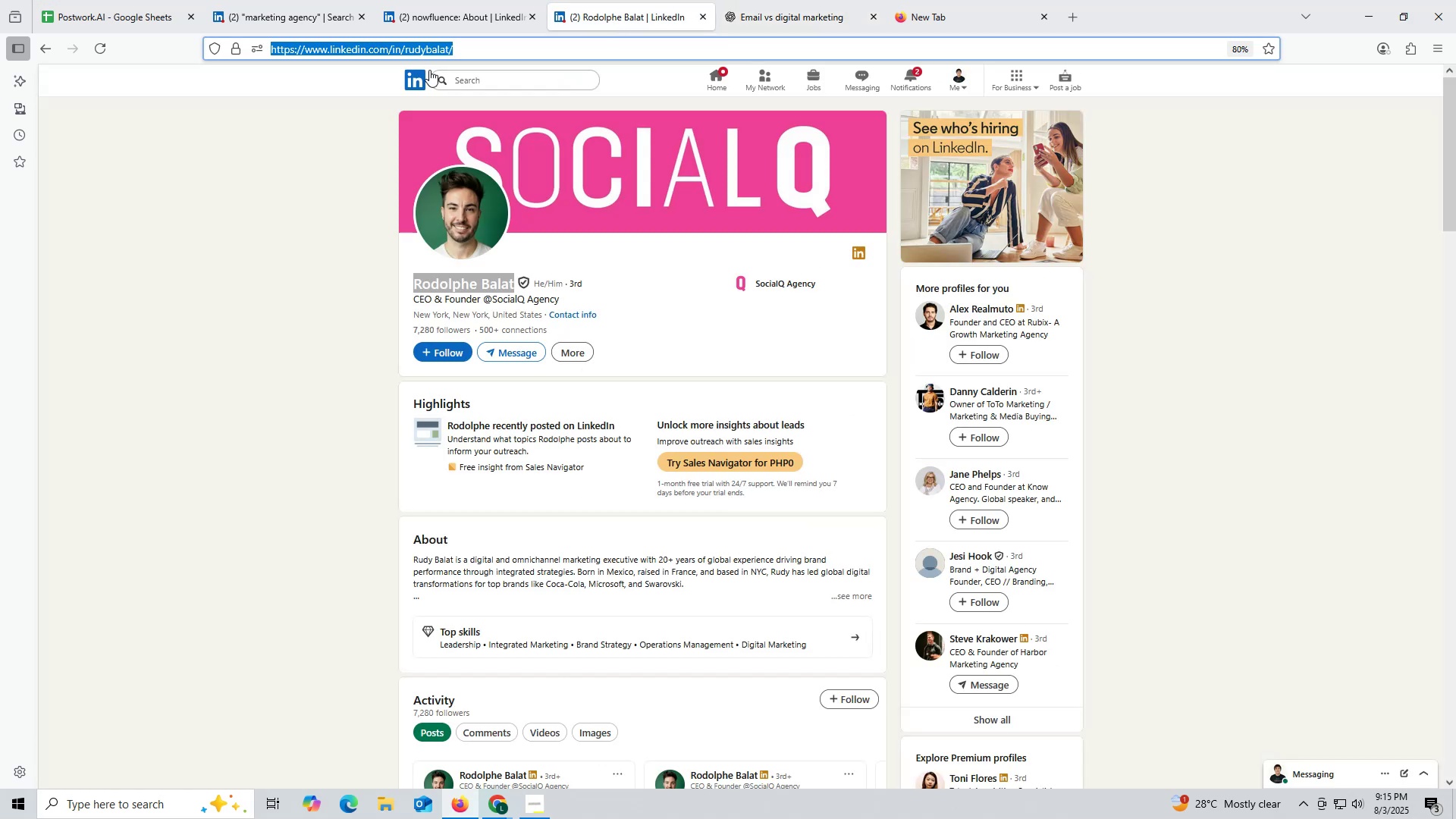 
key(Control+V)
 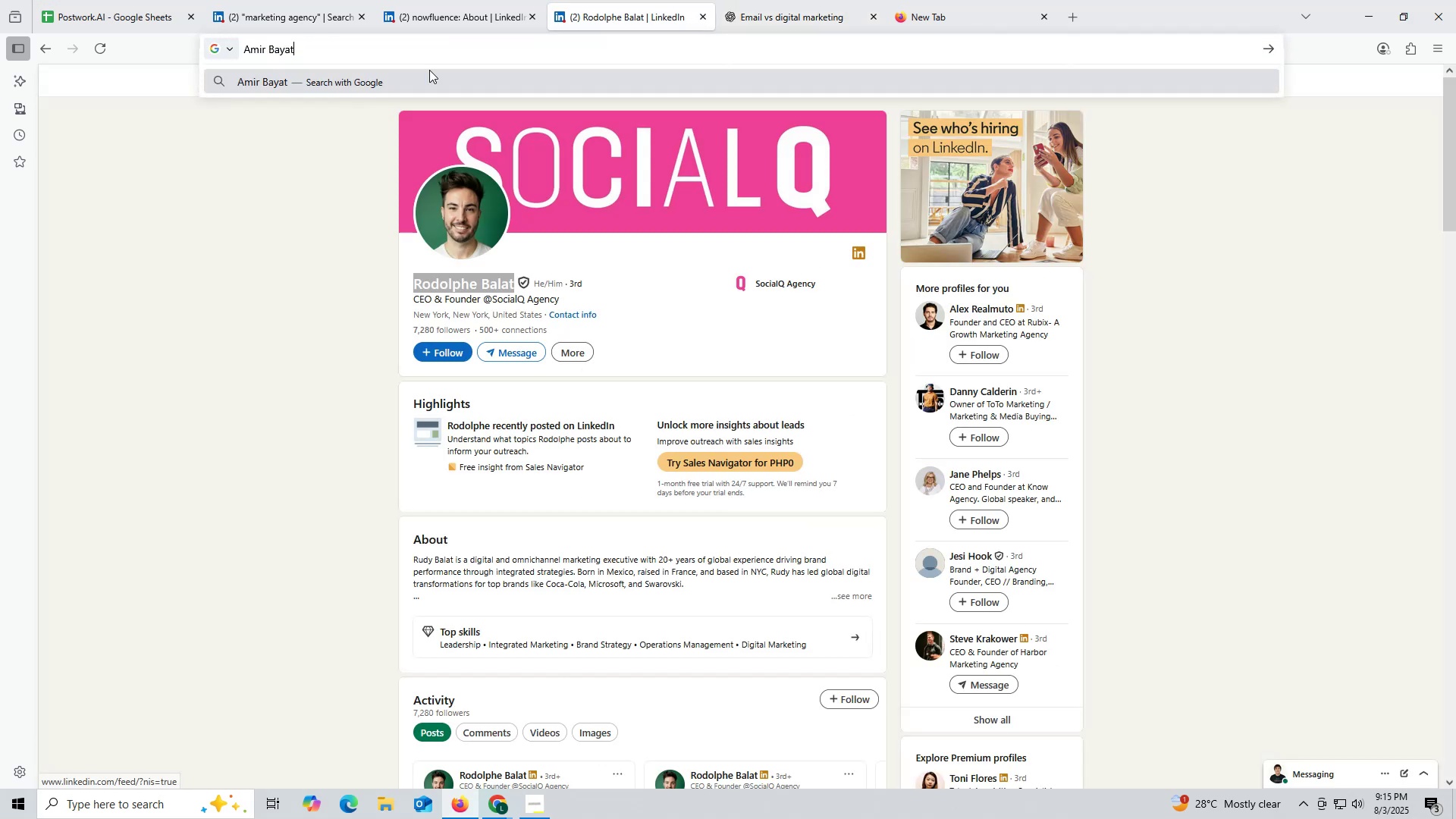 
key(Space)
 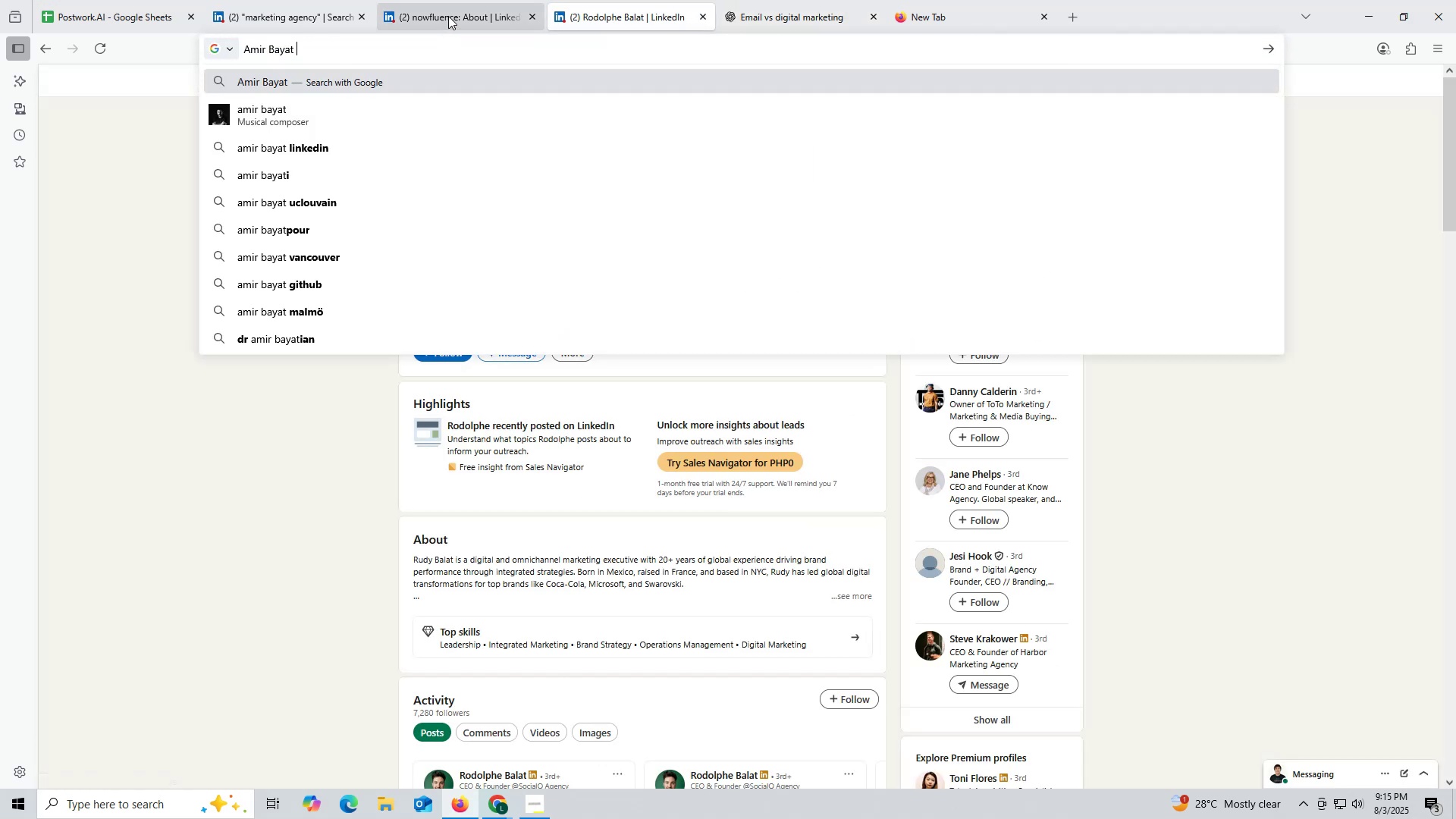 
left_click([448, 16])
 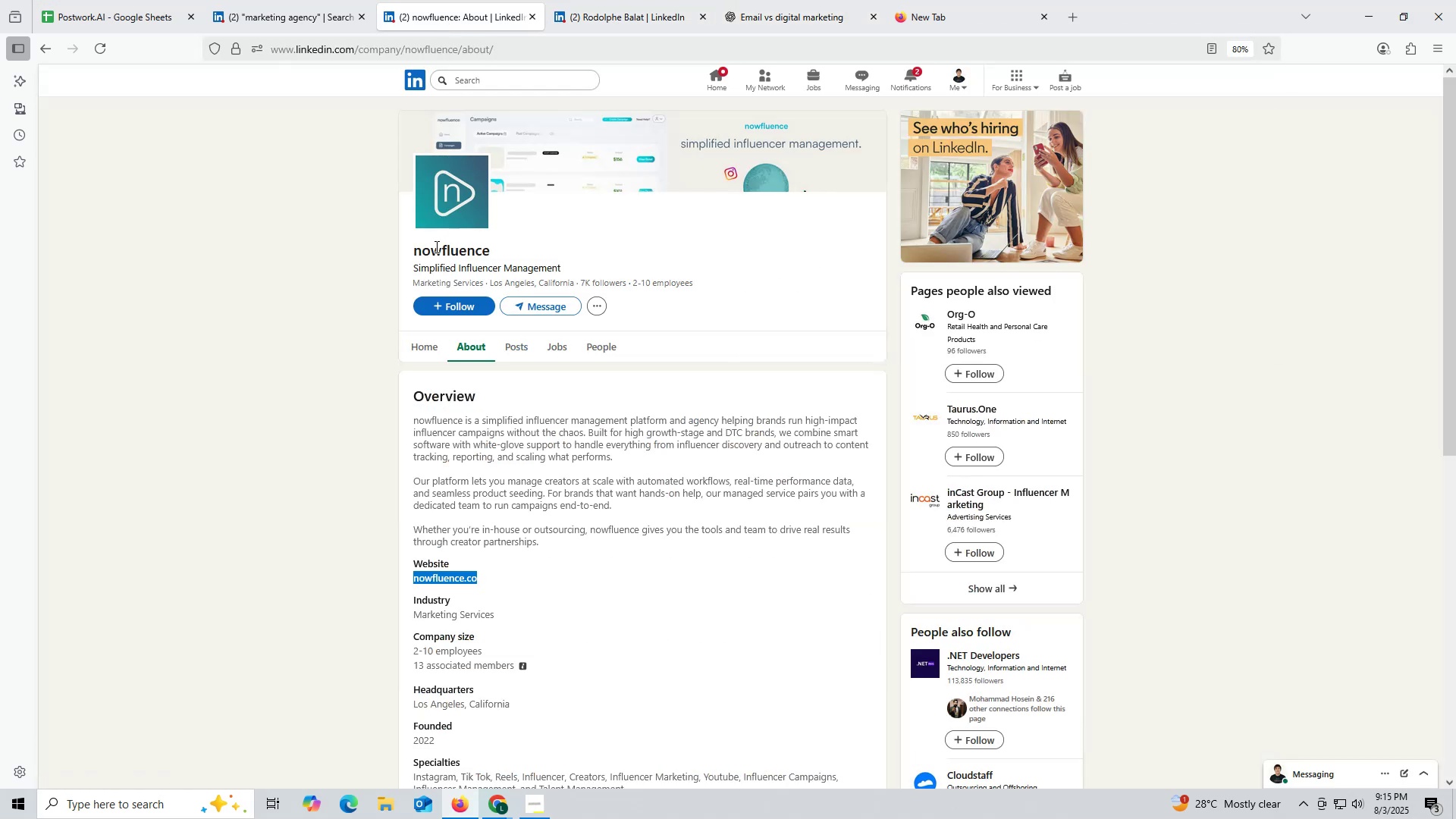 
left_click_drag(start_coordinate=[410, 252], to_coordinate=[523, 253])
 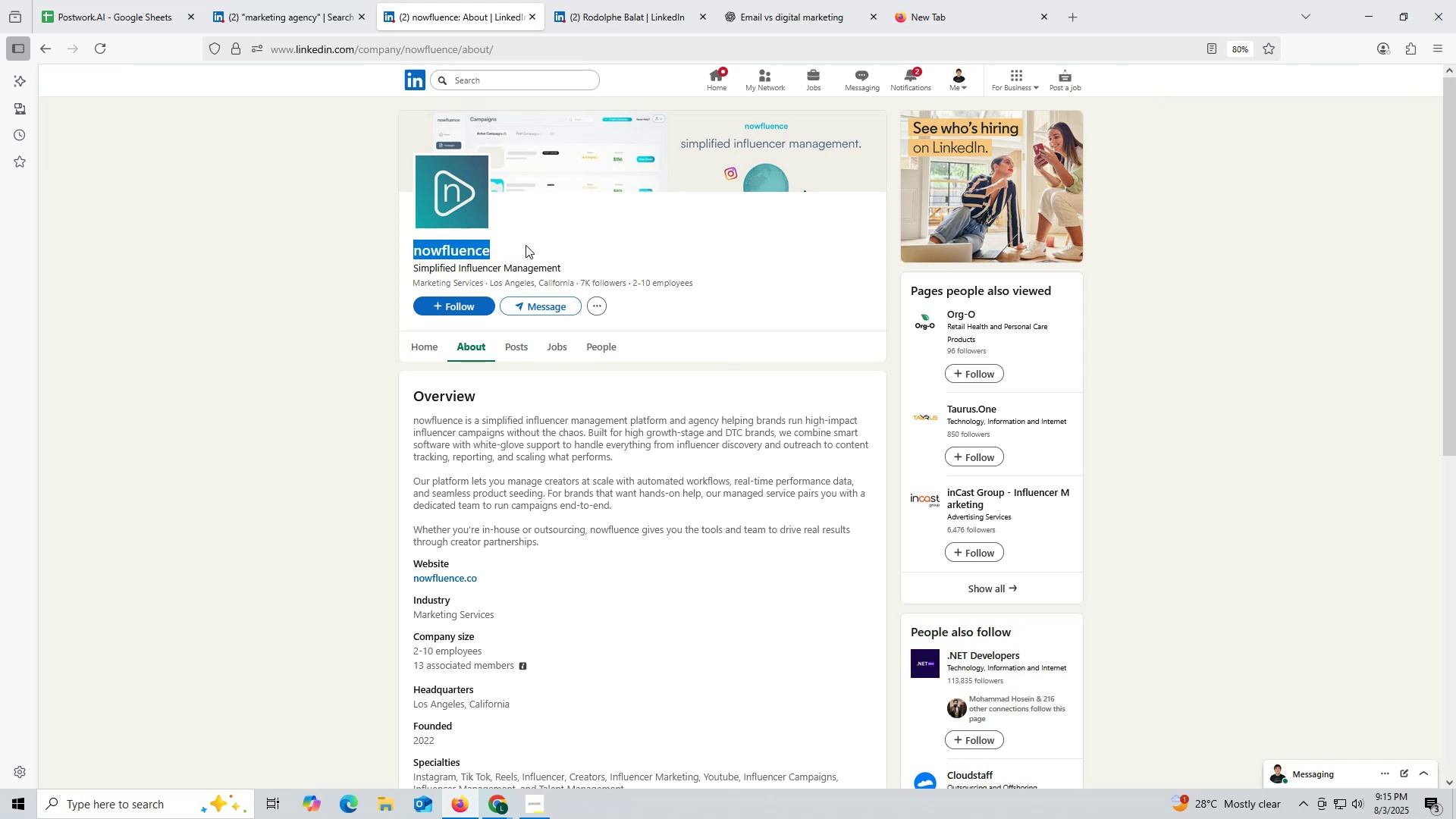 
key(Control+ControlLeft)
 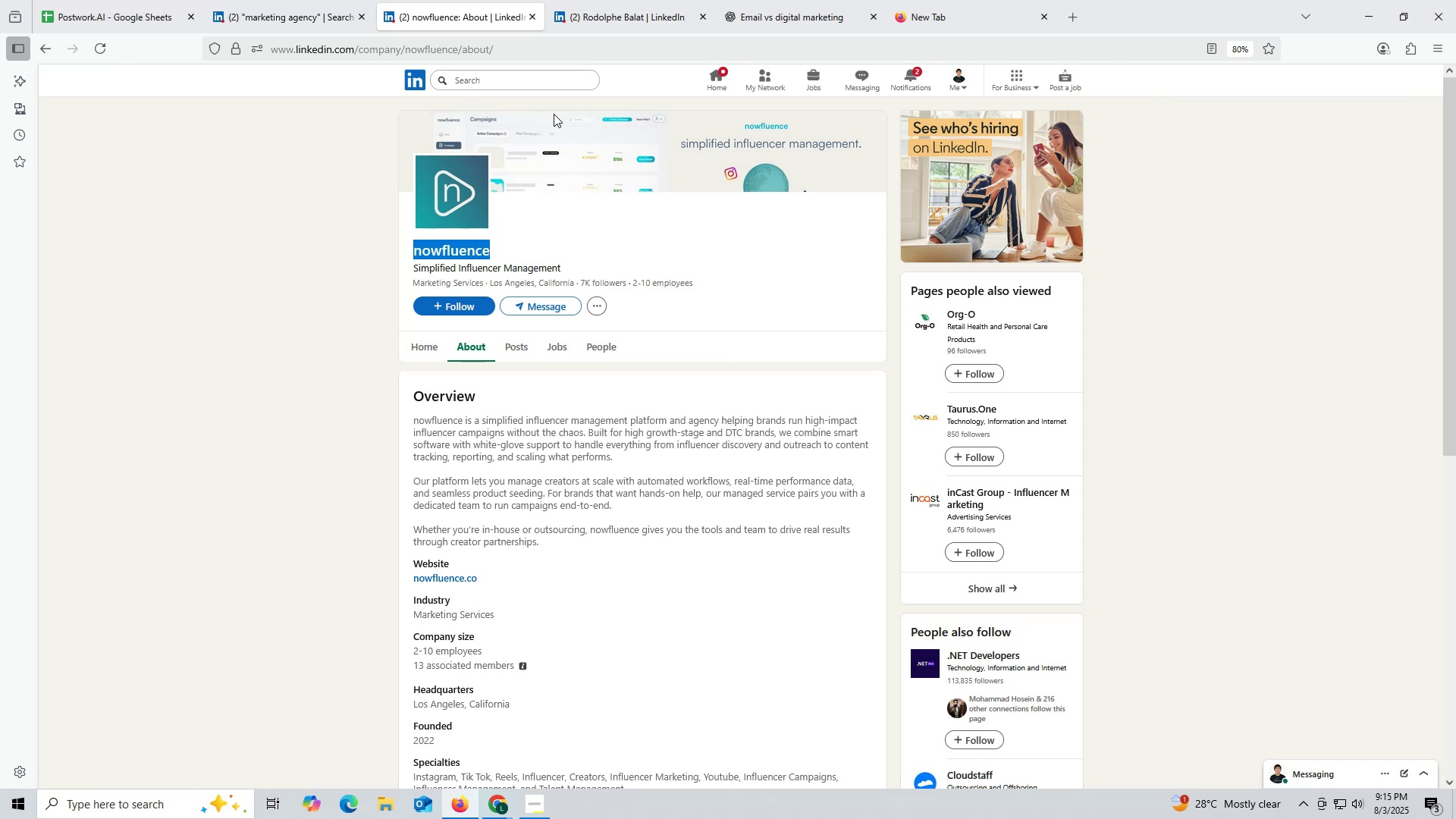 
key(Control+C)
 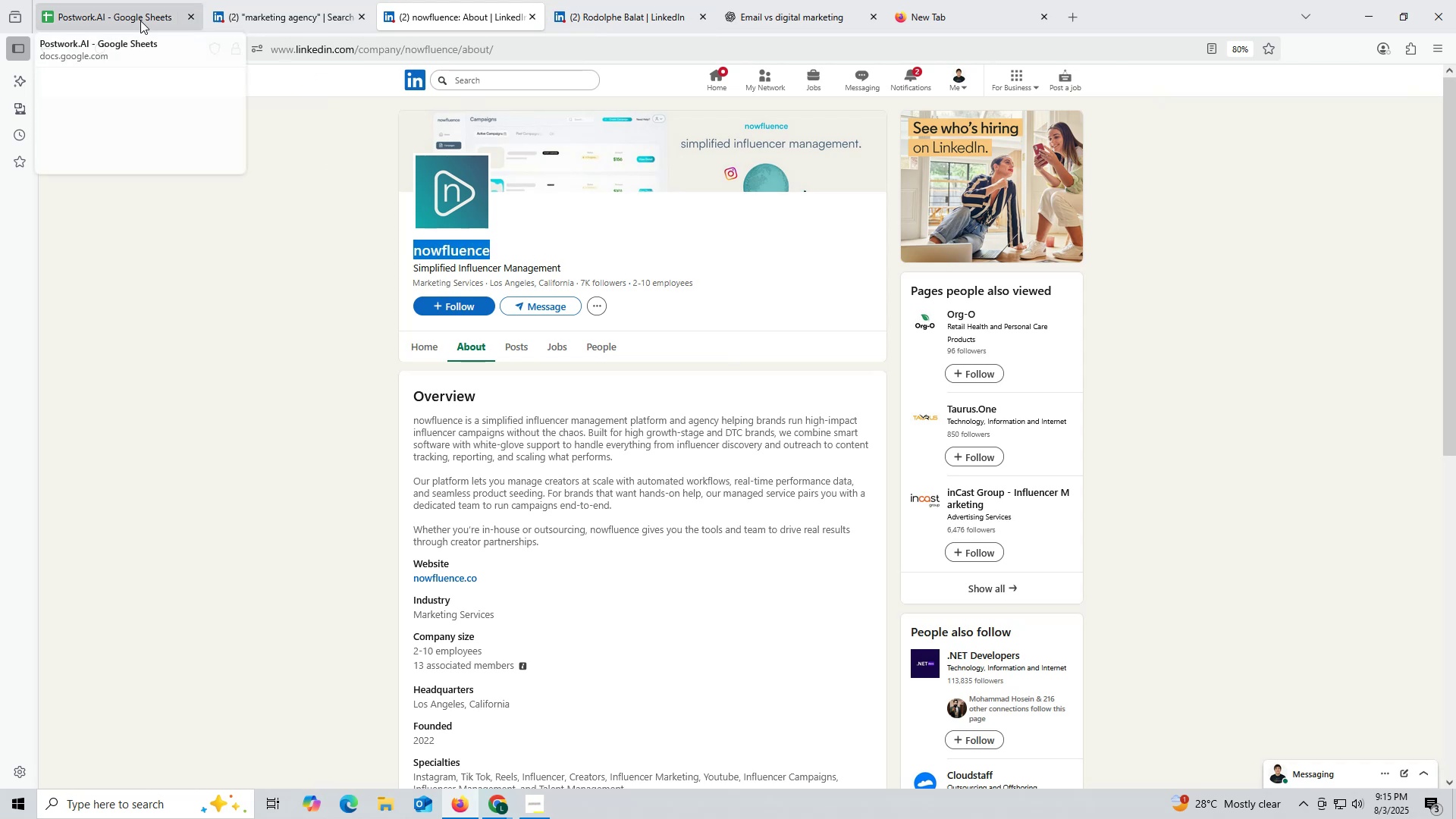 
left_click([111, 20])
 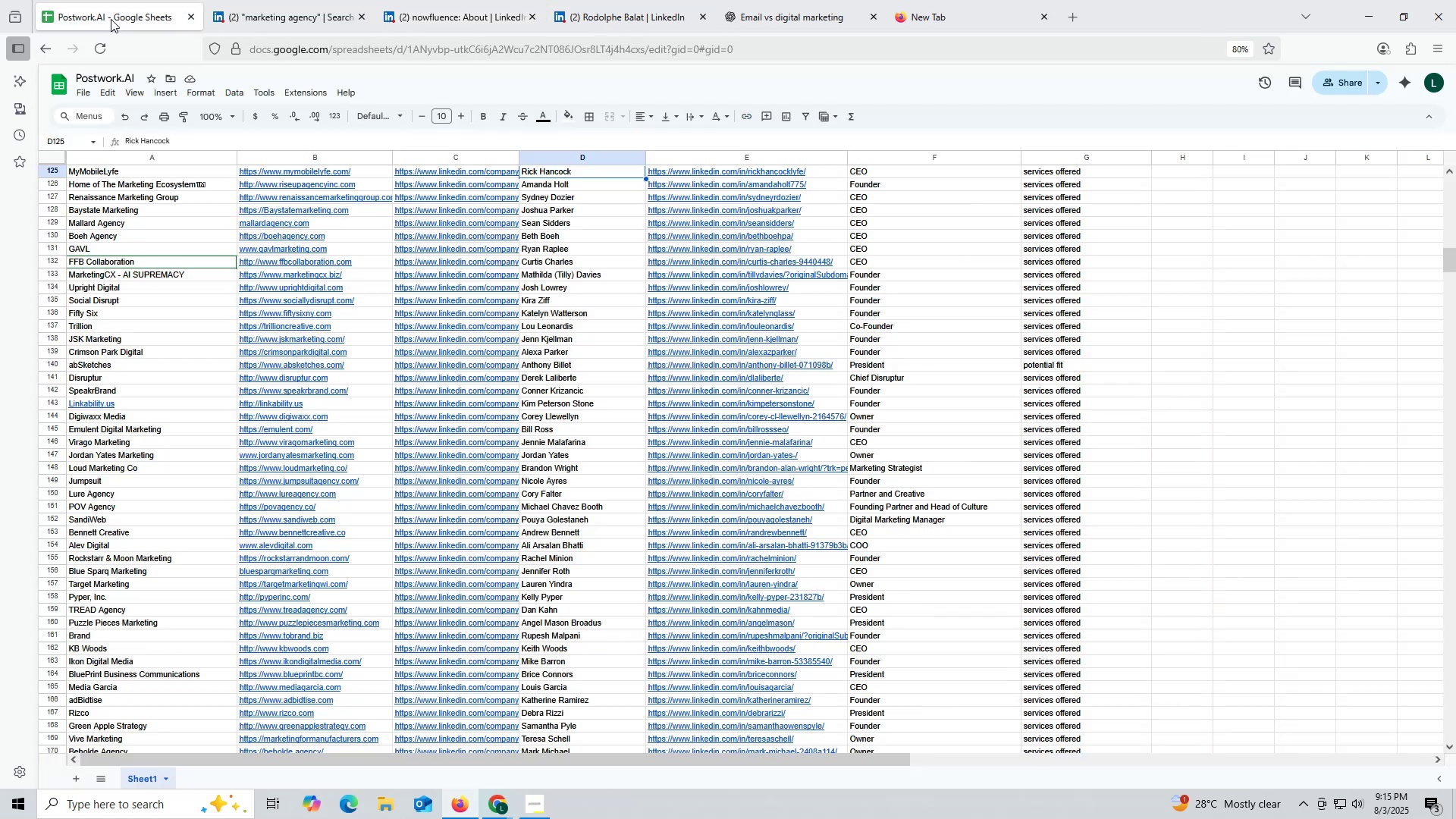 
key(Control+ControlLeft)
 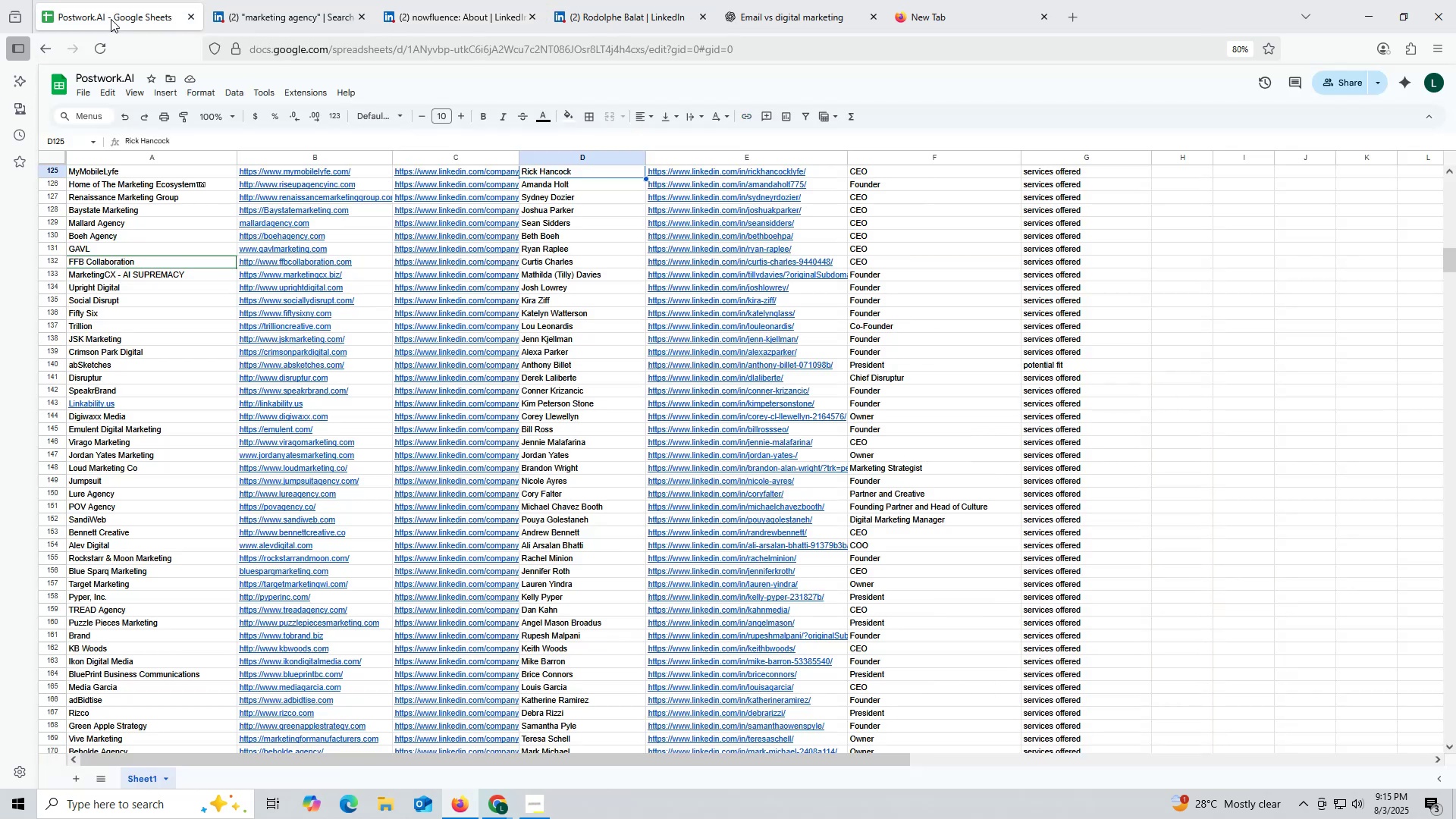 
key(Control+F)
 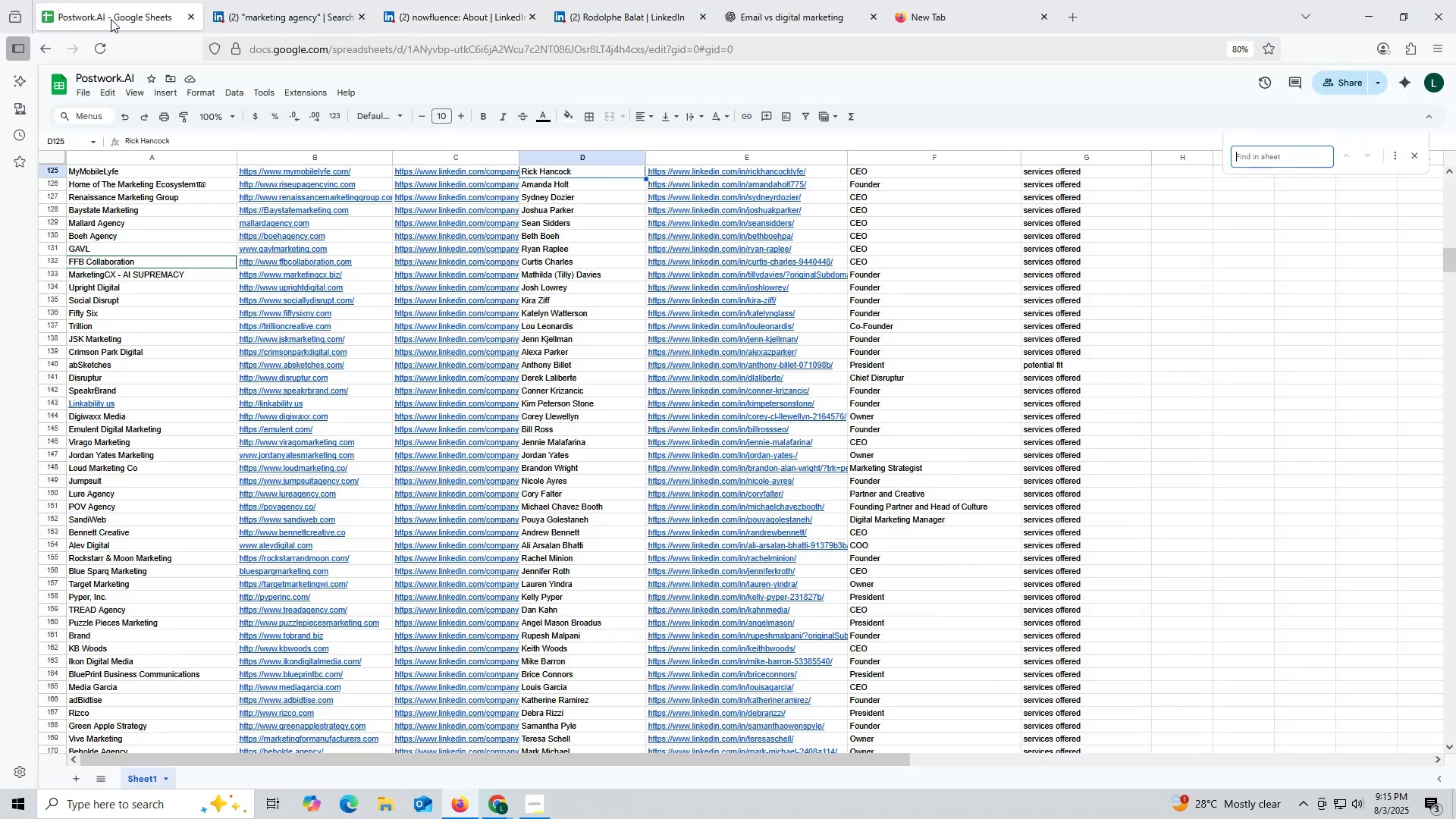 
key(Control+ControlLeft)
 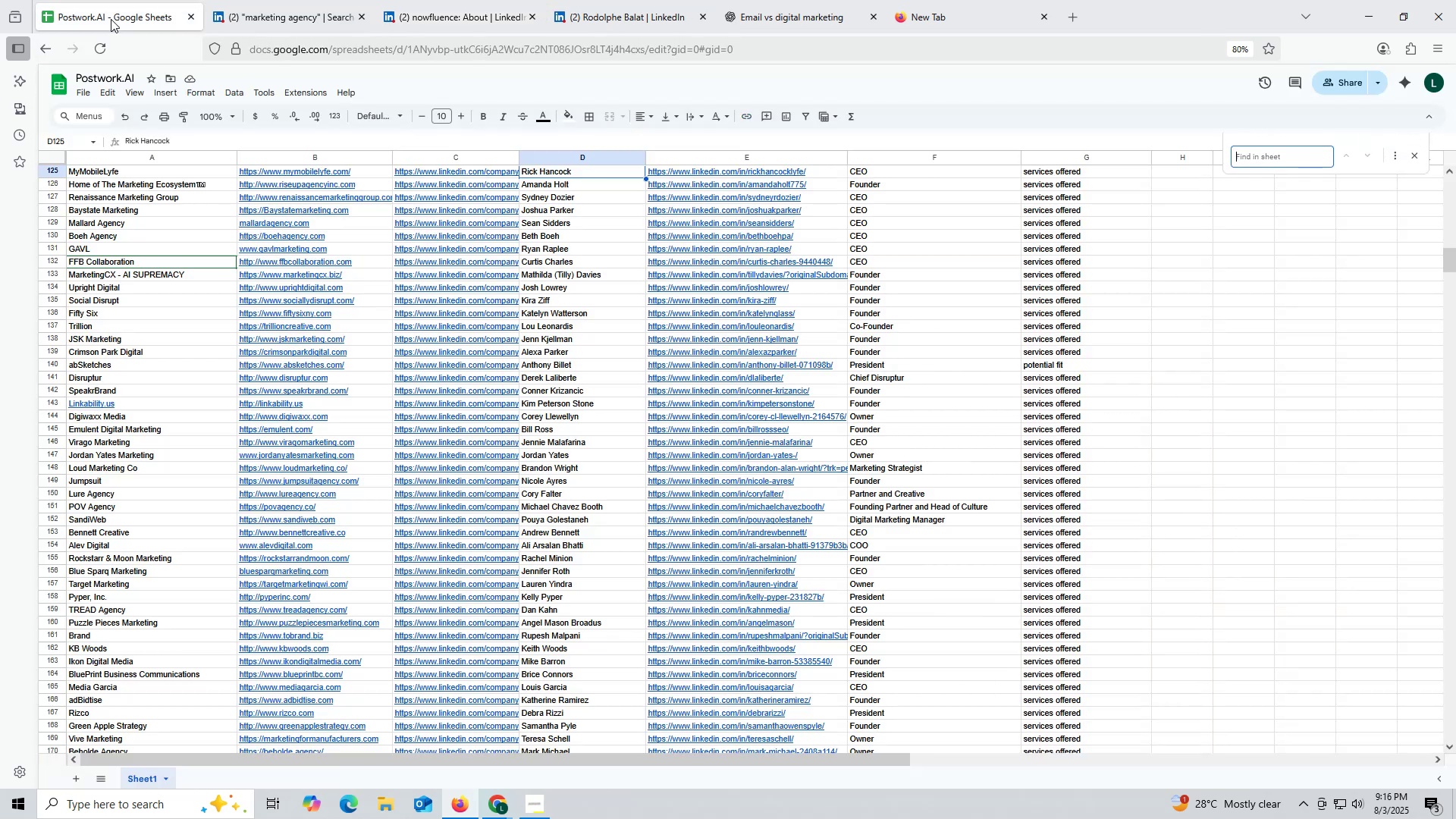 
key(Control+V)
 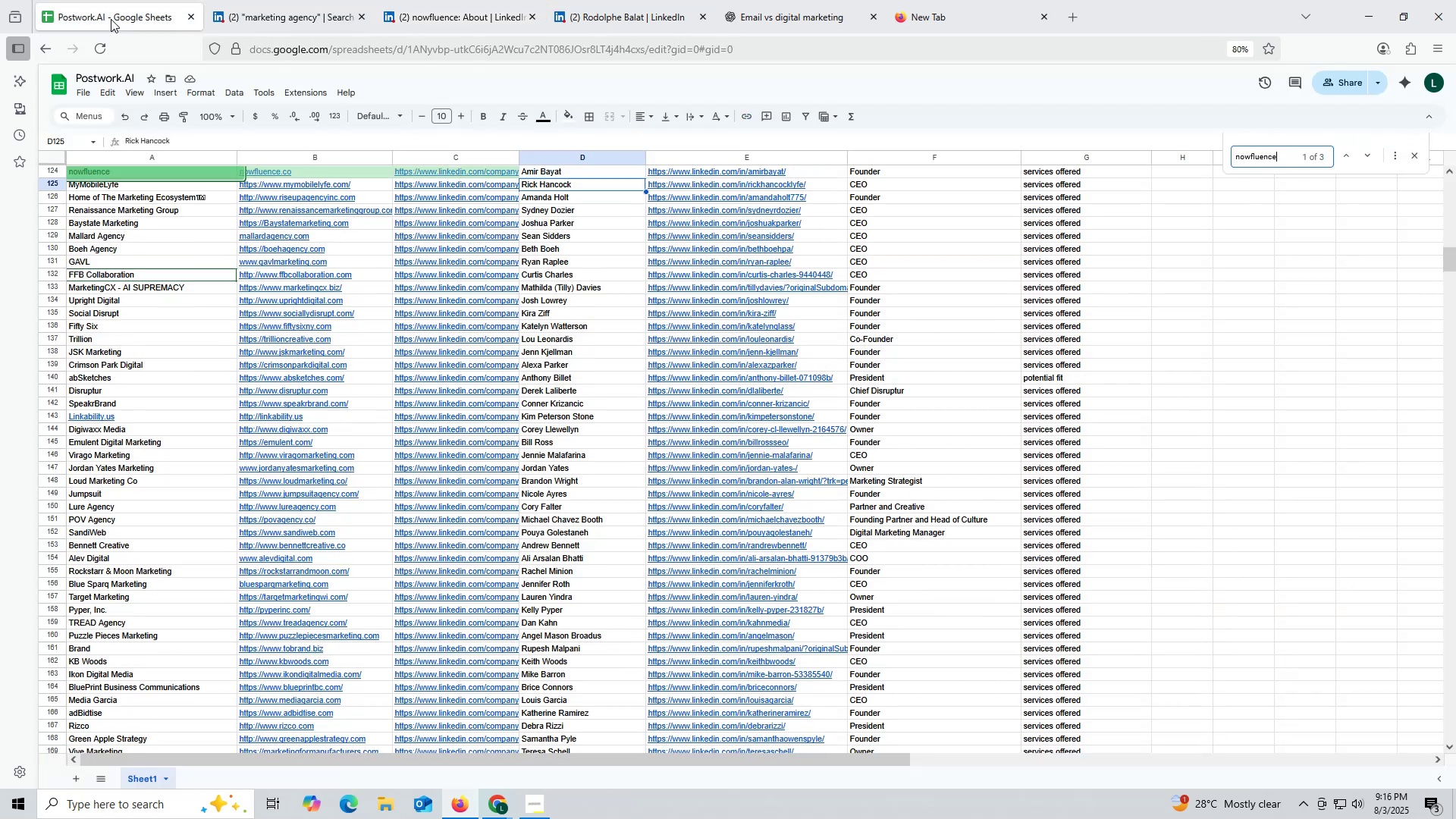 
key(Enter)
 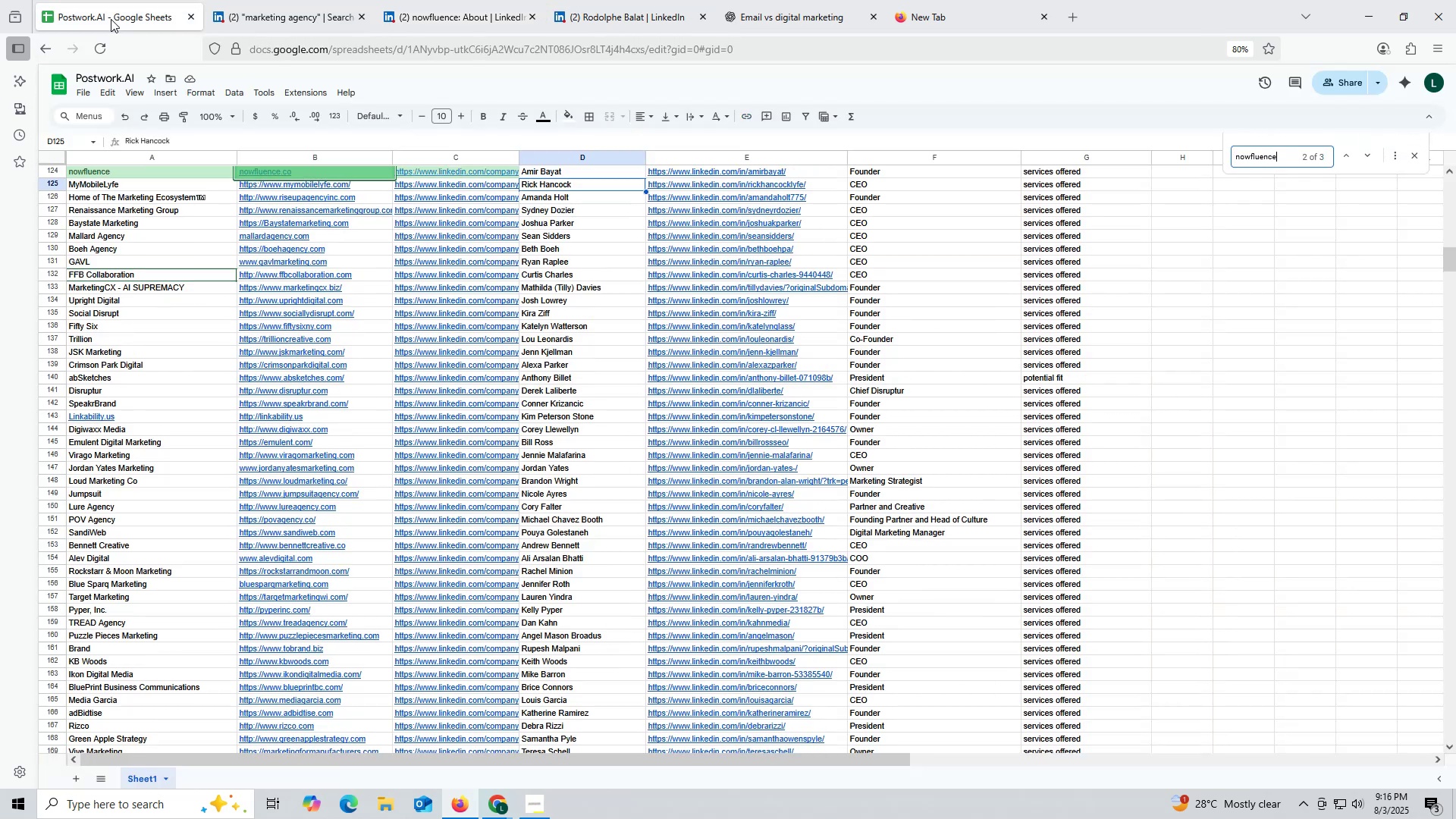 
key(Enter)
 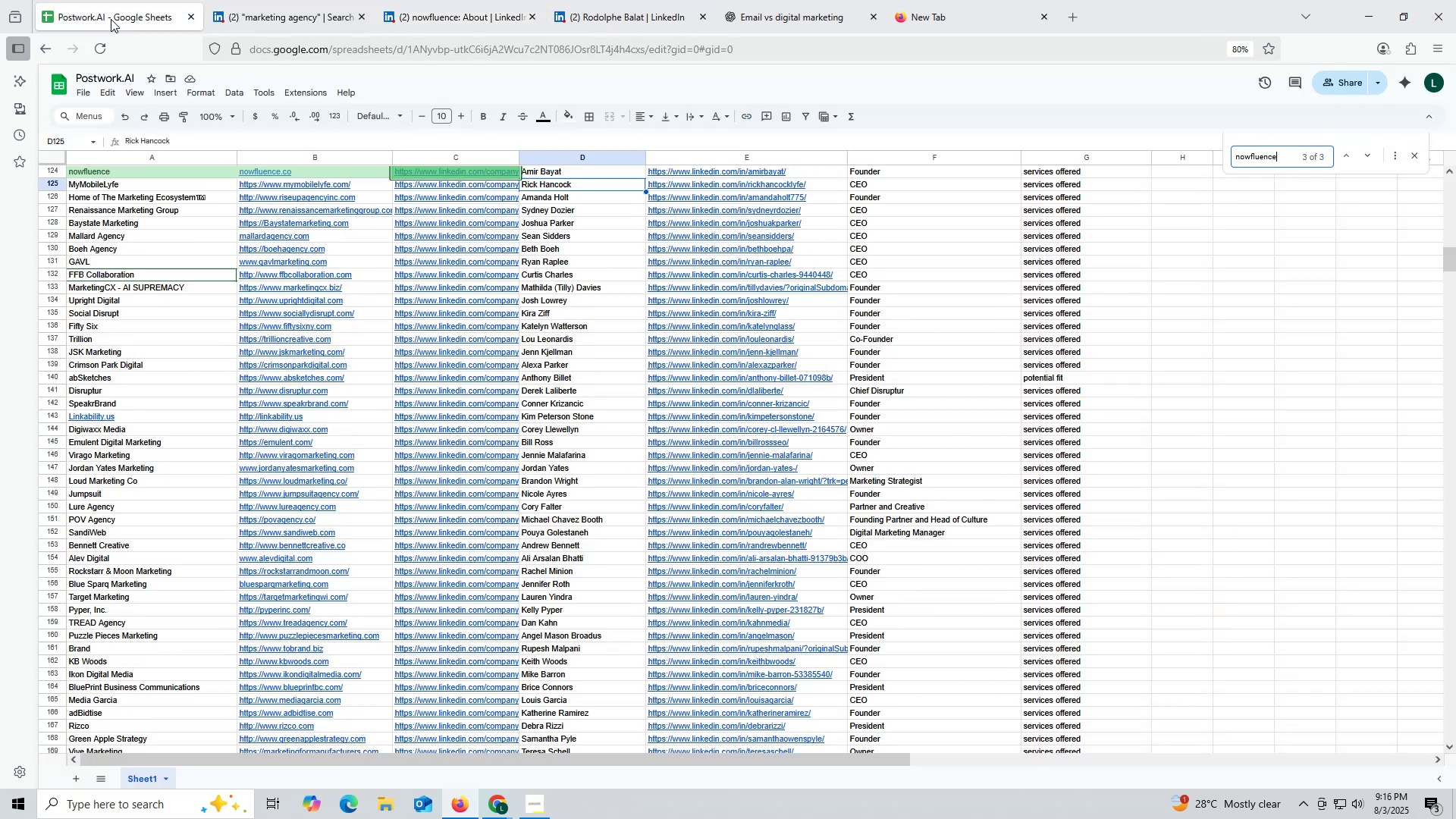 
key(Enter)
 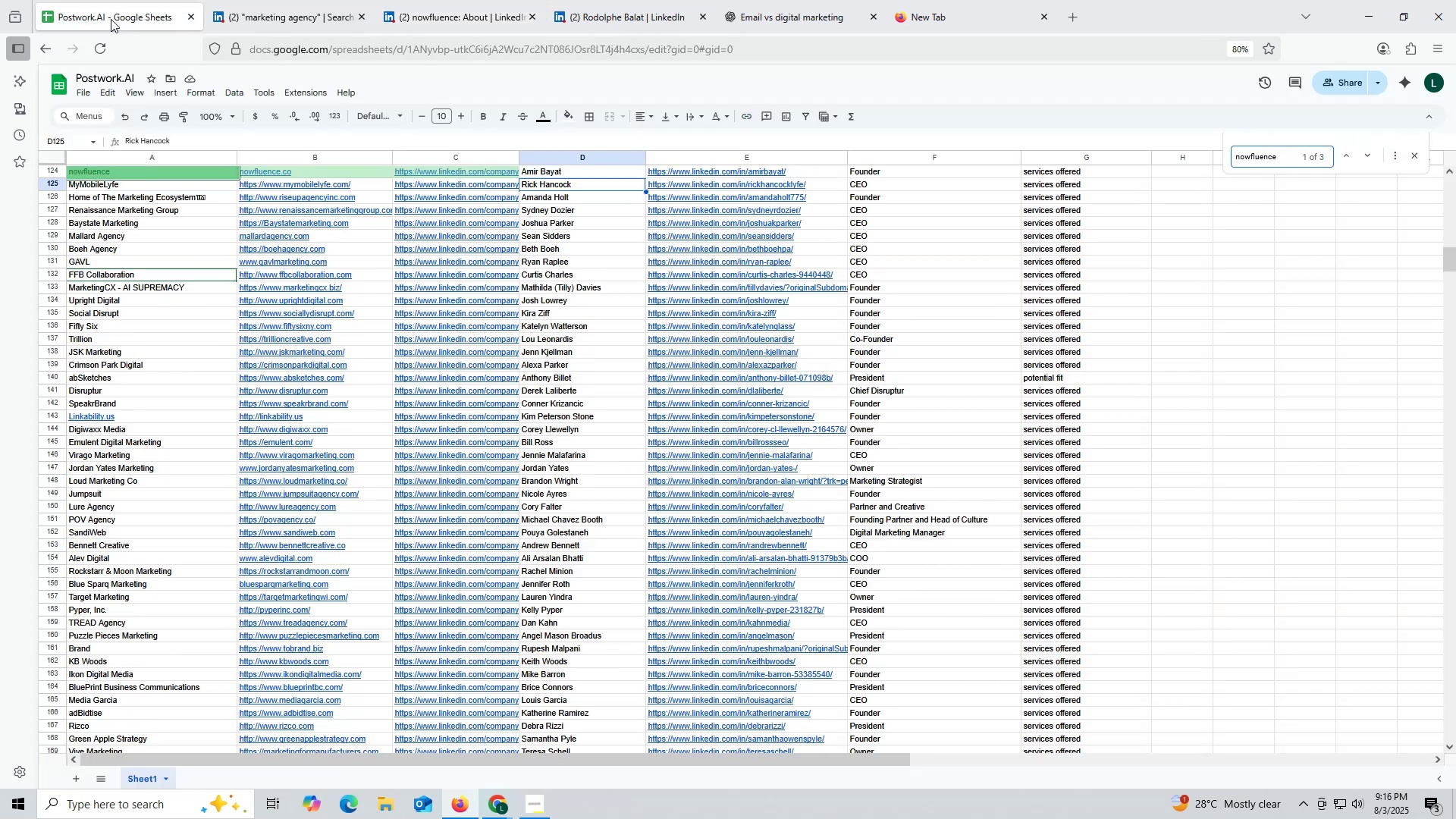 
key(Enter)
 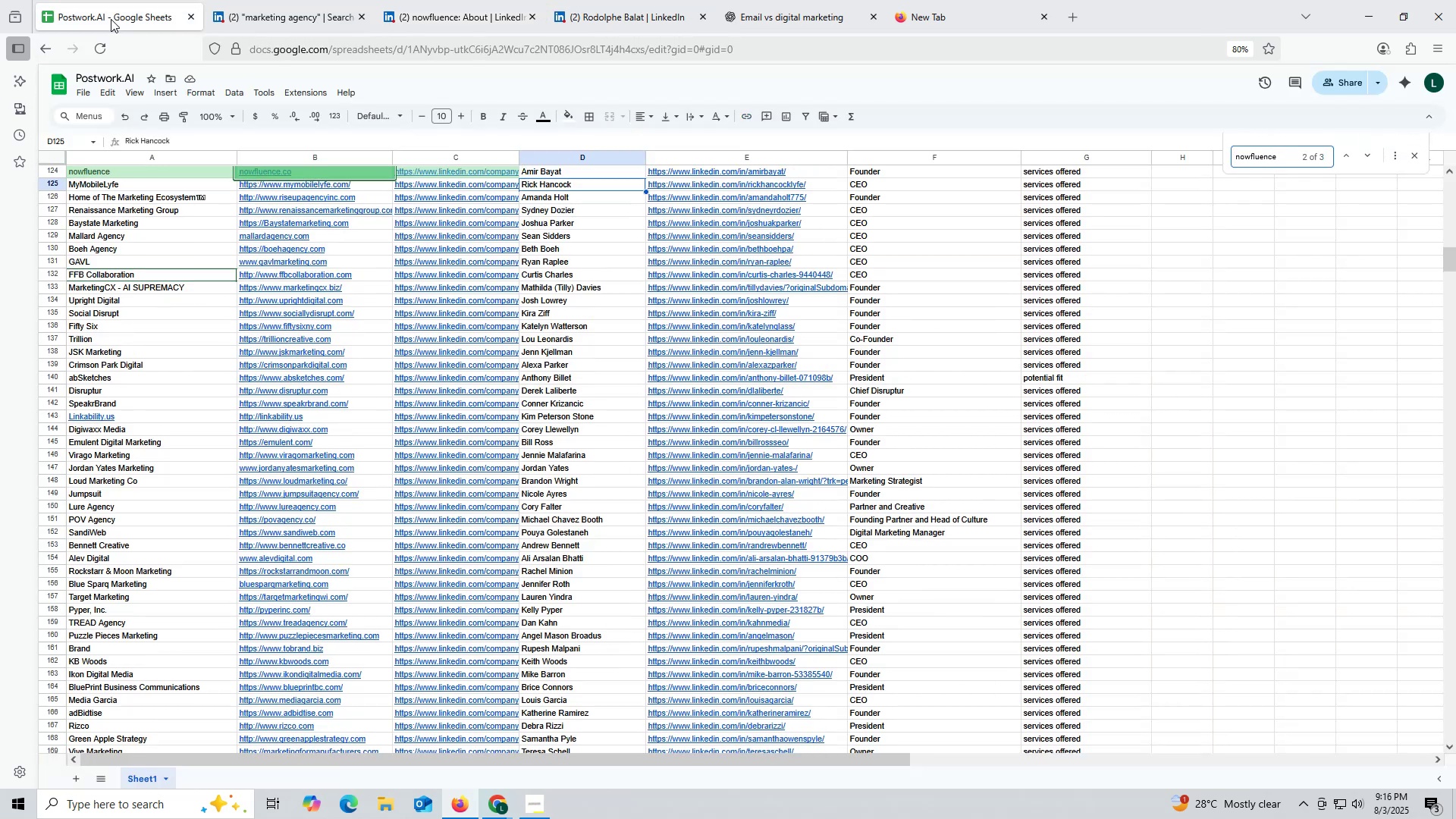 
key(Enter)
 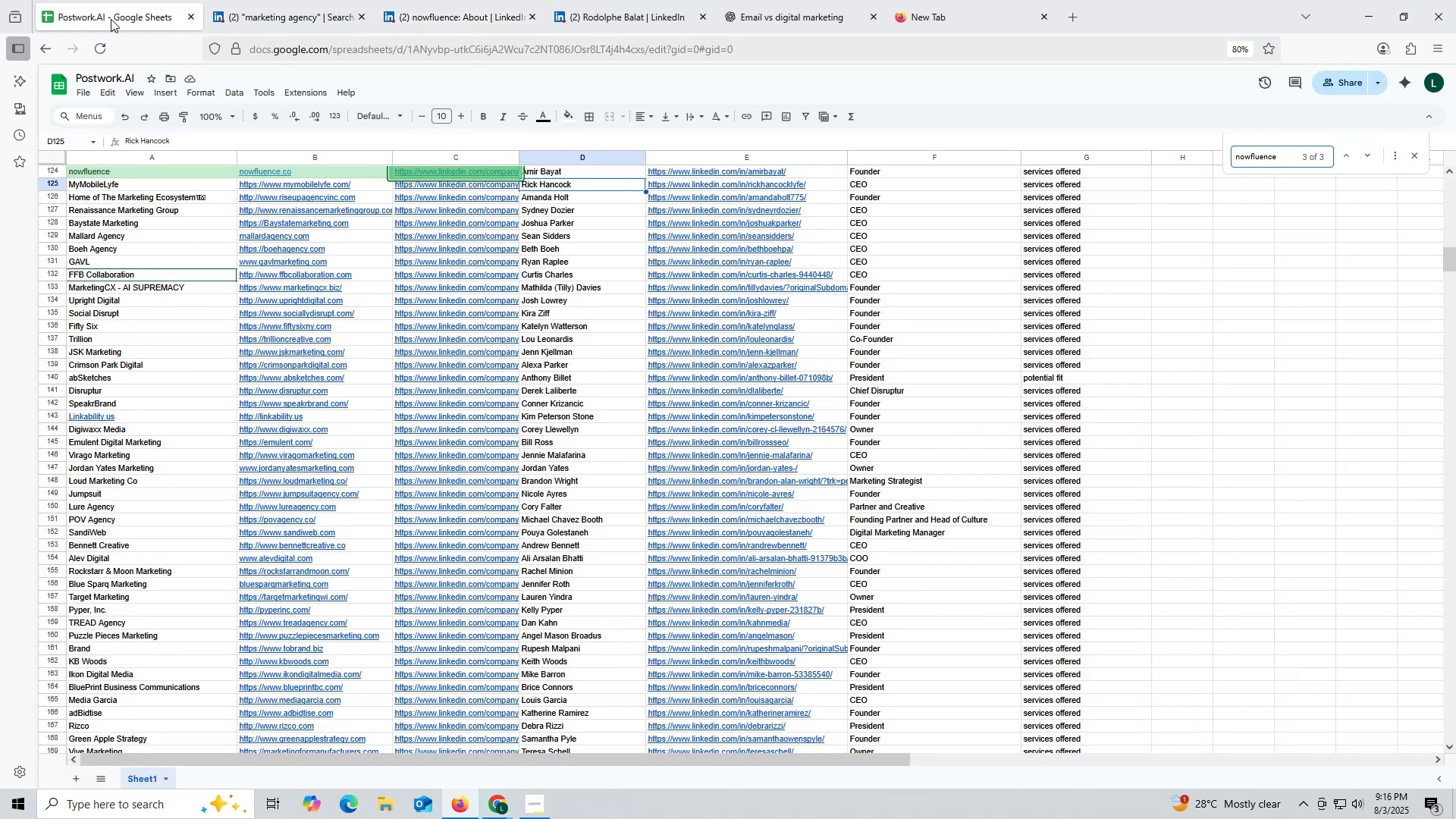 
key(Escape)
 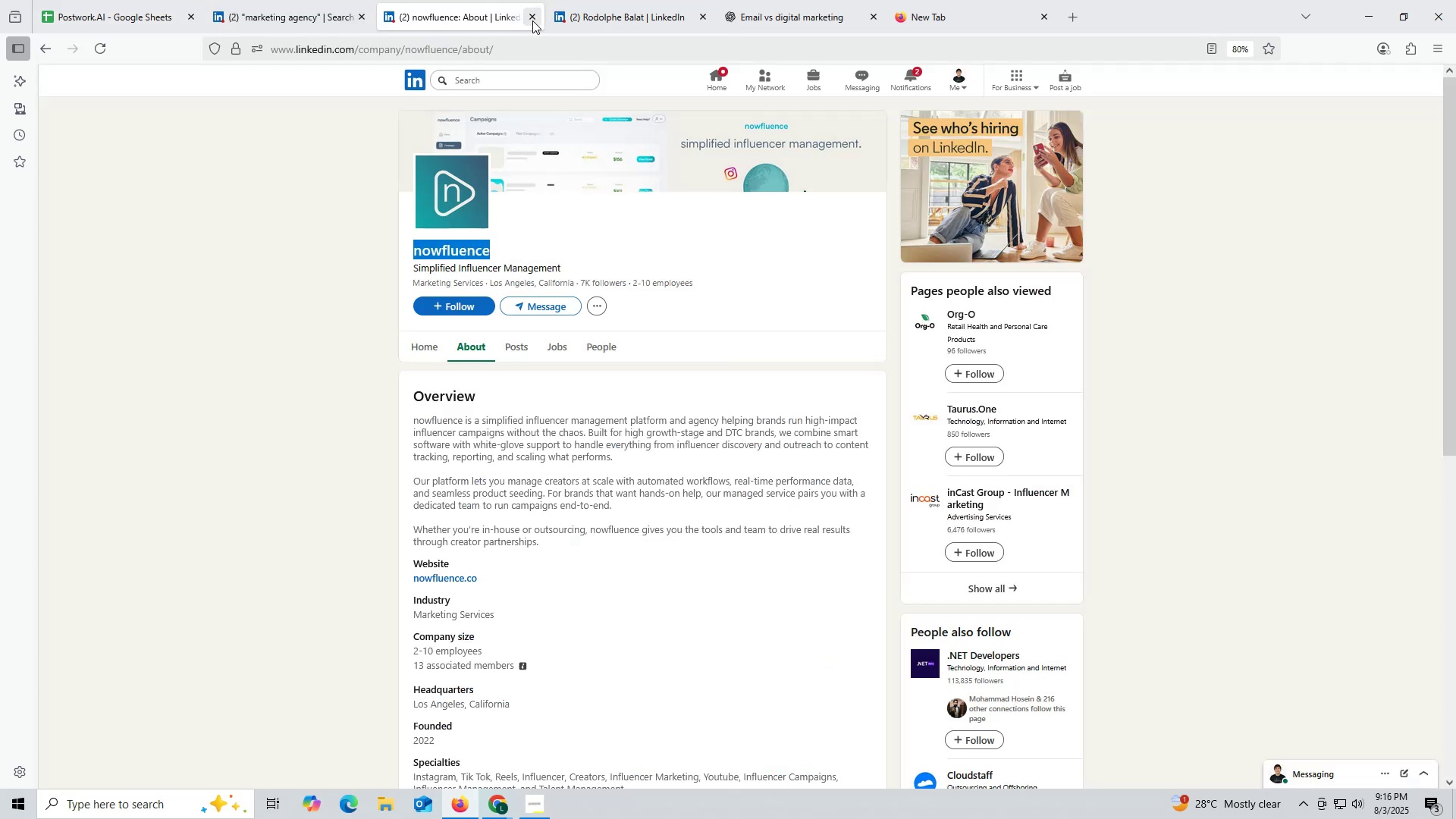 
left_click([309, 16])
 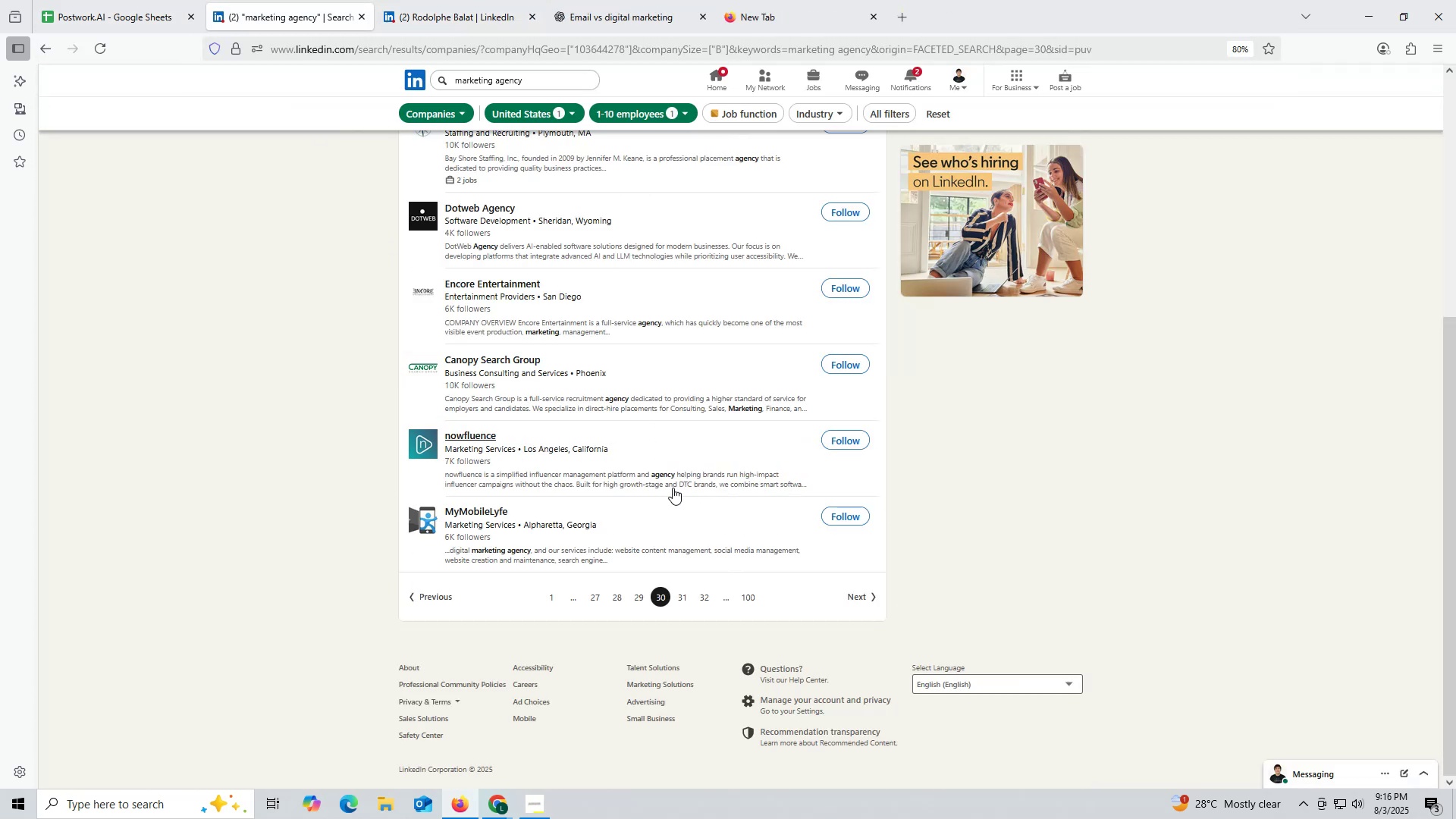 
scroll: coordinate [673, 488], scroll_direction: up, amount: 2.0
 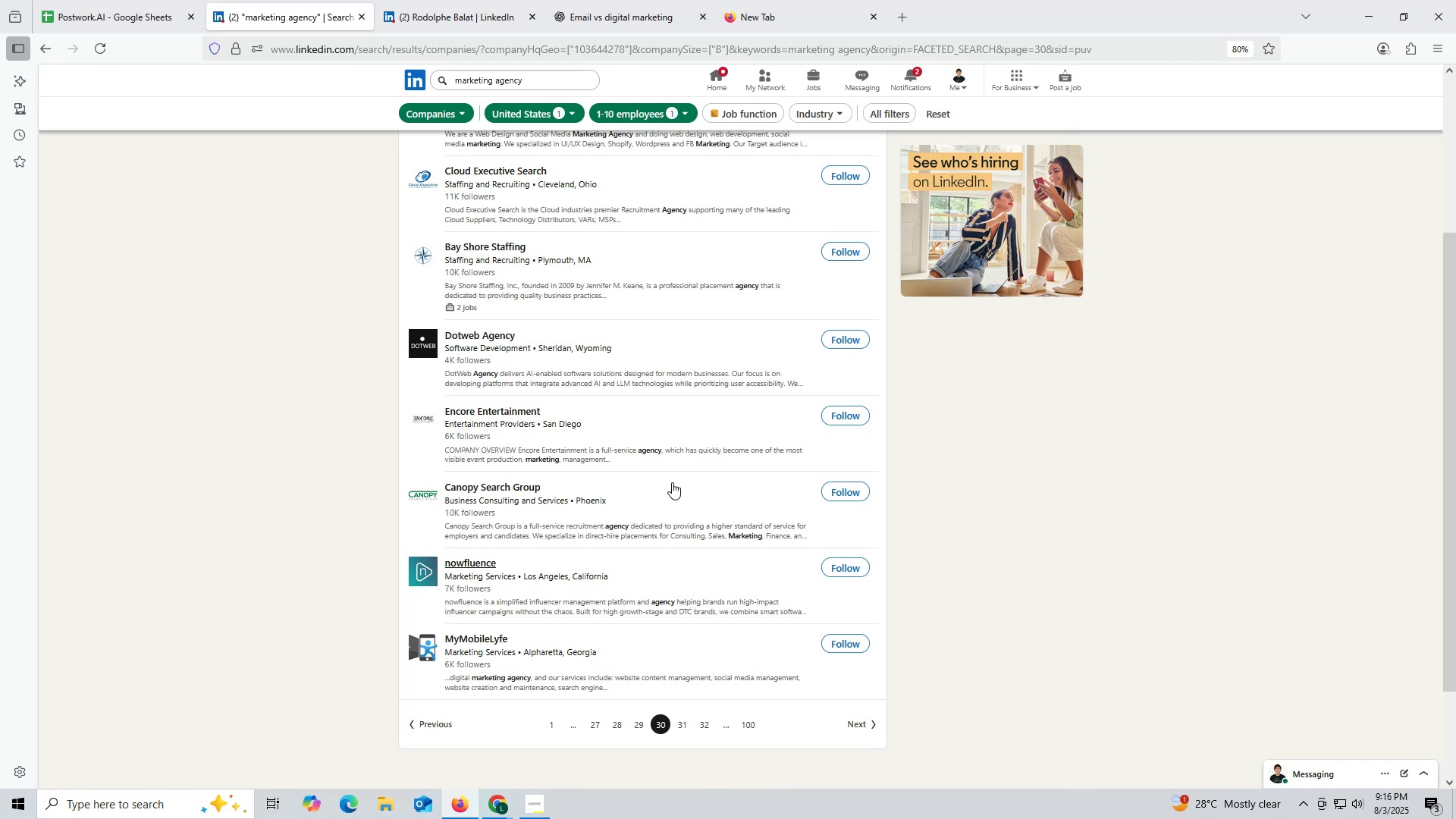 
wait(9.2)
 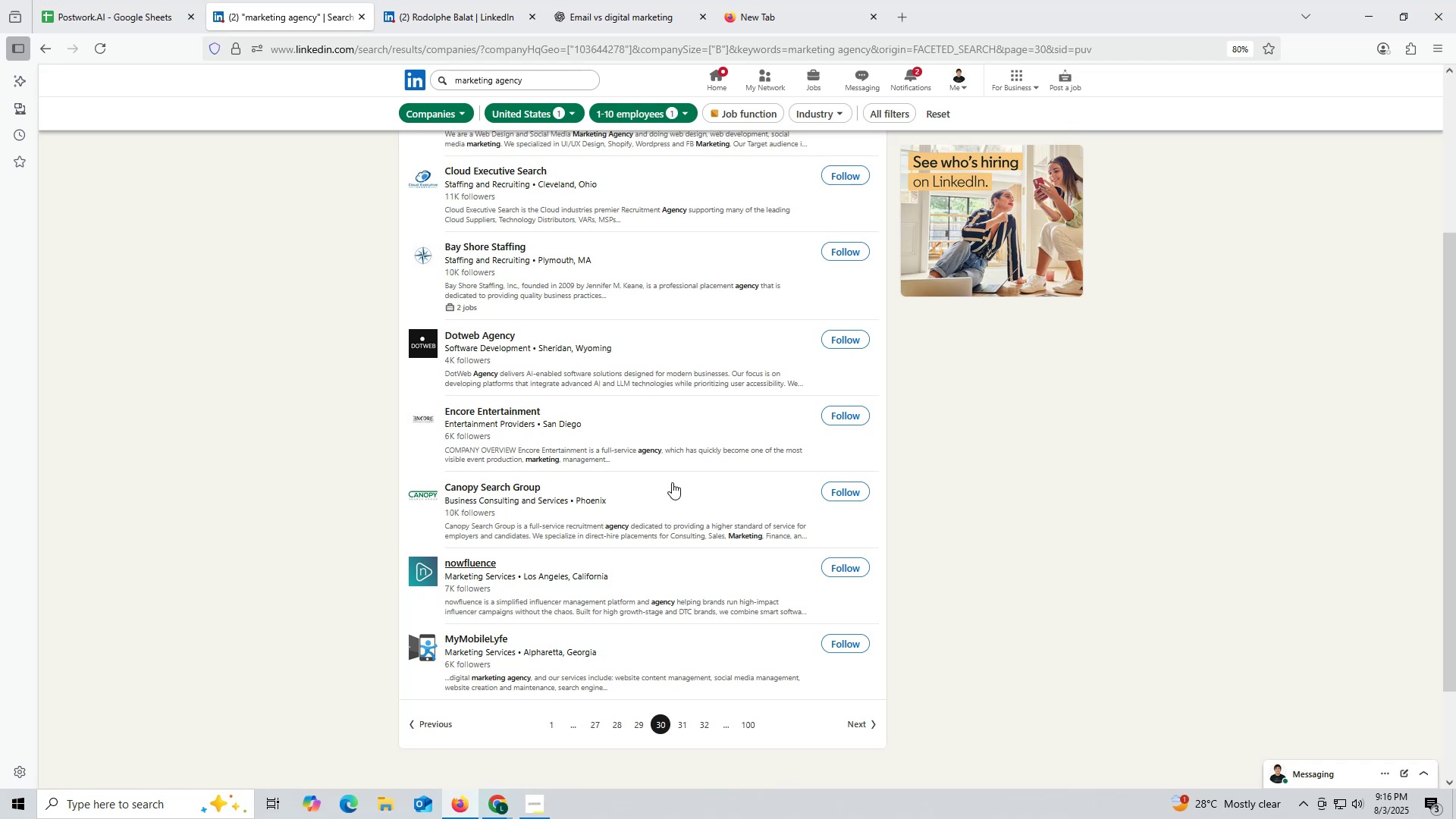 
left_click([493, 504])
 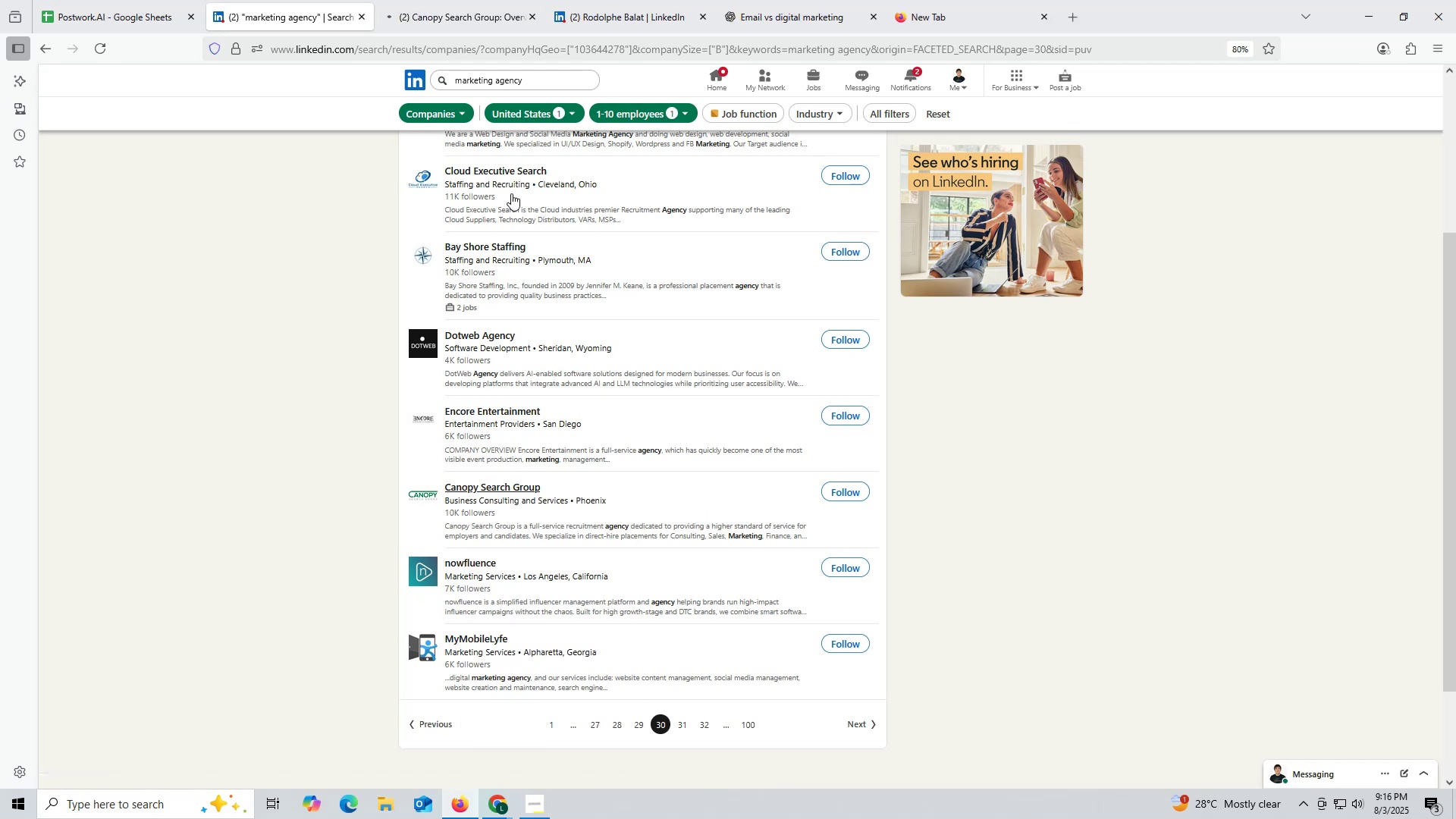 
left_click([466, 17])
 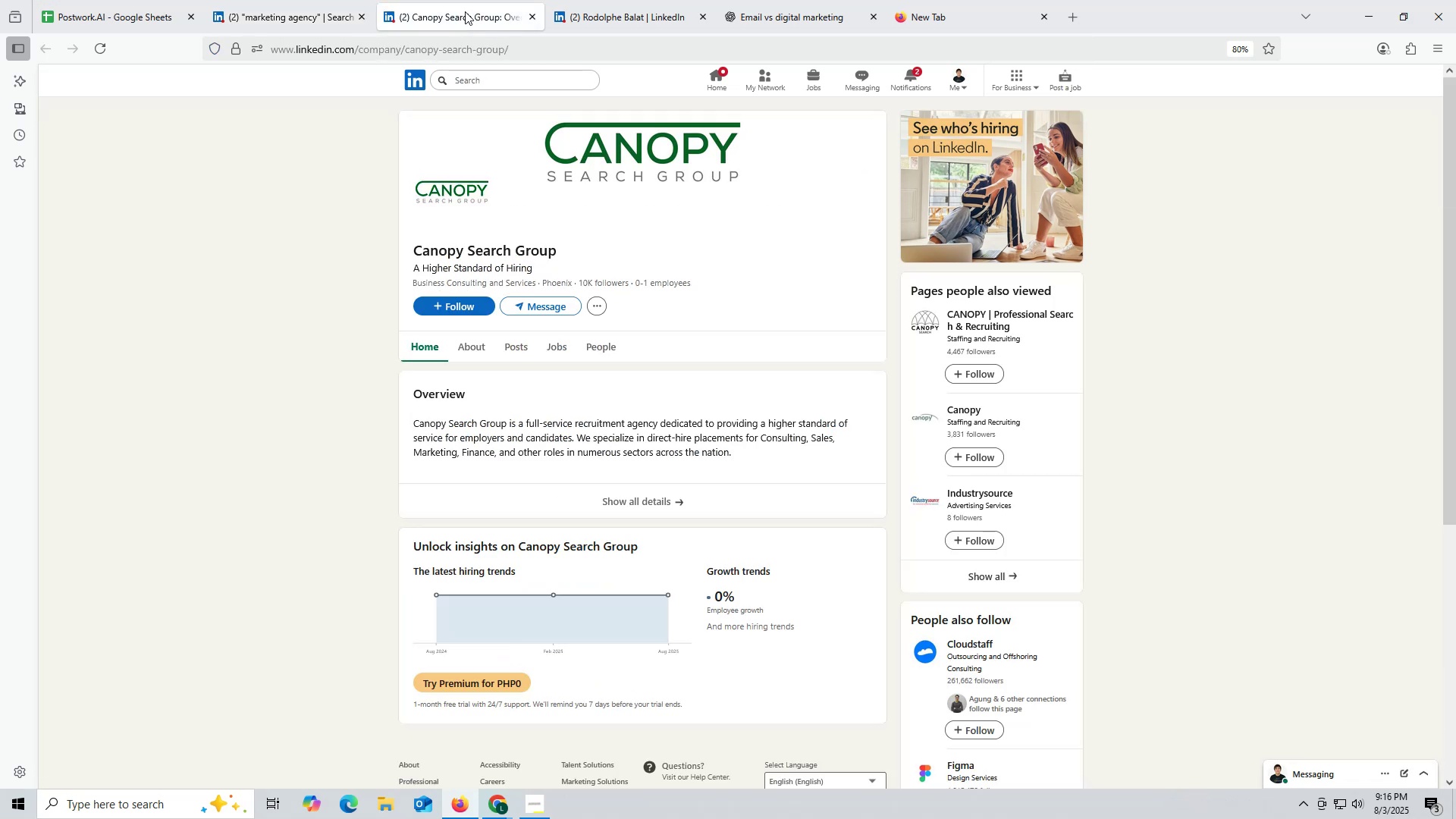 
wait(8.68)
 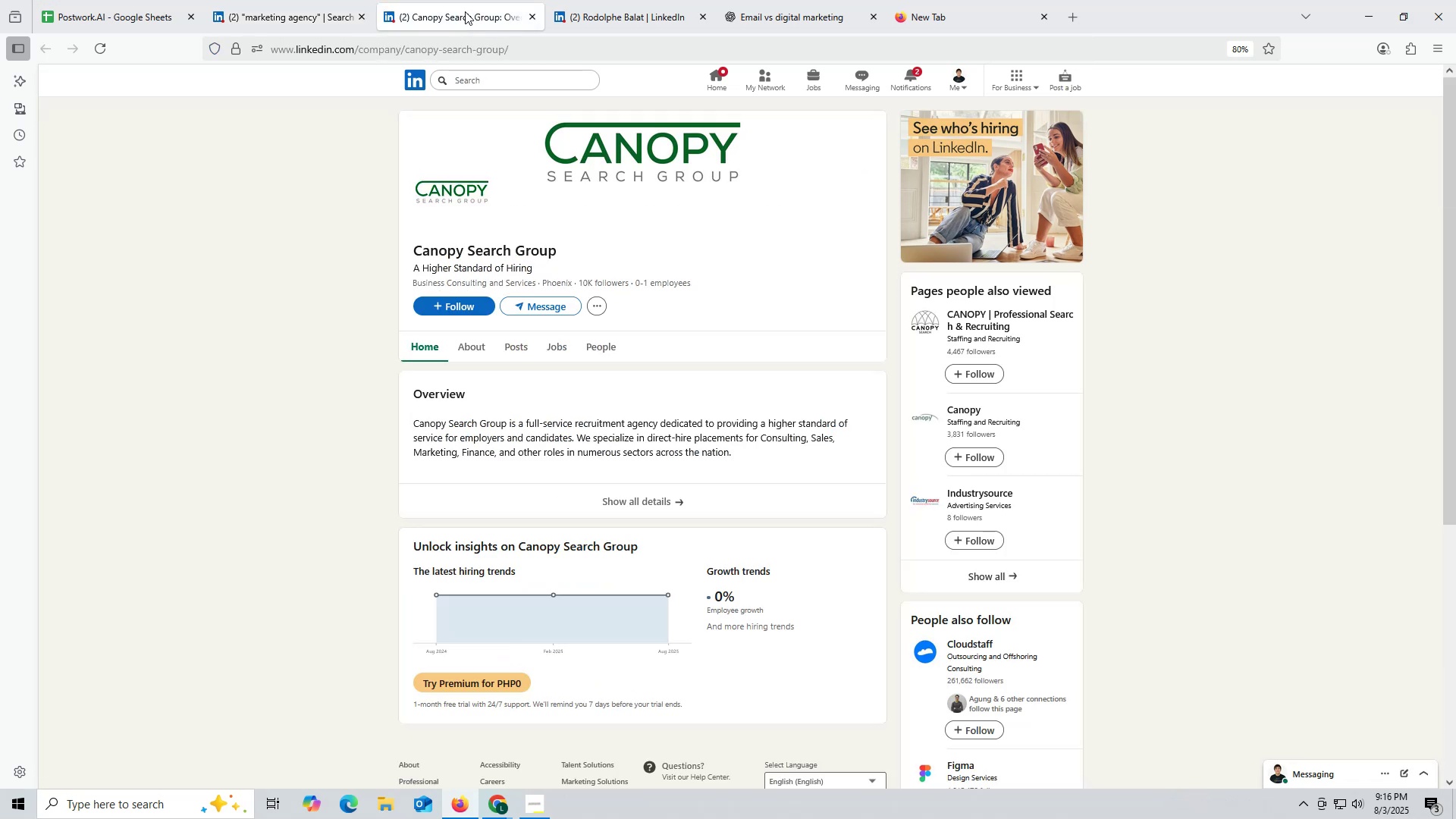 
left_click([517, 344])
 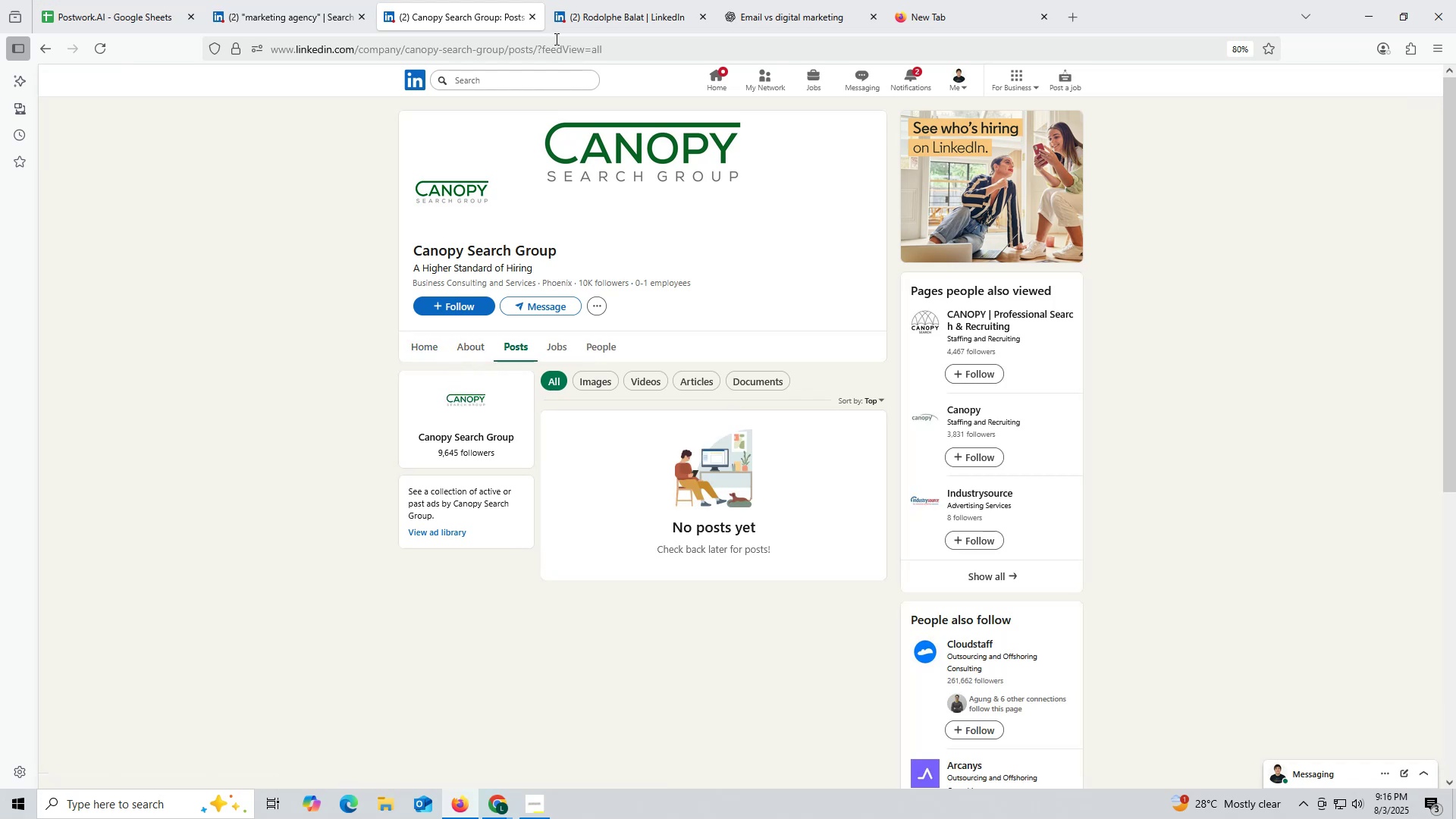 
left_click([466, 0])
 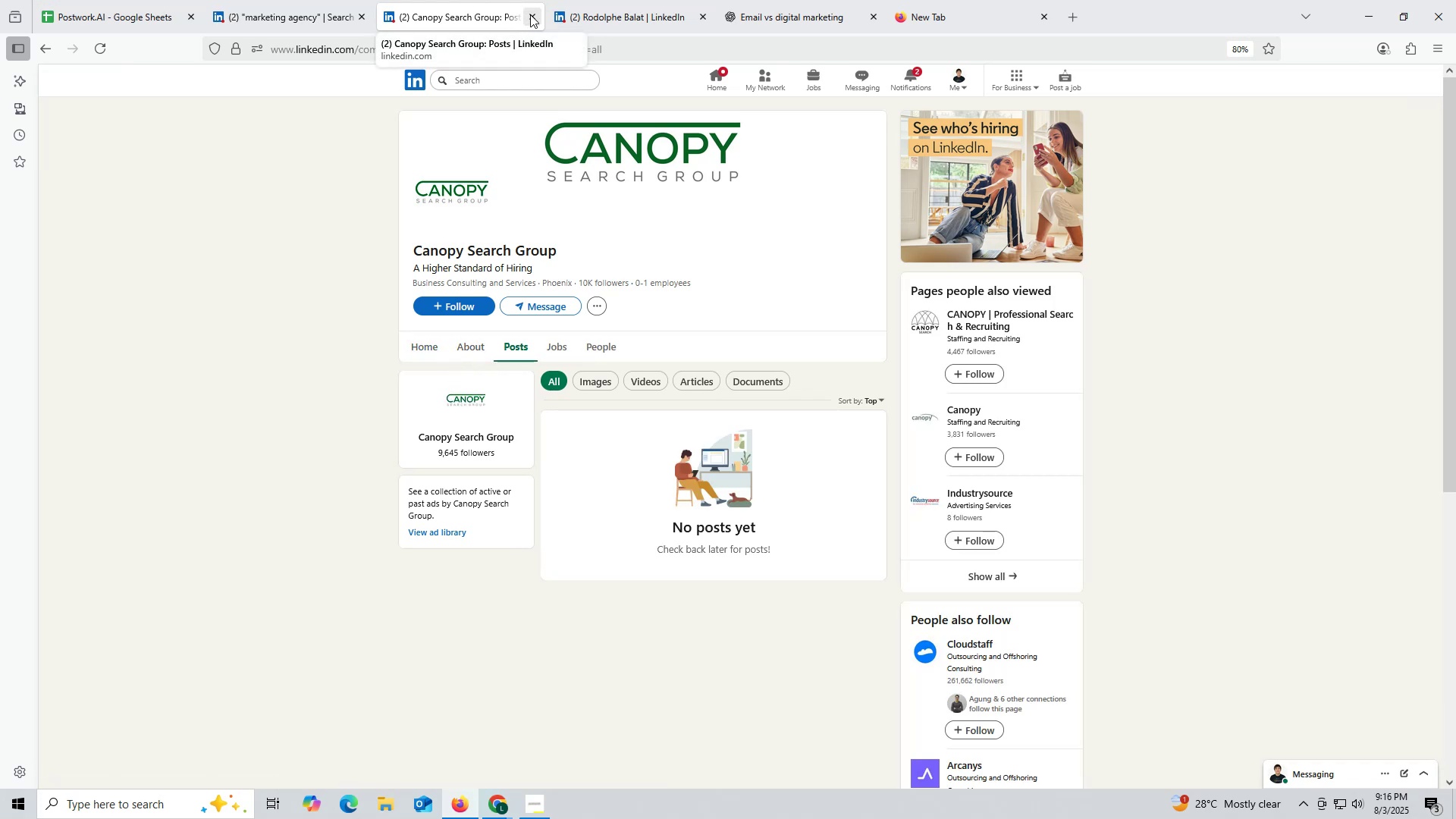 
left_click([530, 14])
 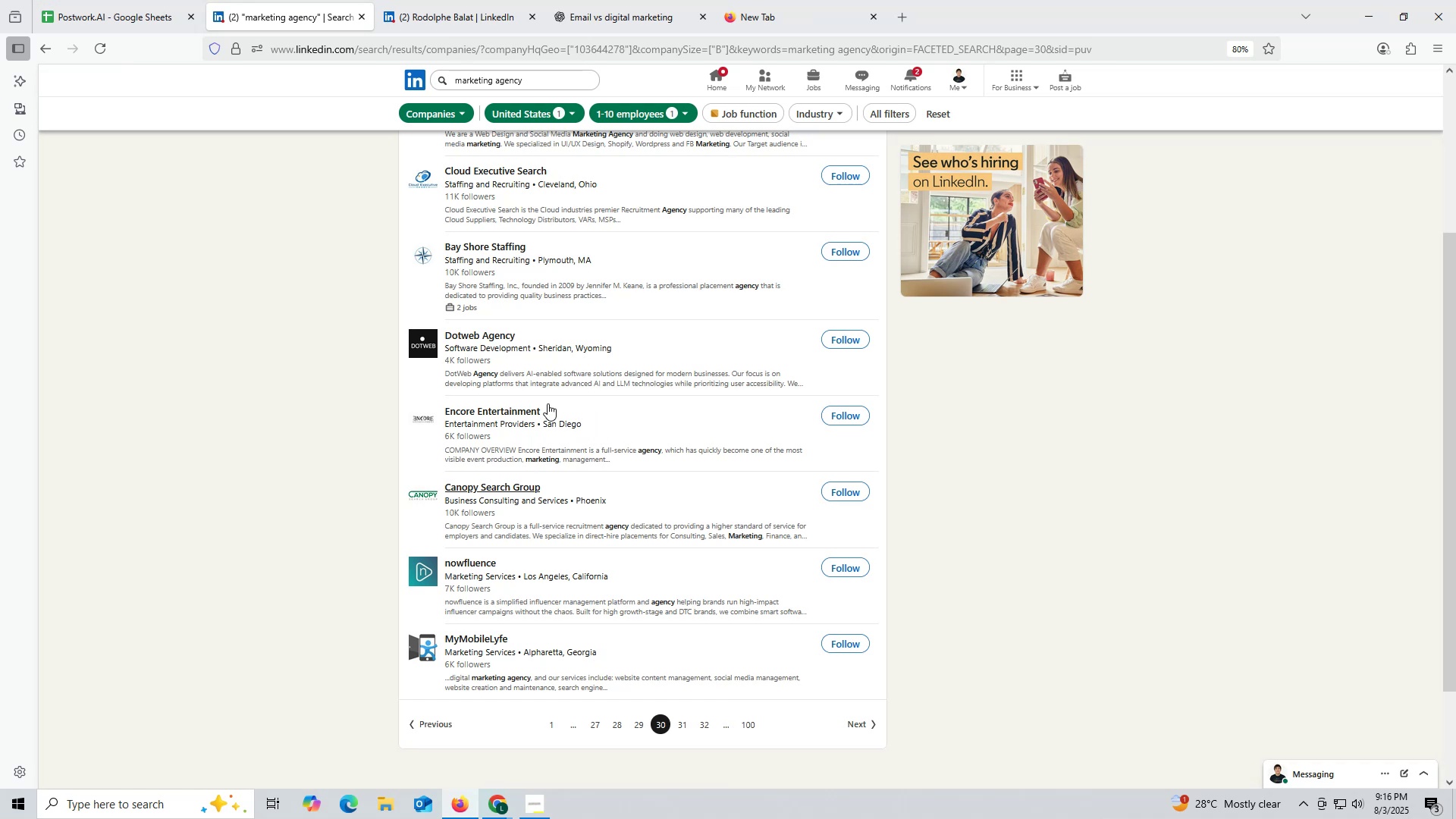 
wait(16.14)
 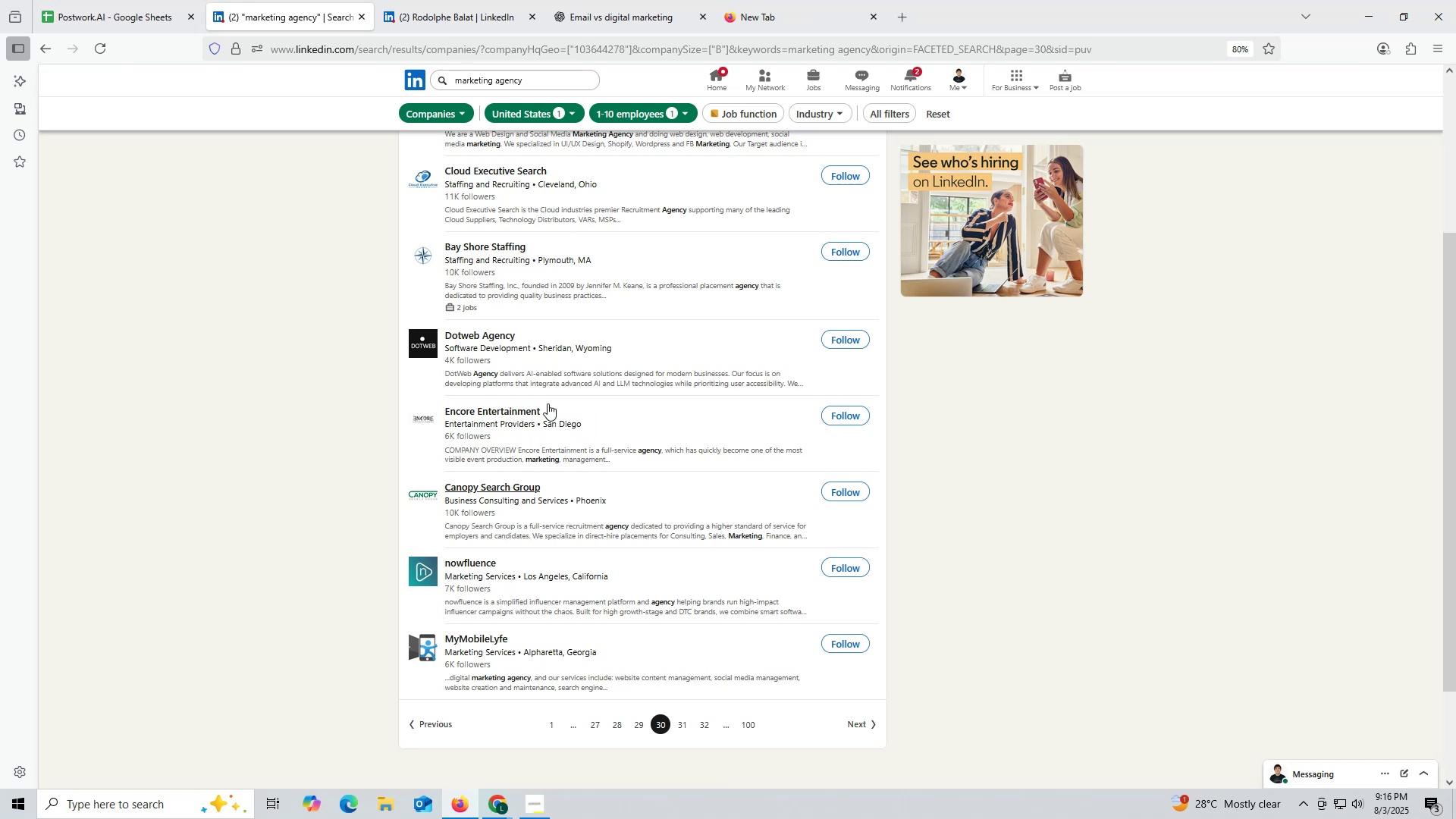 
scroll: coordinate [460, 422], scroll_direction: up, amount: 1.0
 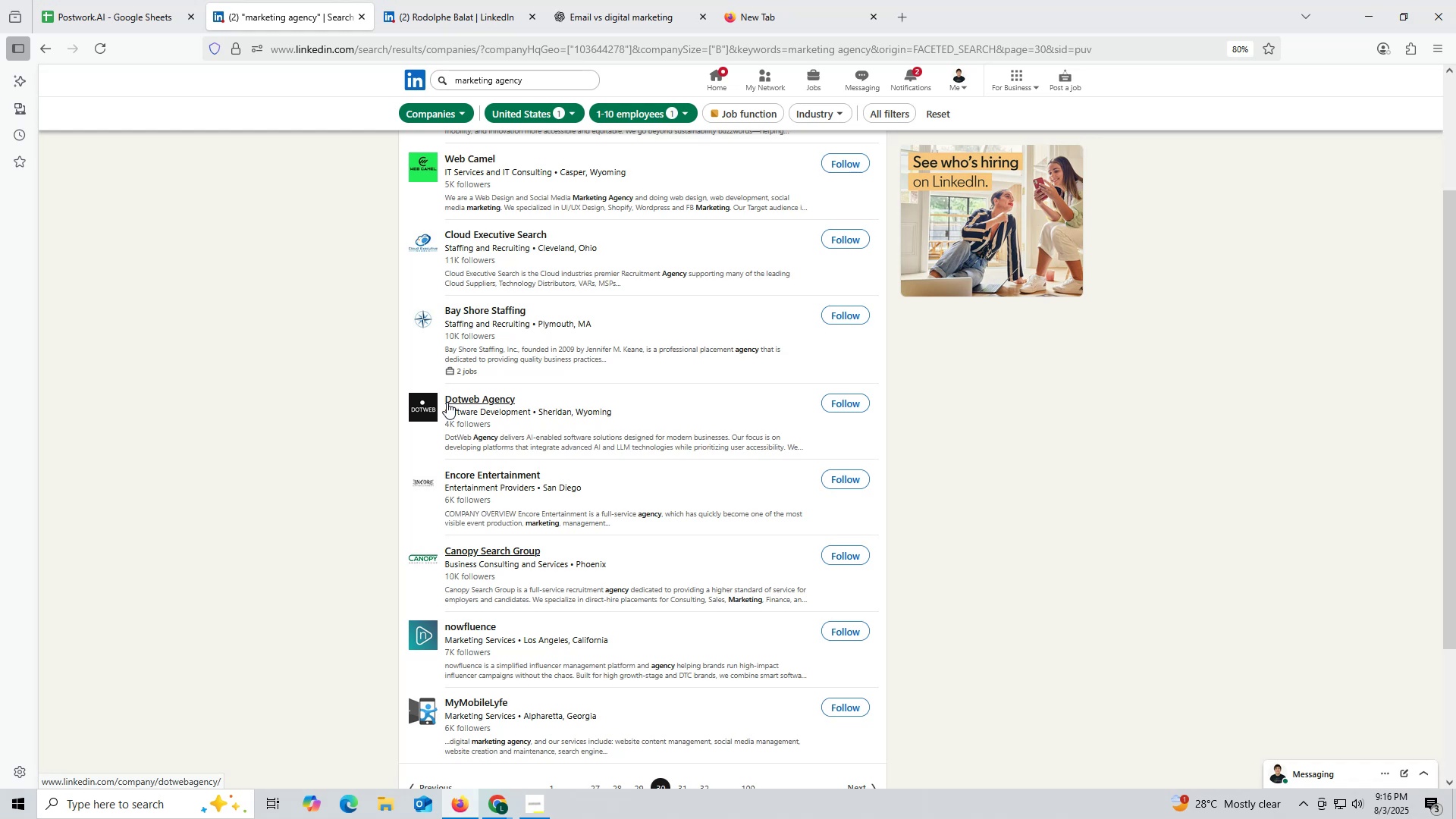 
wait(11.39)
 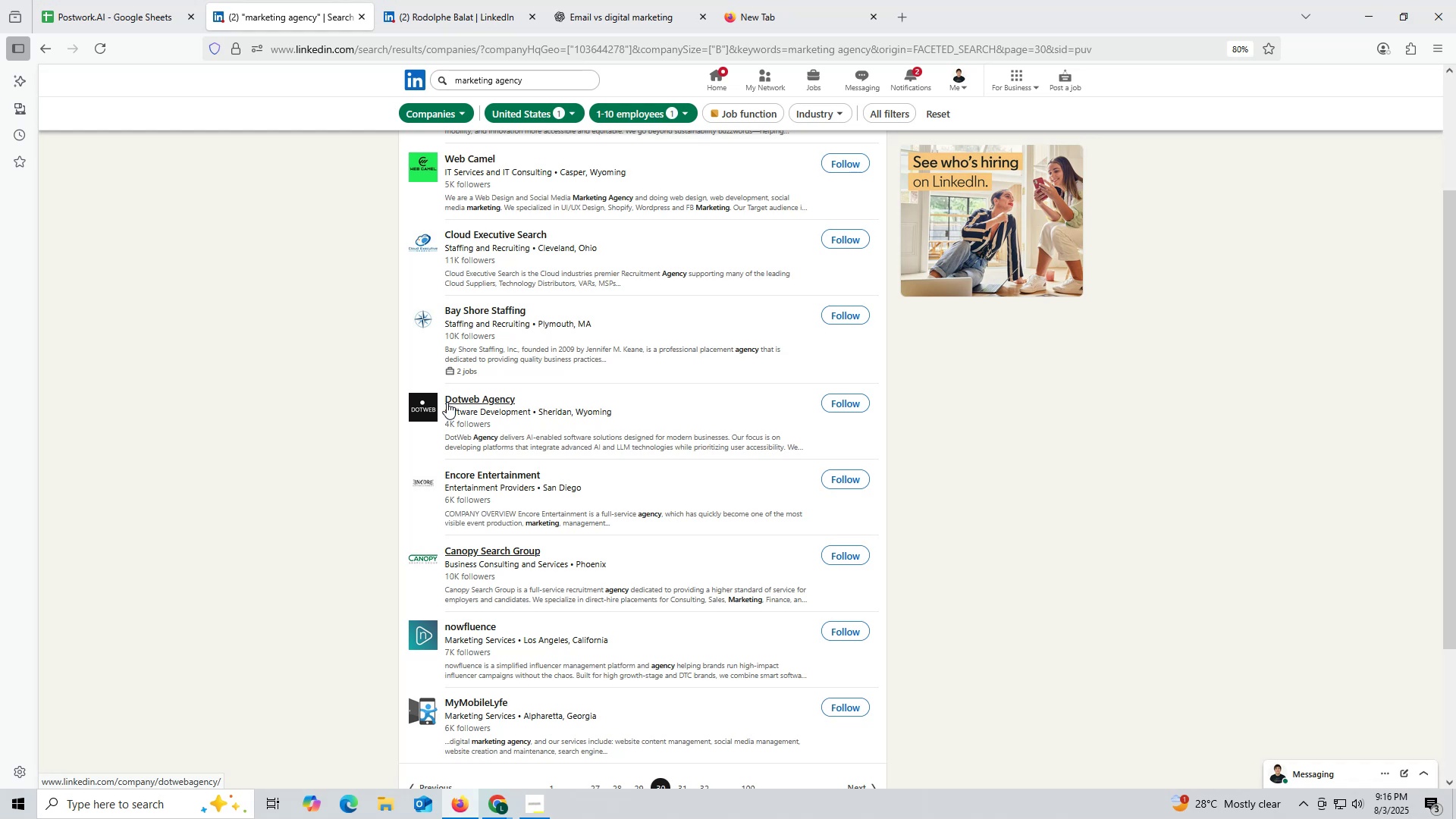 
scroll: coordinate [505, 371], scroll_direction: up, amount: 2.0
 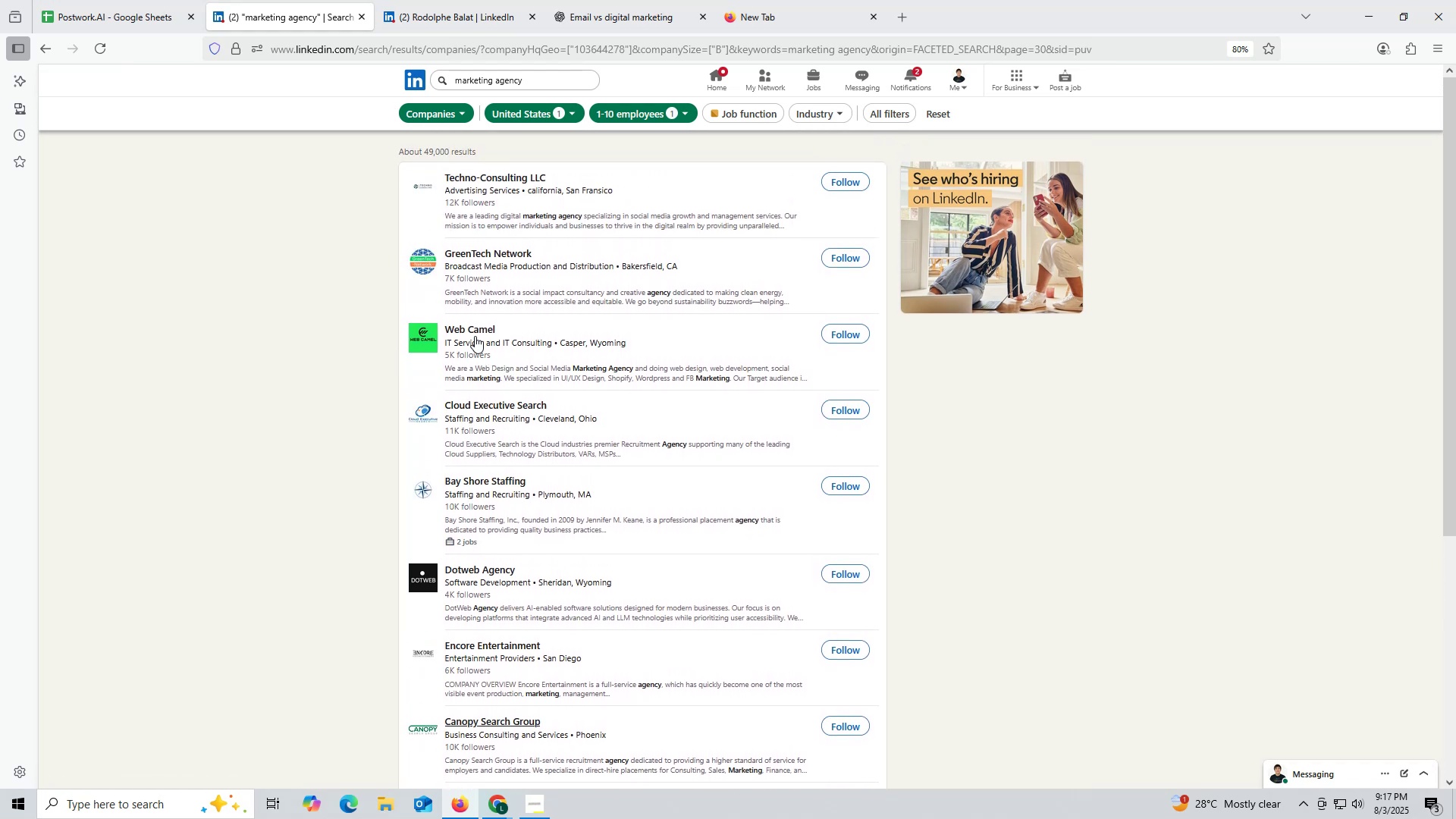 
right_click([472, 327])
 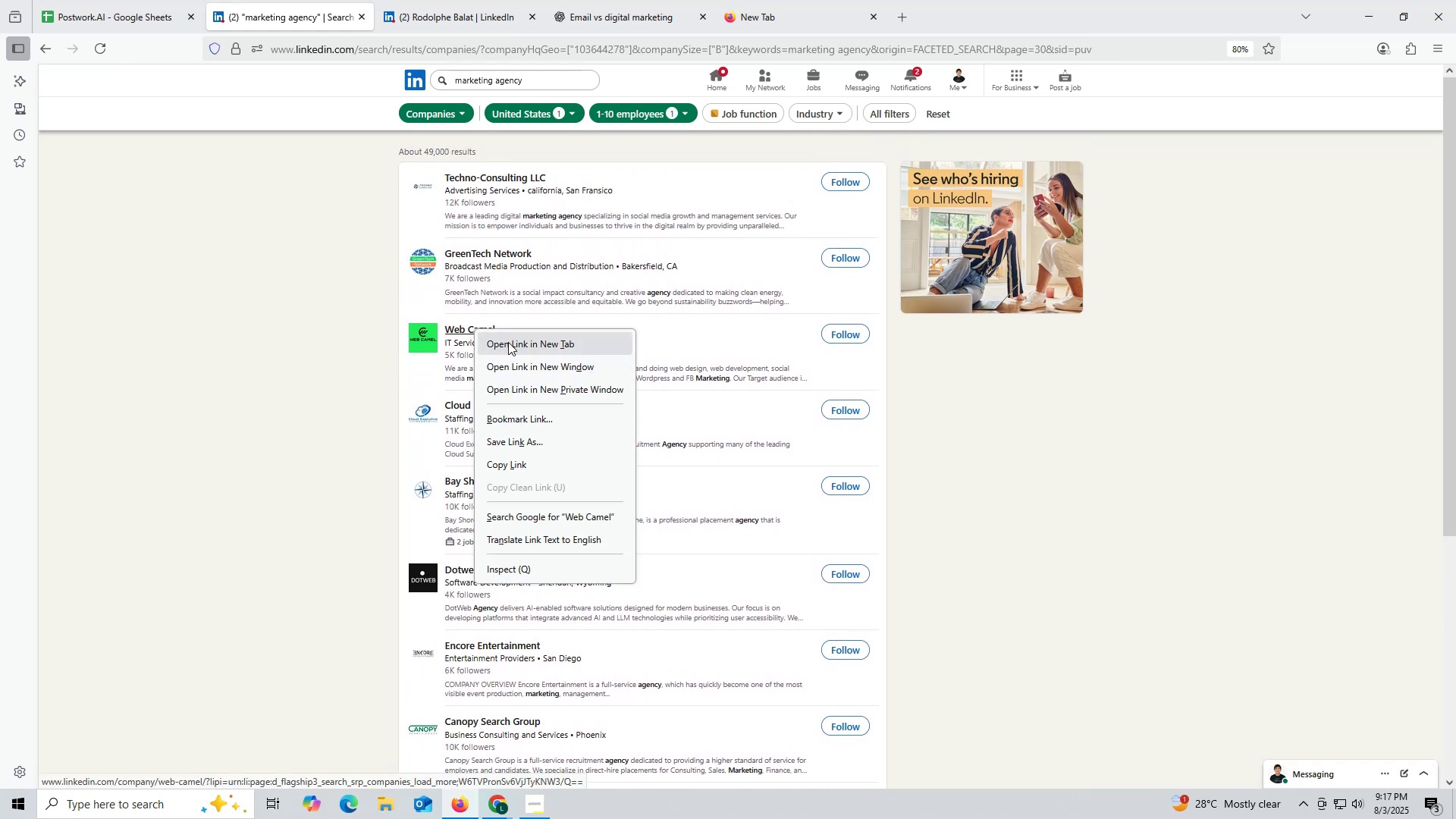 
left_click([508, 342])
 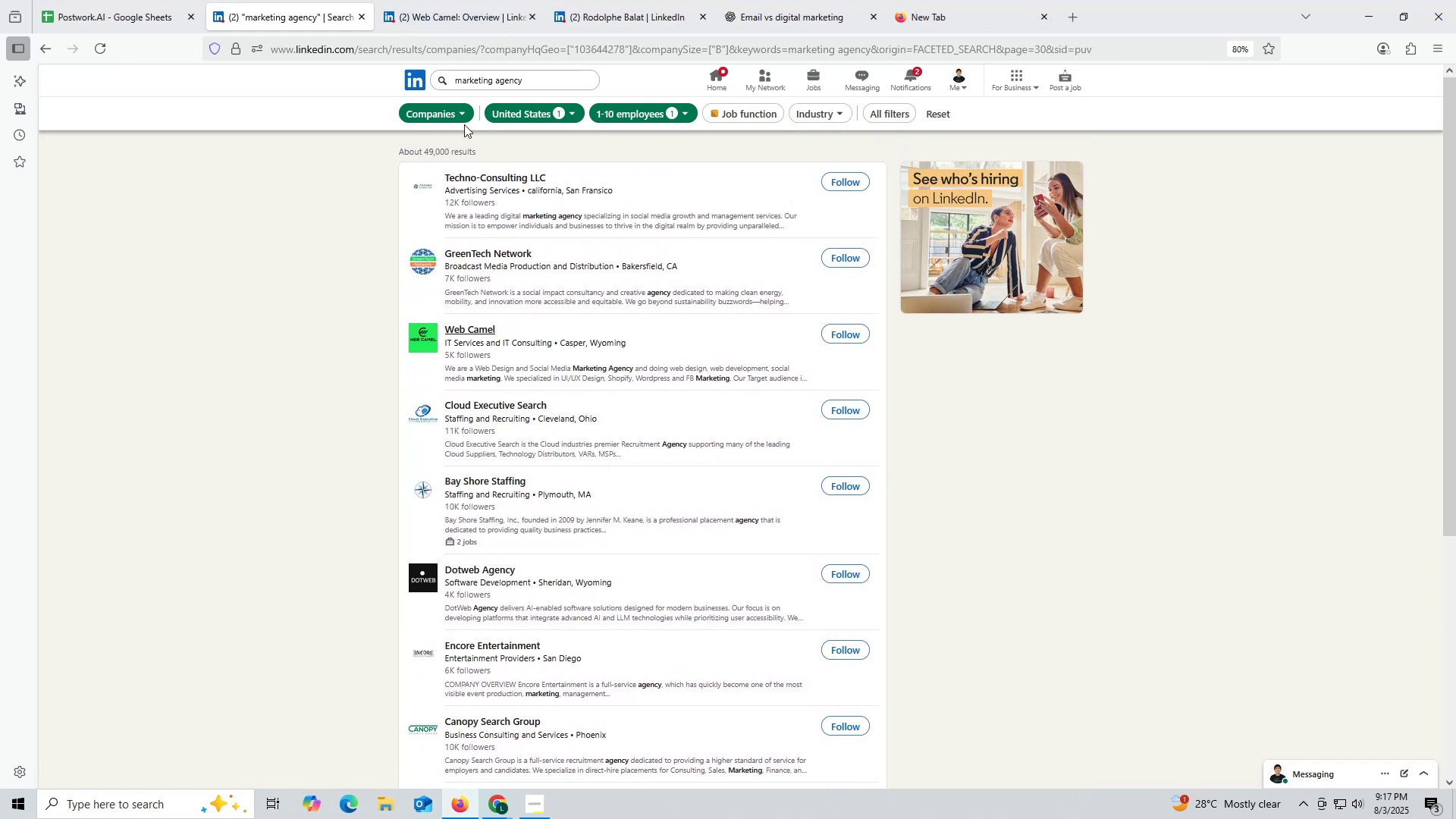 
wait(5.54)
 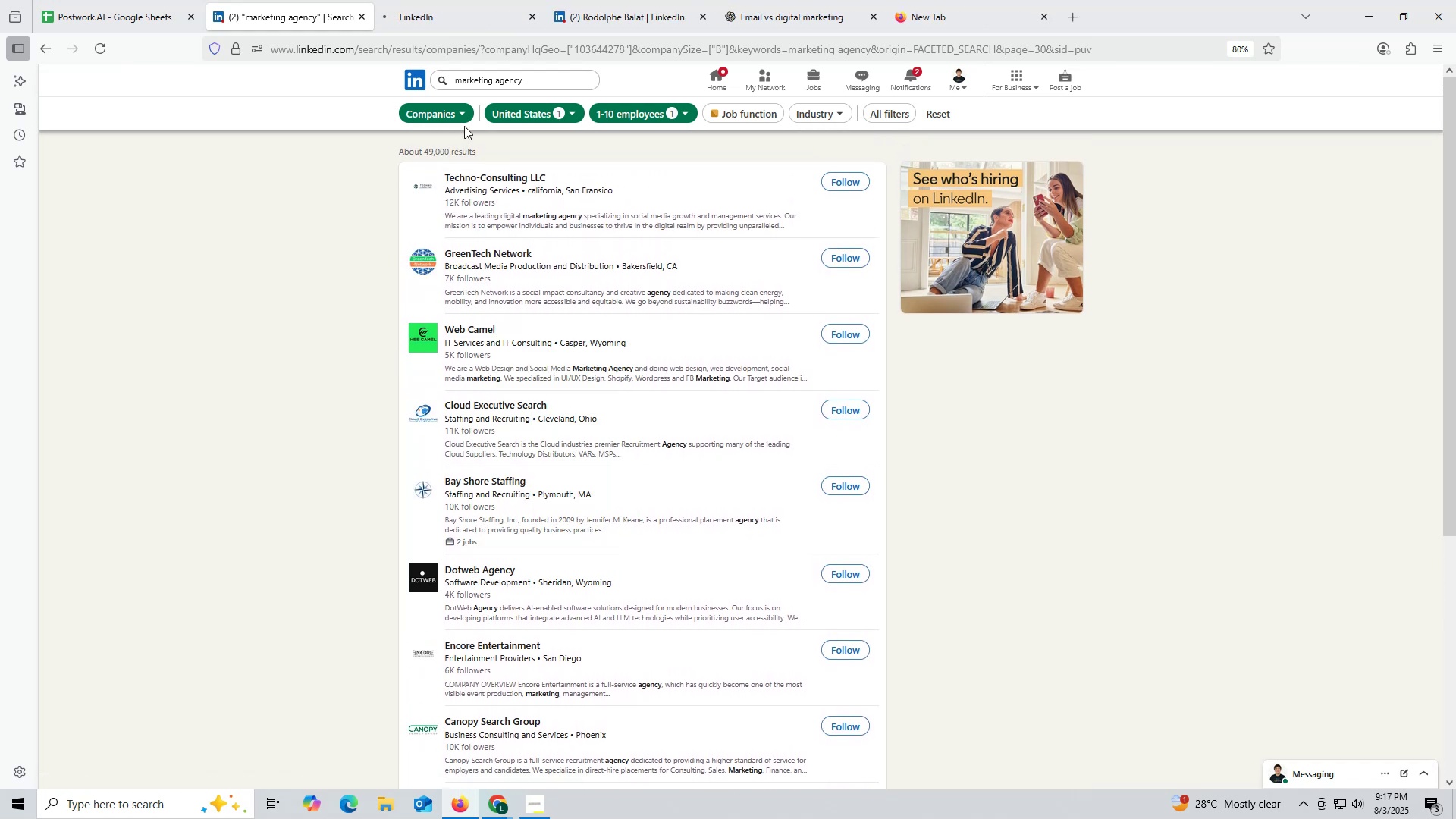 
left_click([469, 19])
 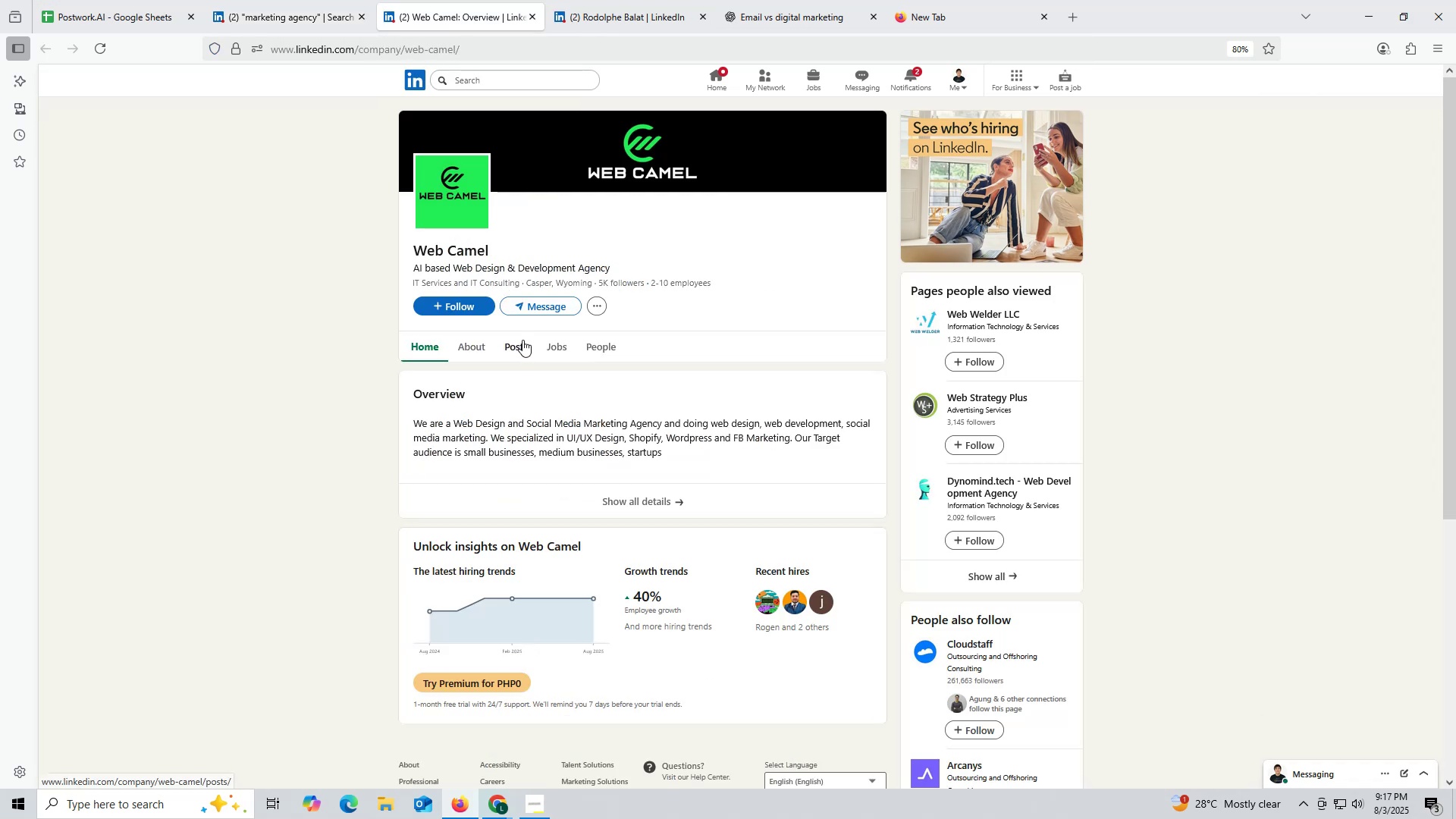 
left_click([516, 342])
 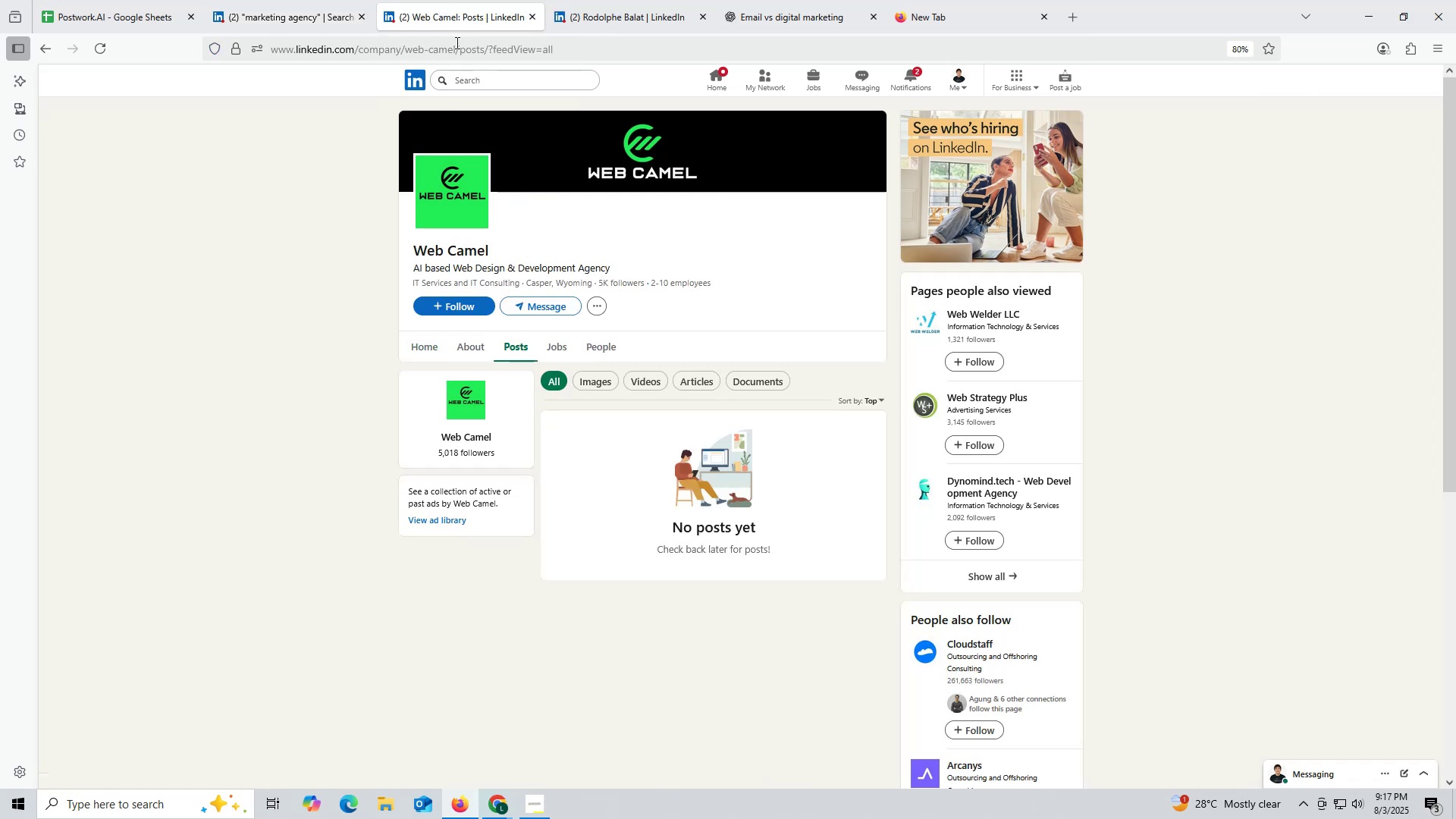 
left_click([532, 10])
 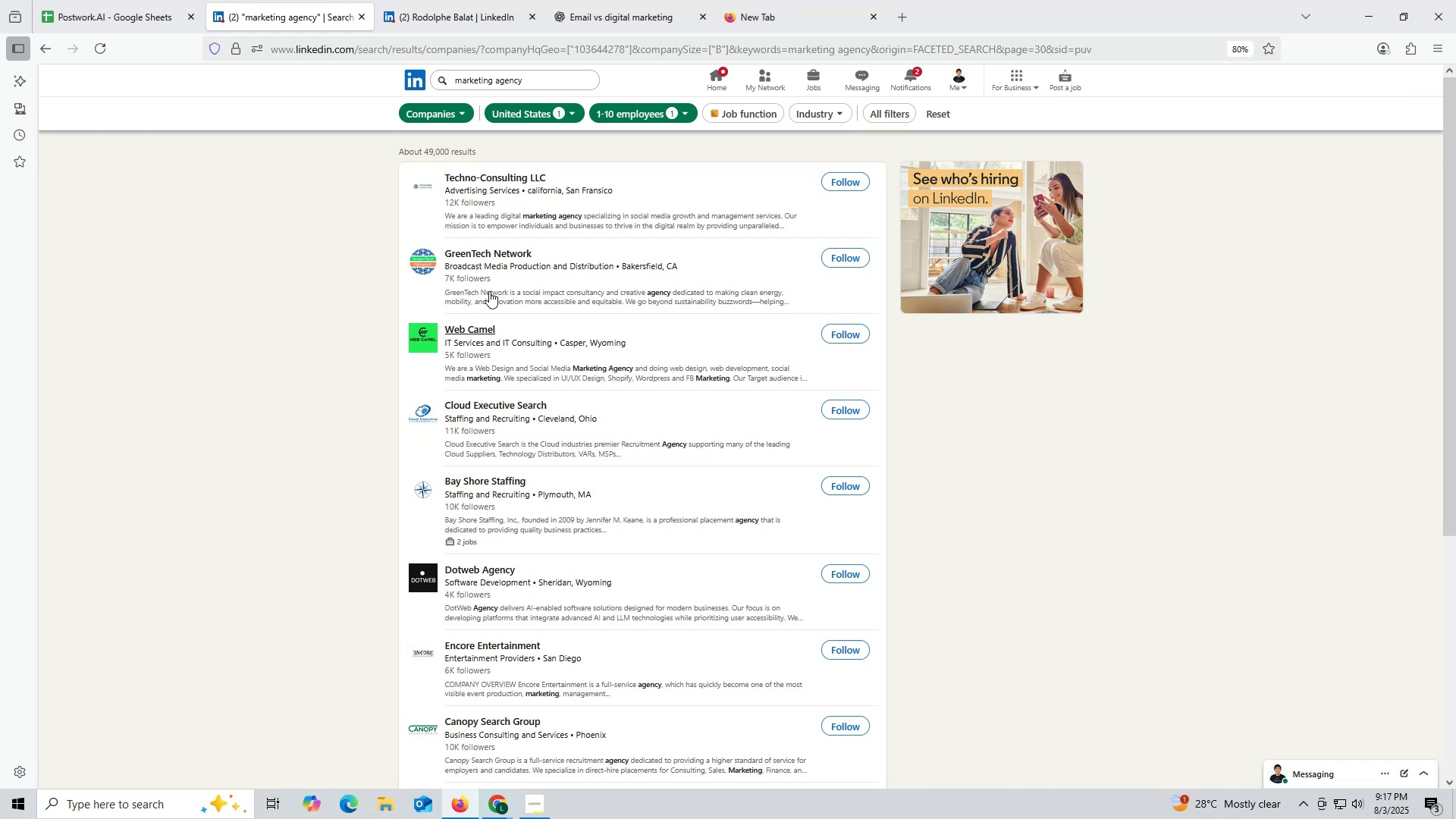 
wait(24.46)
 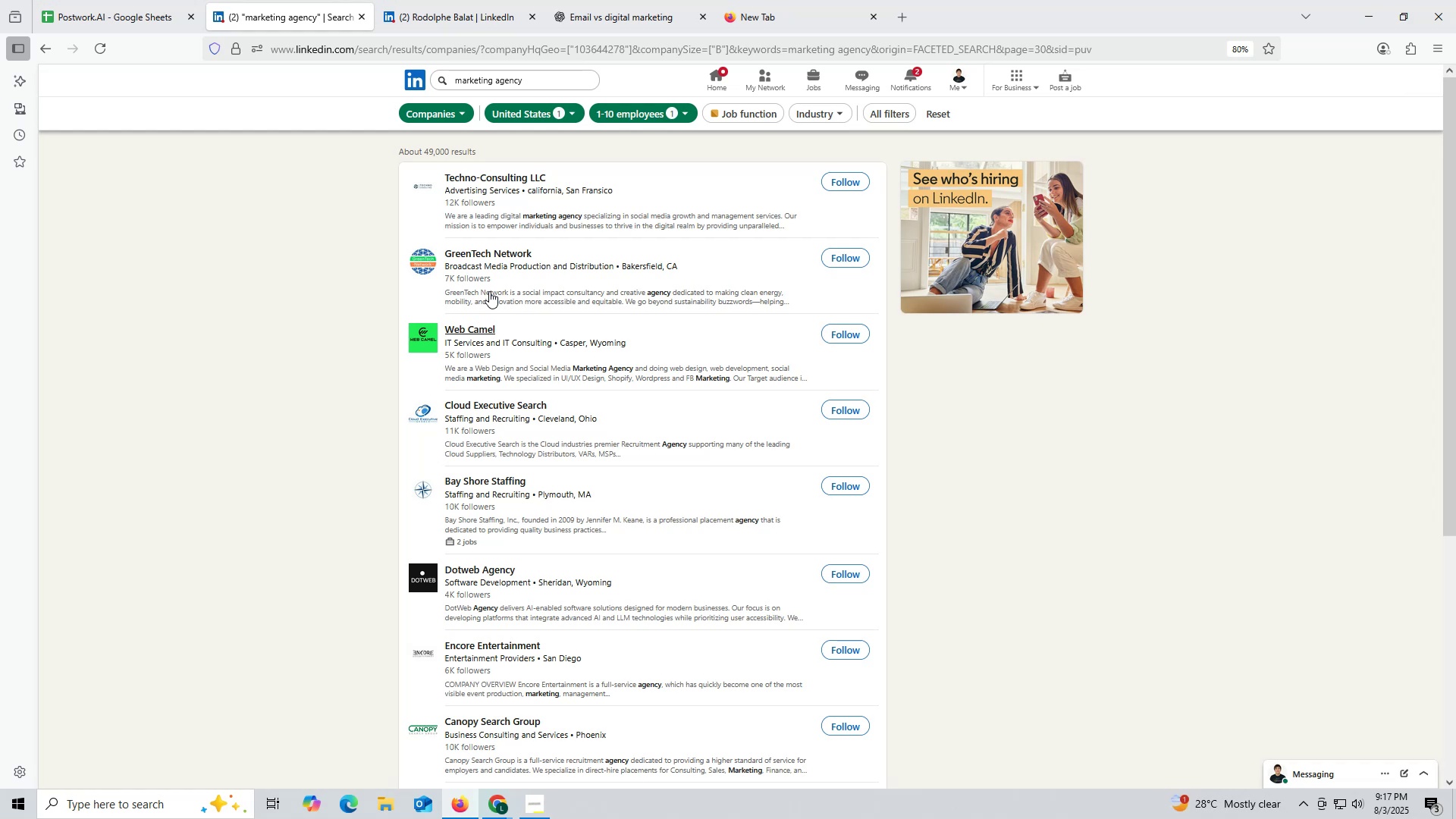 
left_click([516, 198])
 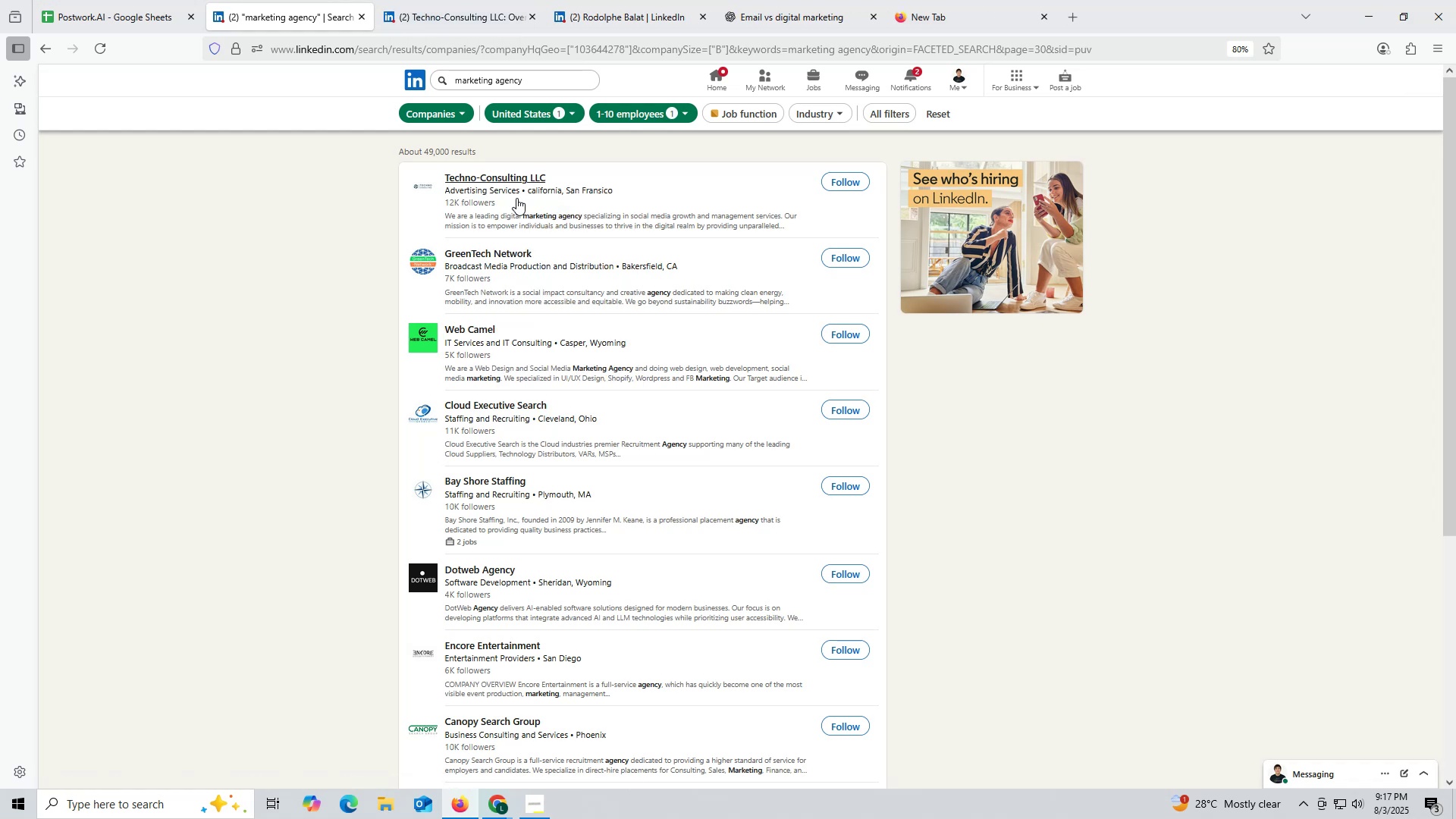 
wait(8.99)
 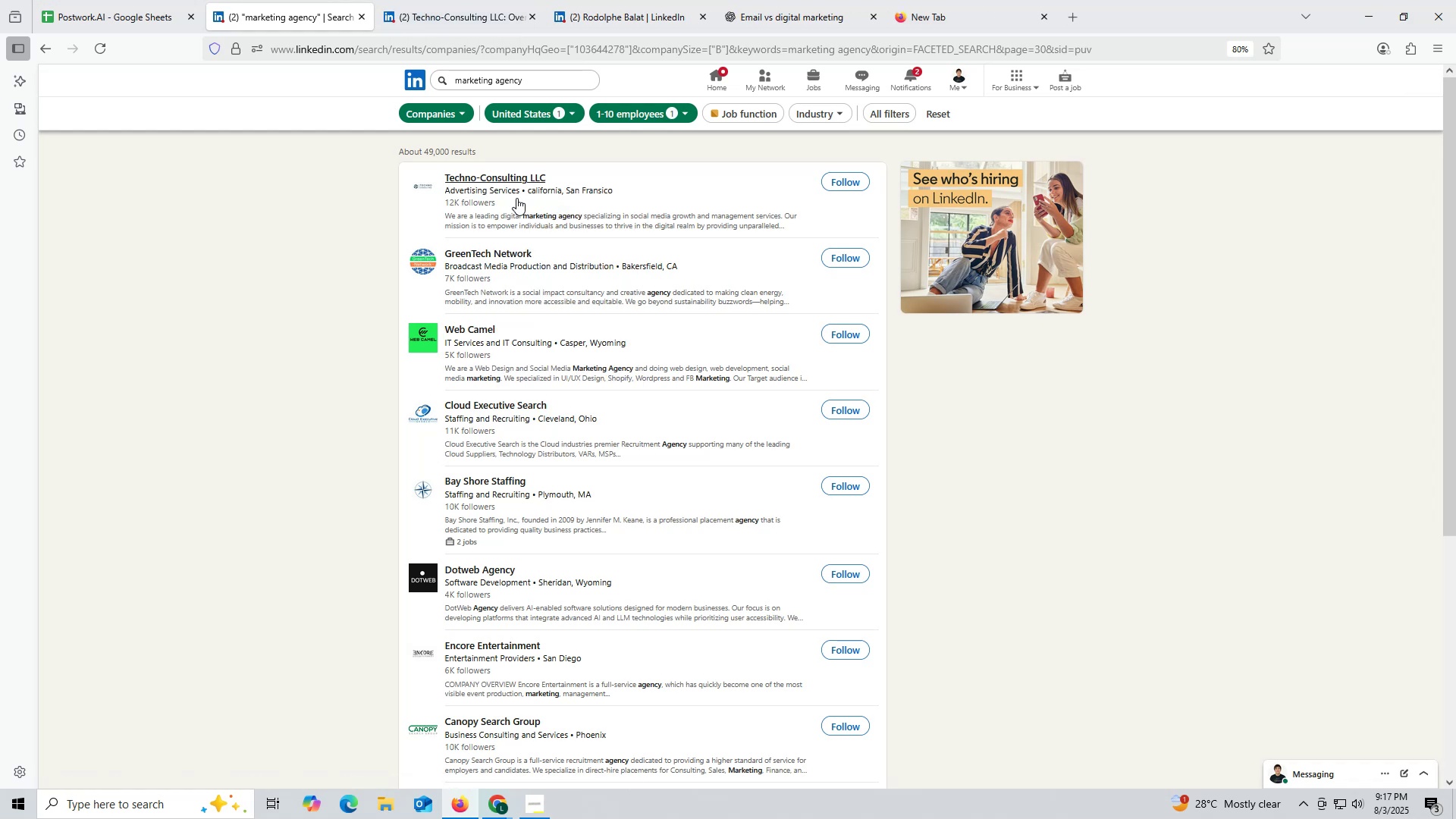 
left_click([475, 6])
 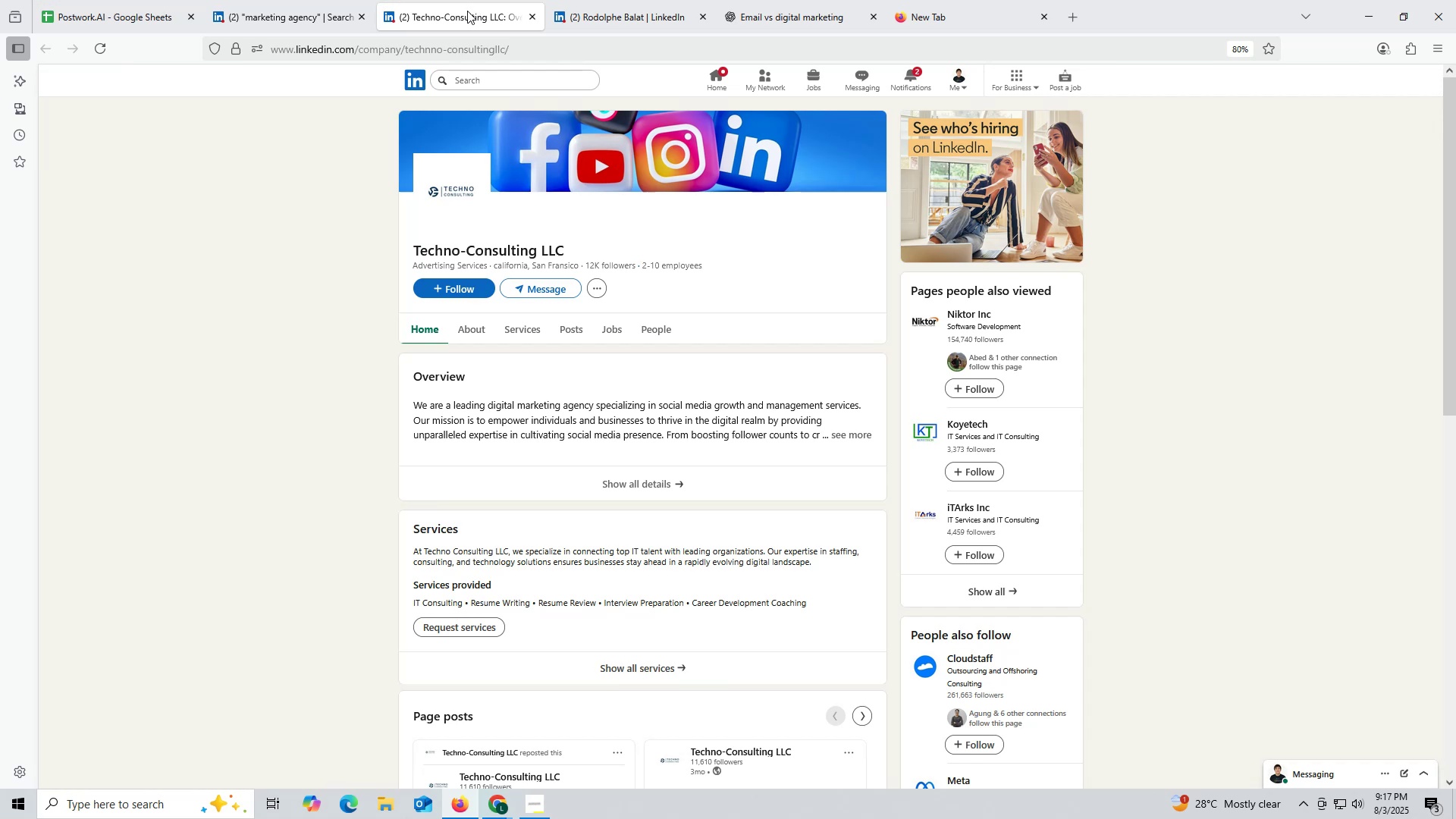 
wait(8.98)
 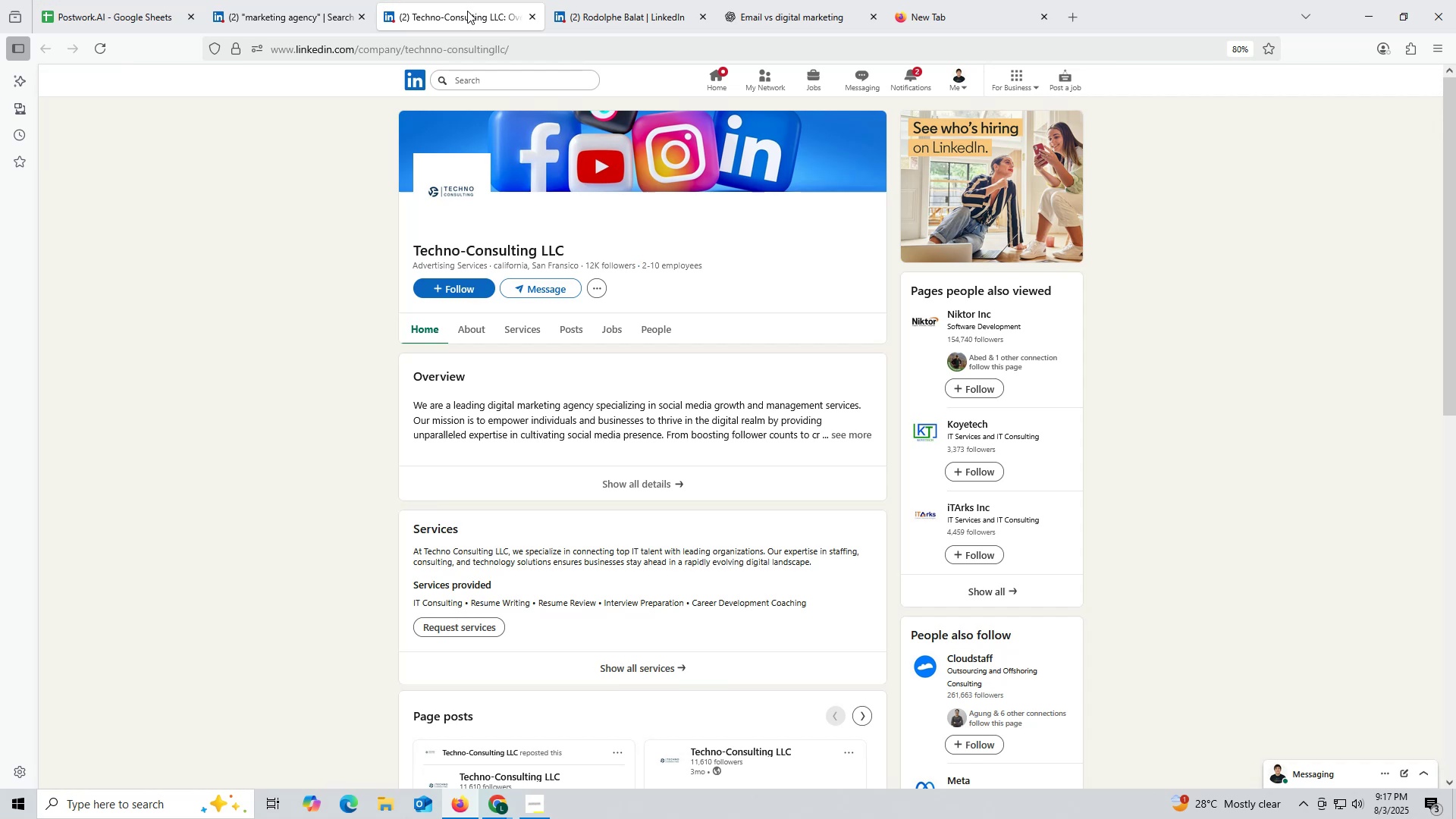 
left_click([573, 329])
 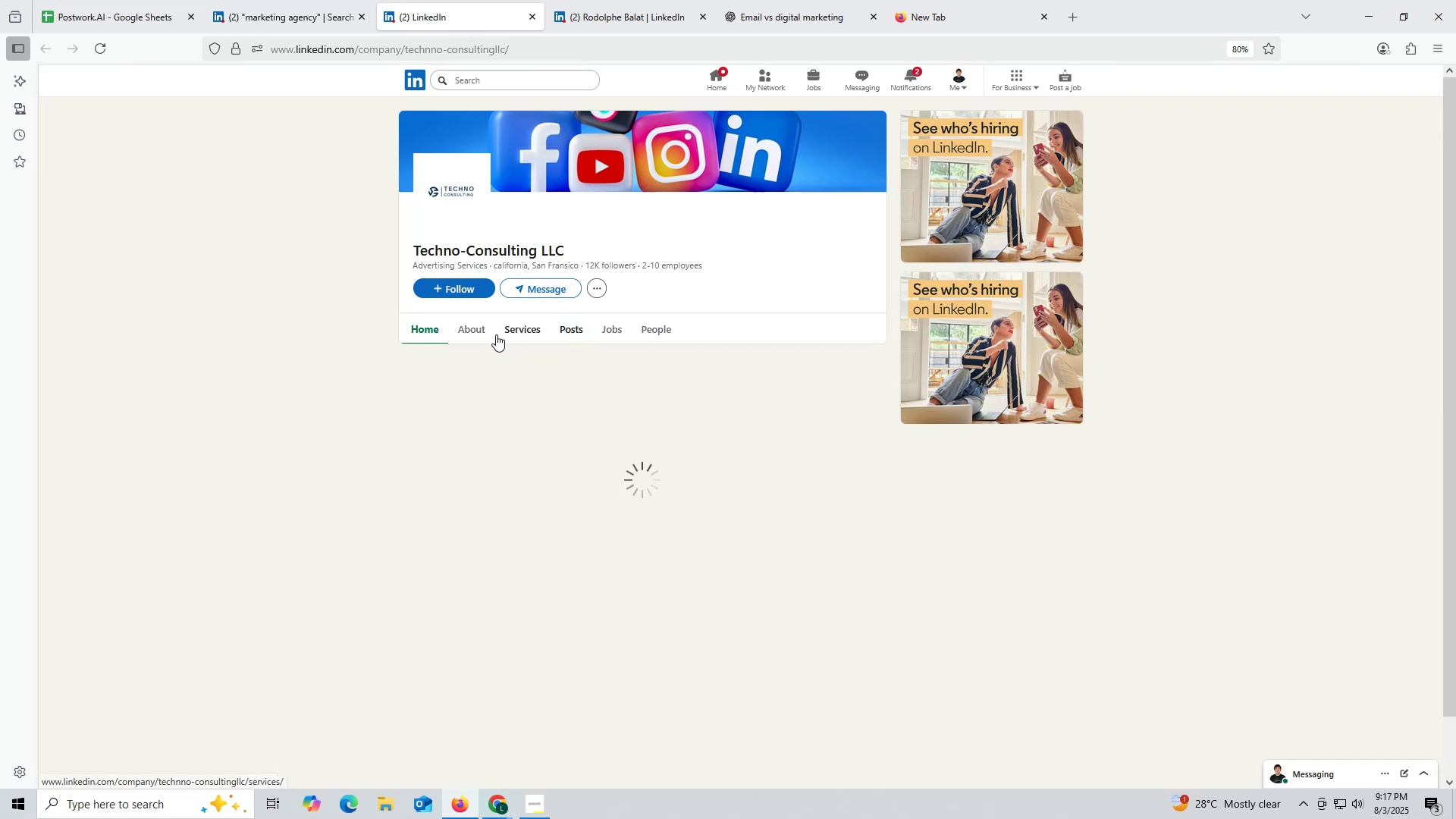 
mouse_move([419, 332])
 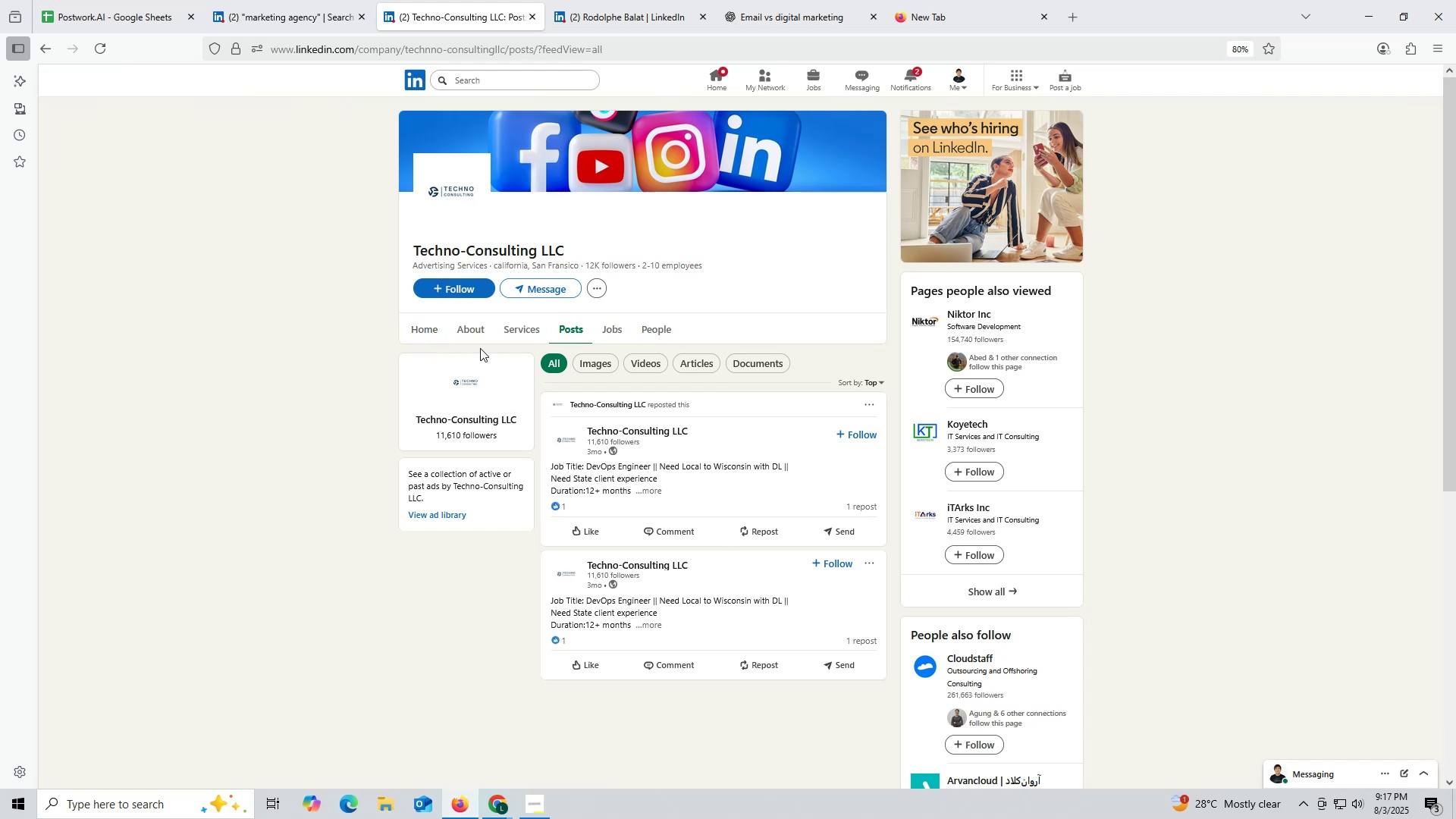 
left_click([466, 326])
 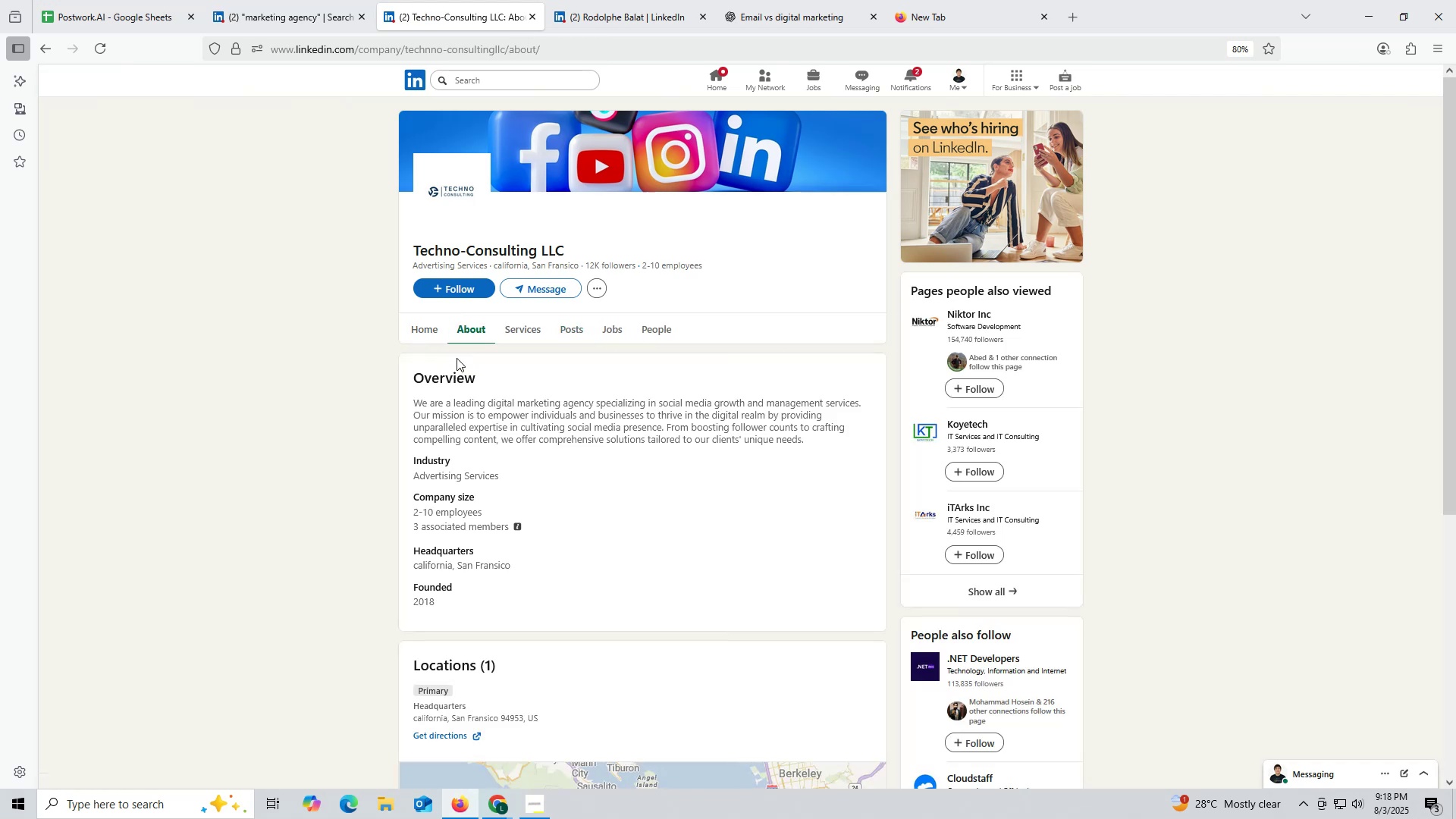 
scroll: coordinate [522, 436], scroll_direction: down, amount: 3.0
 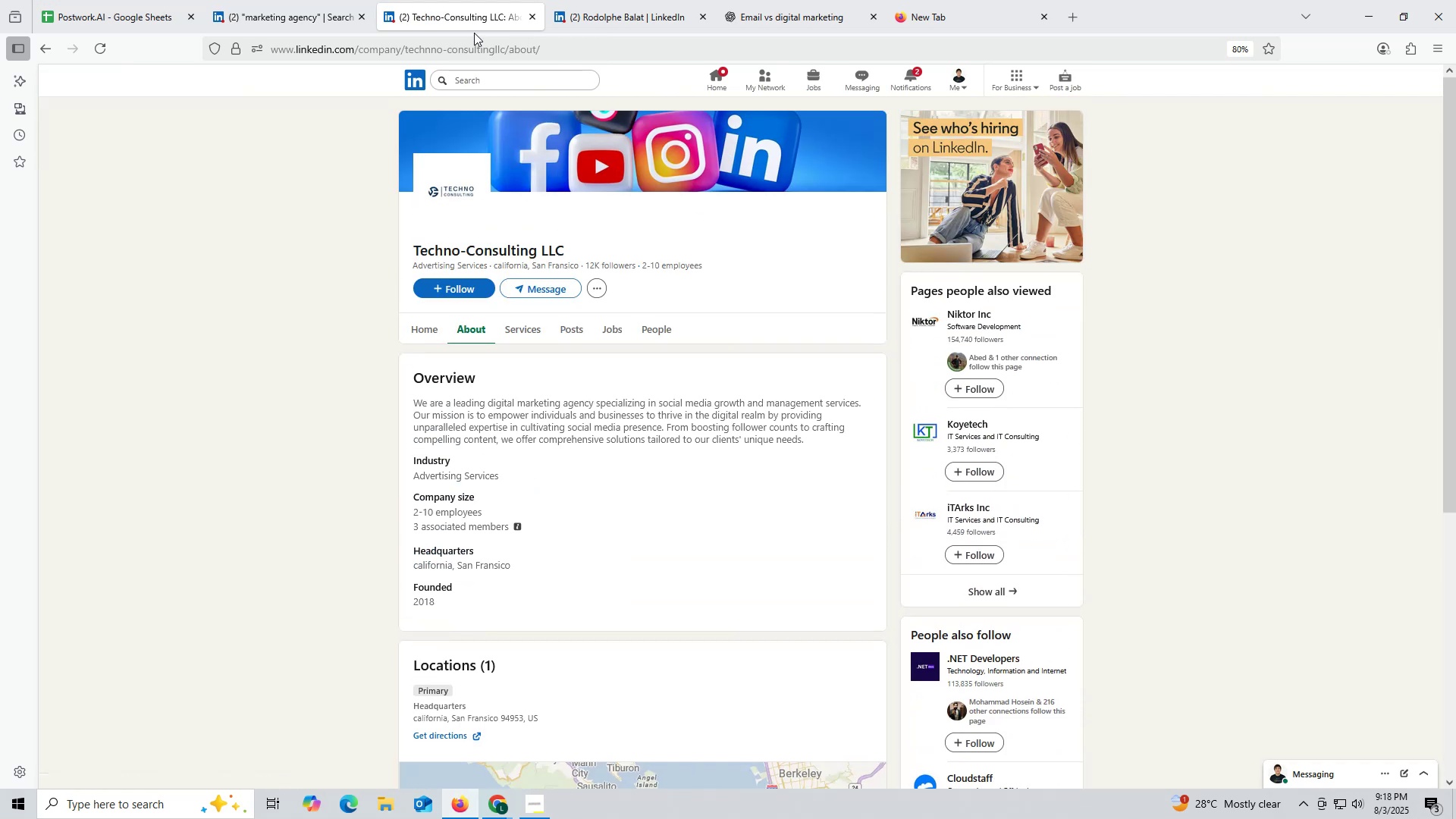 
left_click_drag(start_coordinate=[477, 21], to_coordinate=[482, 22])
 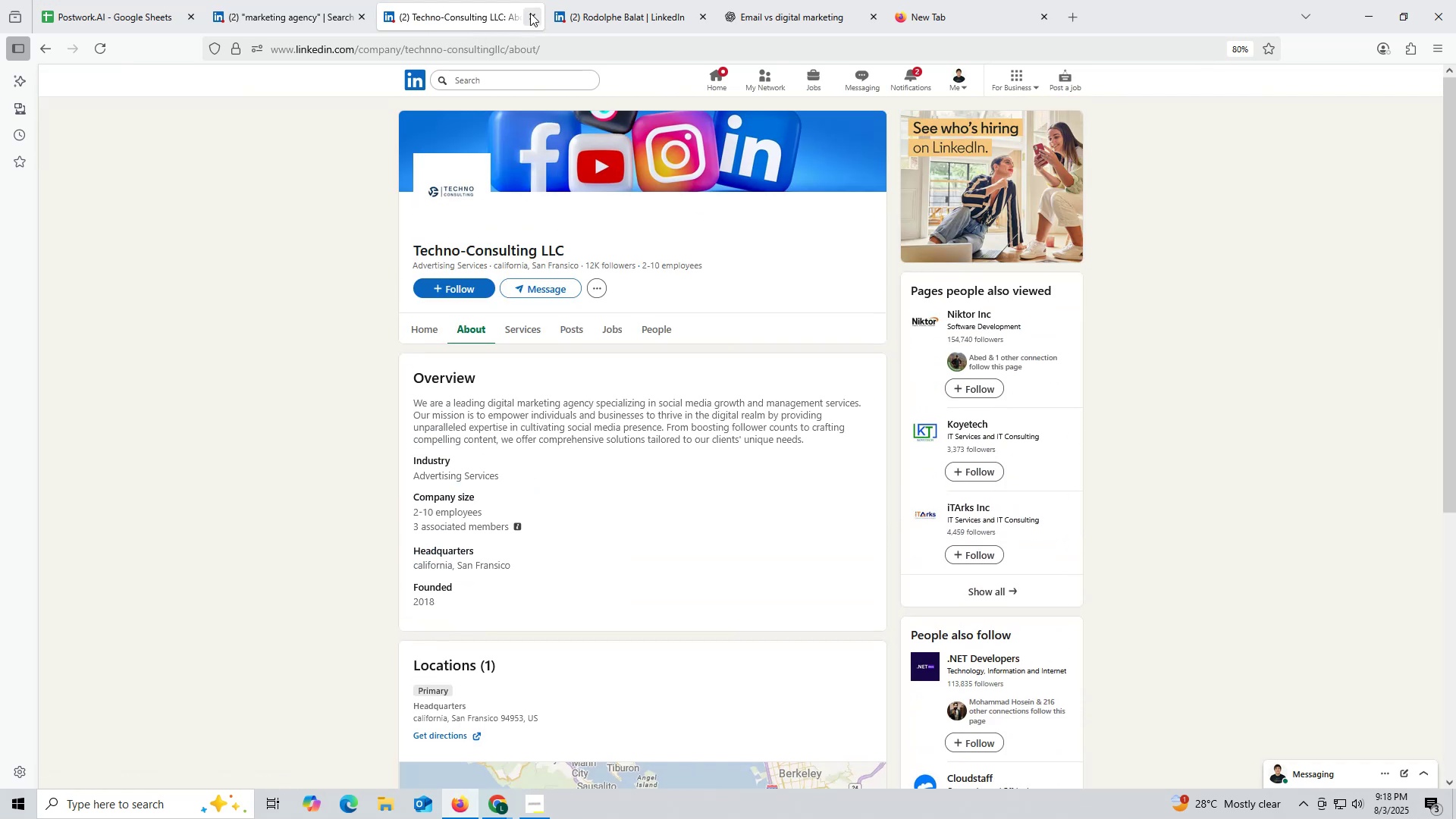 
left_click([530, 13])
 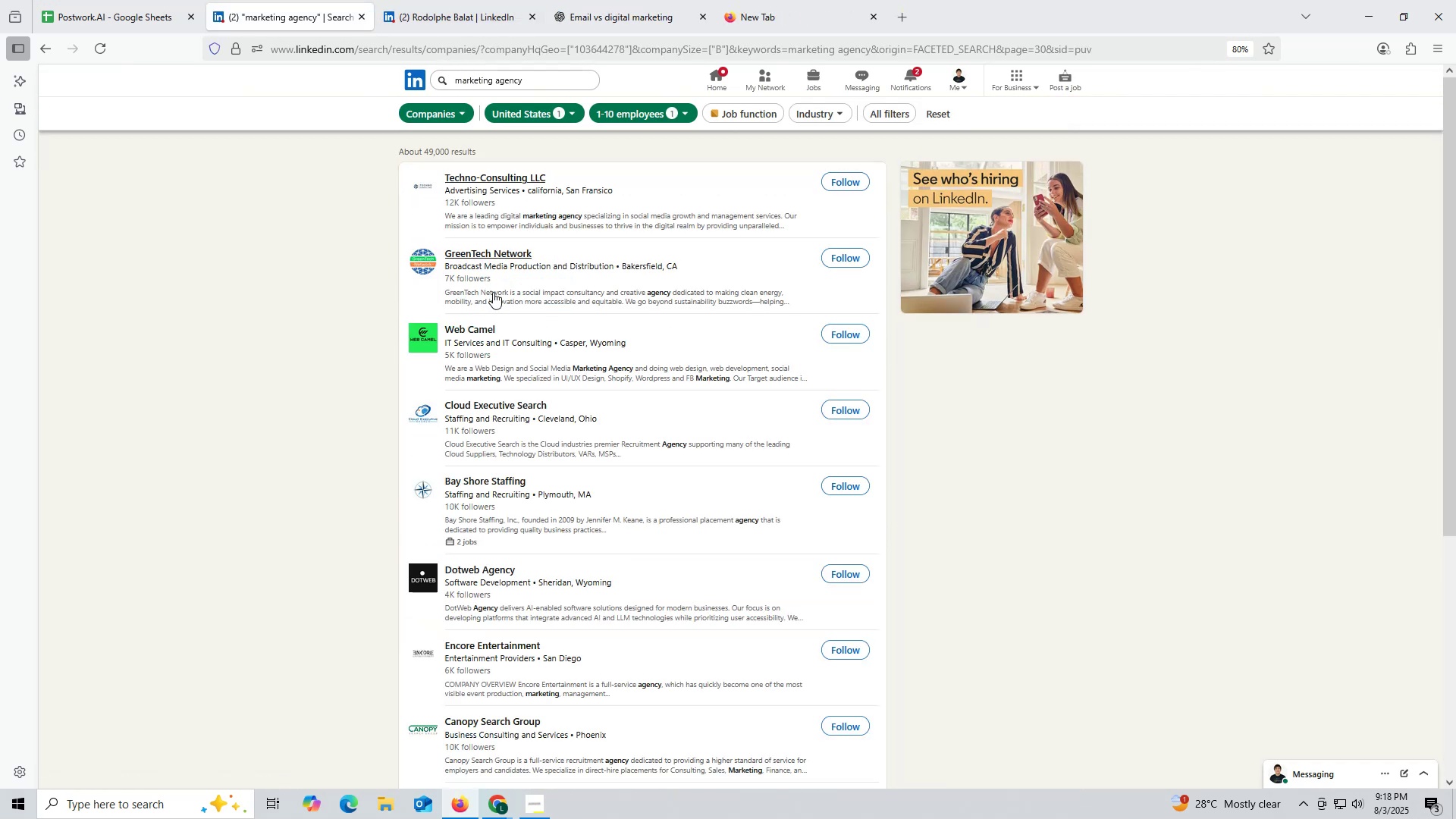 
scroll: coordinate [556, 403], scroll_direction: down, amount: 7.0
 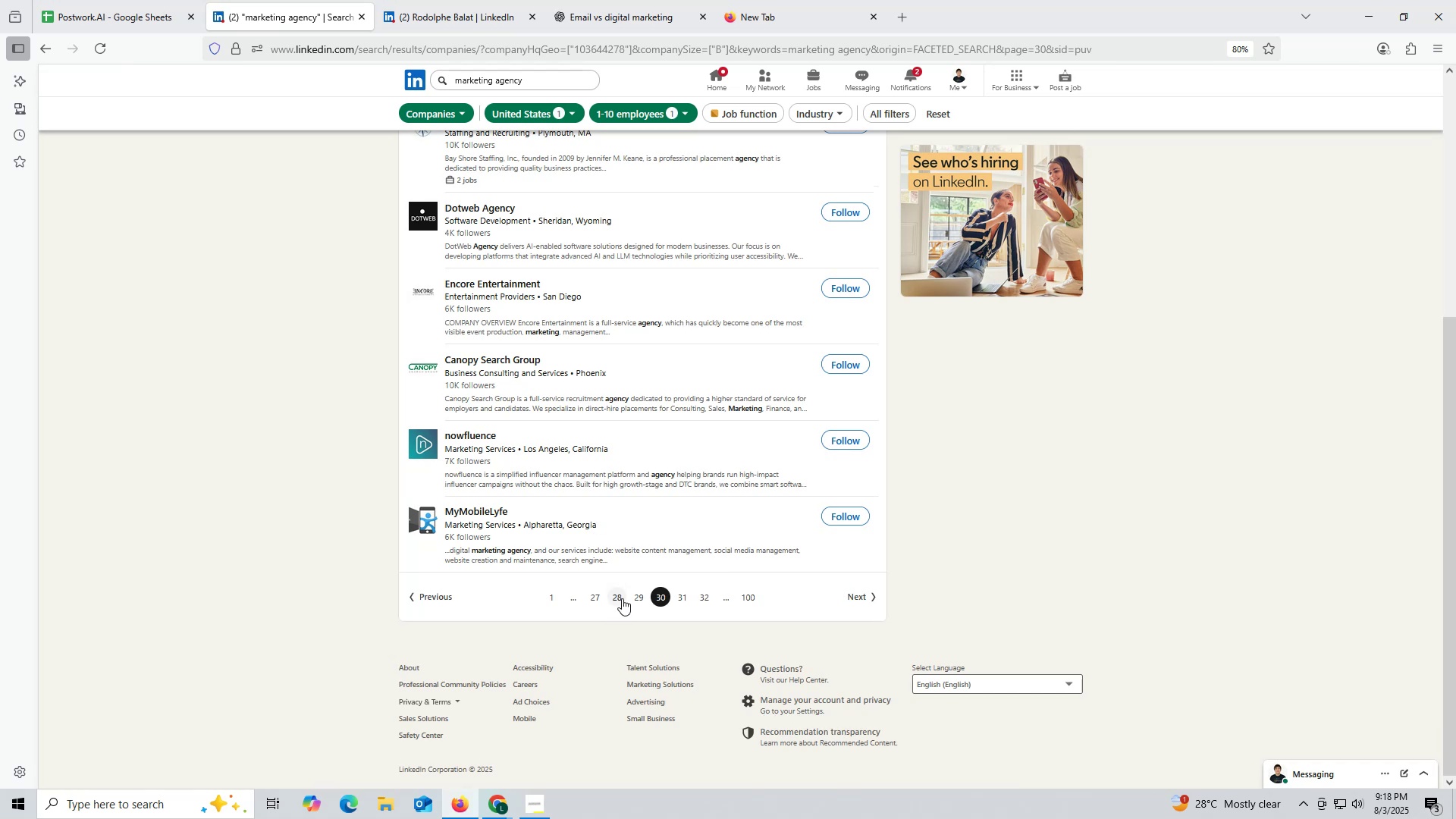 
left_click([639, 598])
 